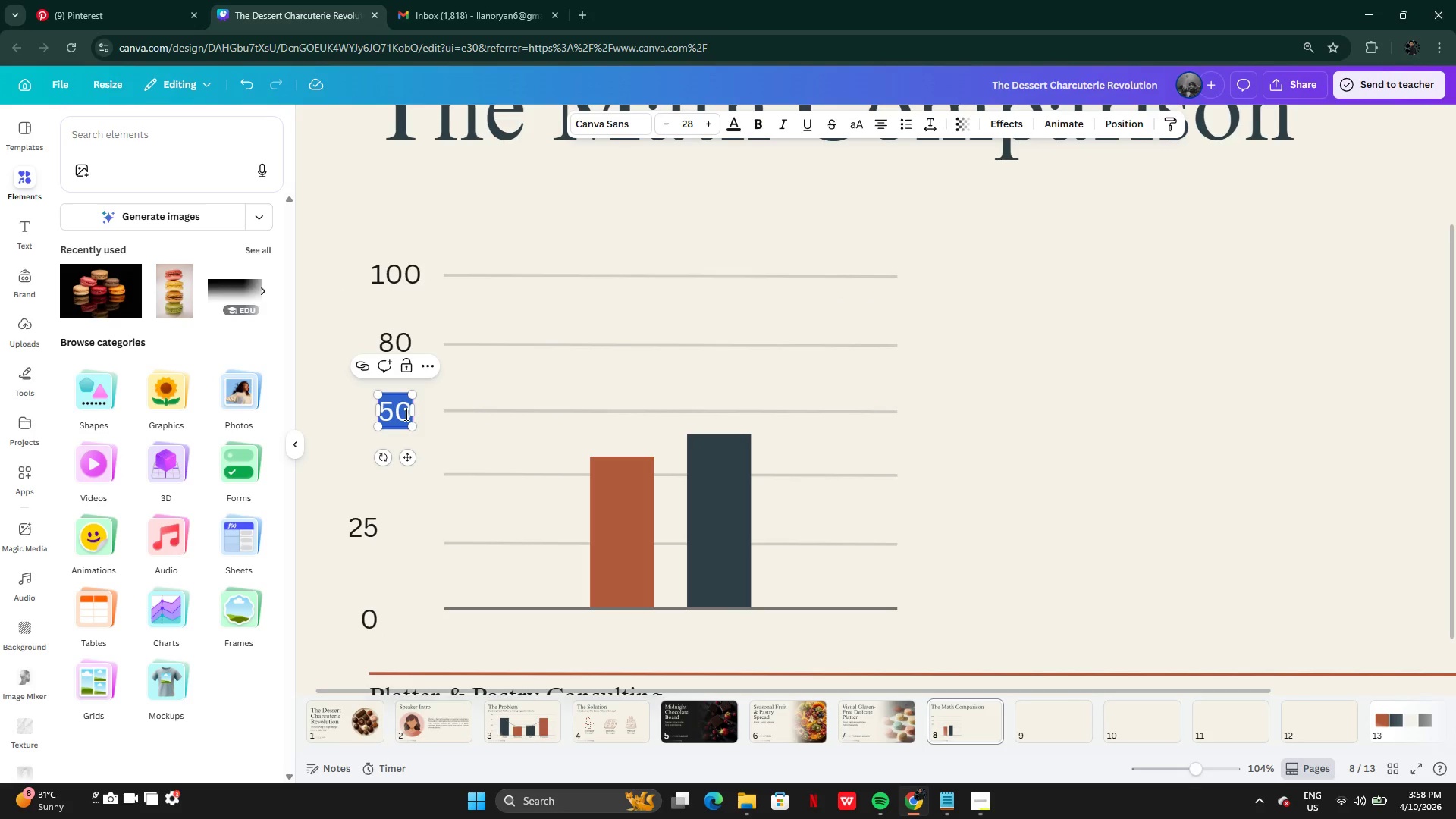 
type(60)
 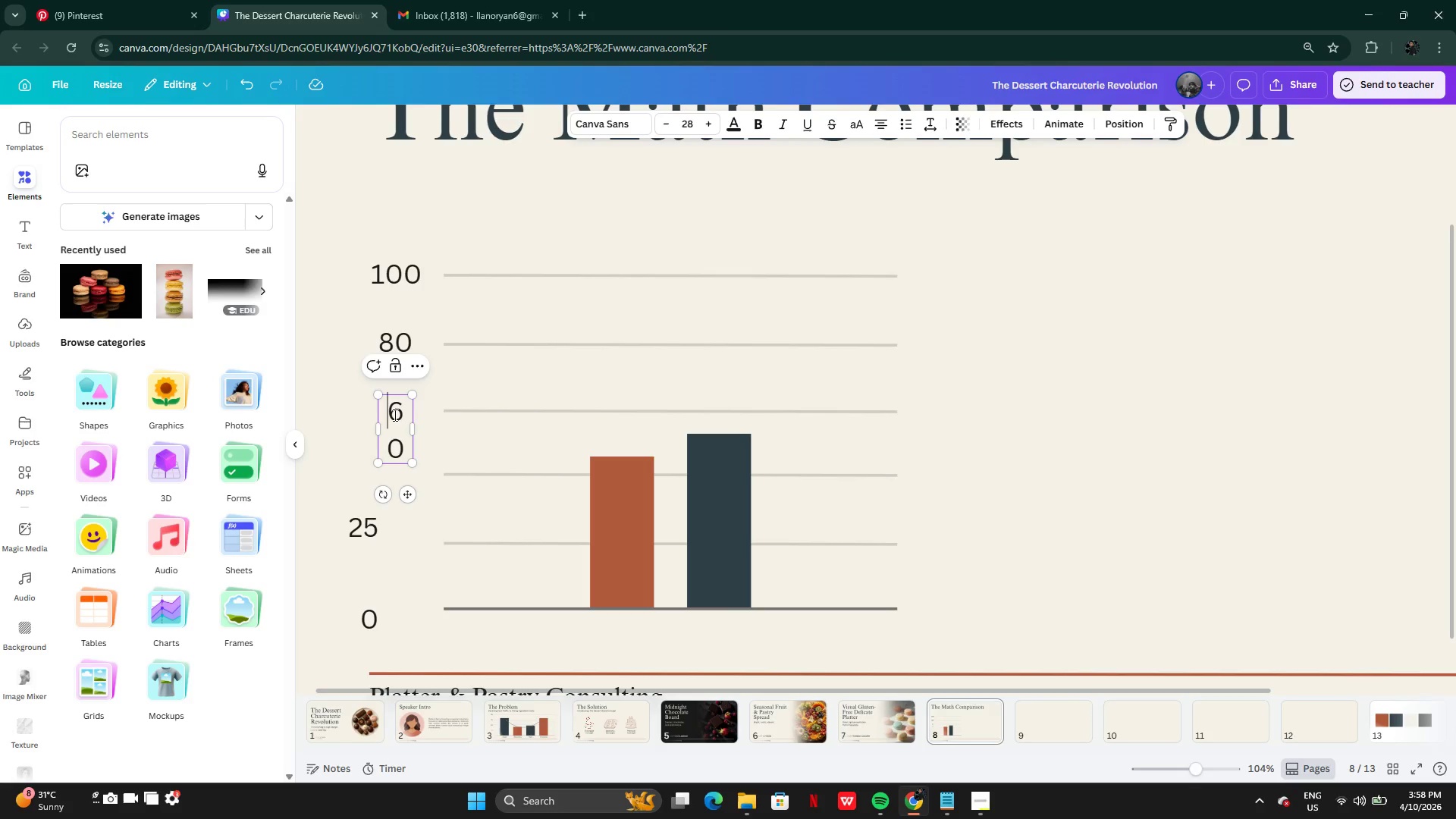 
key(Backspace)
 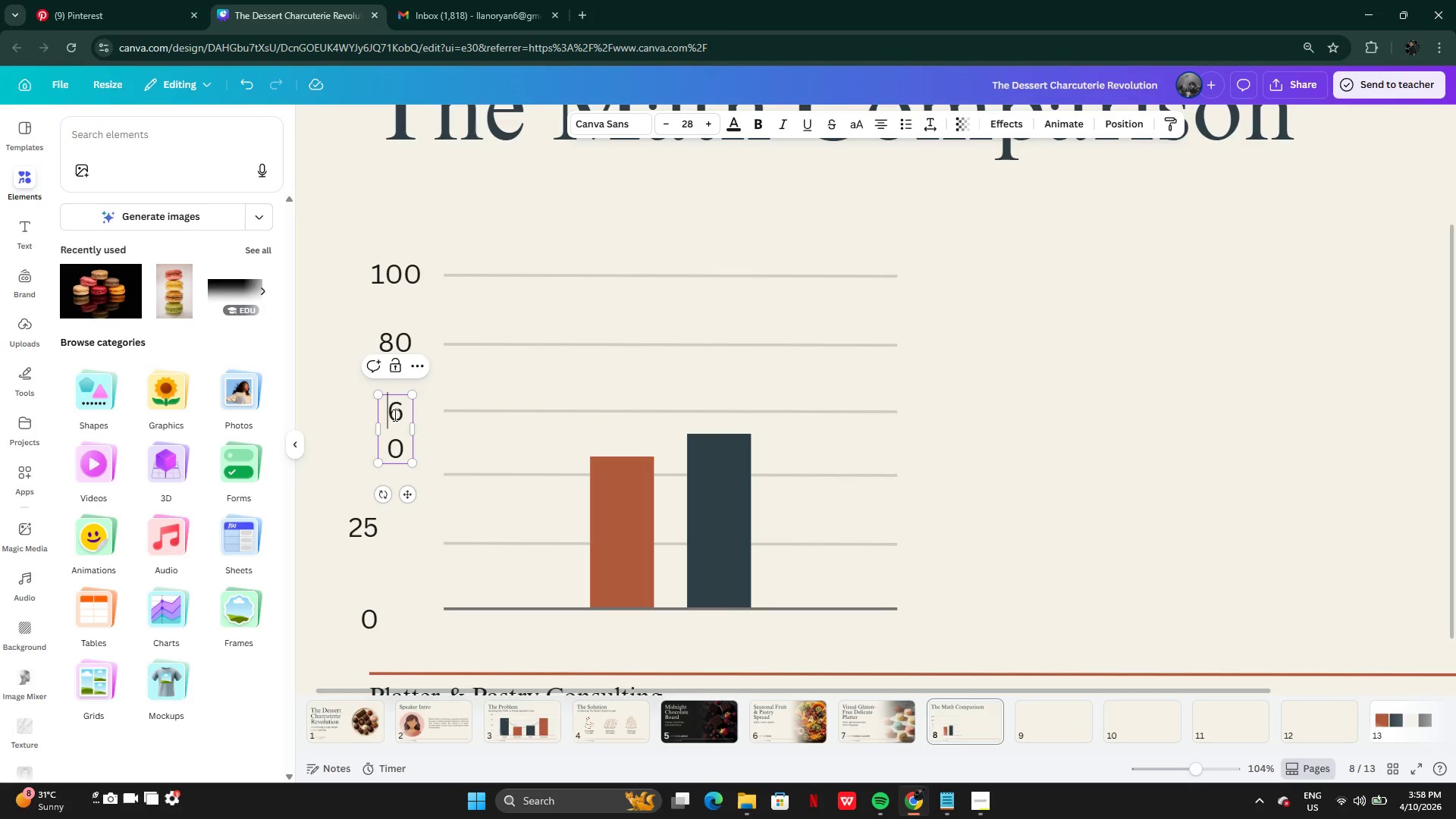 
key(Backspace)
 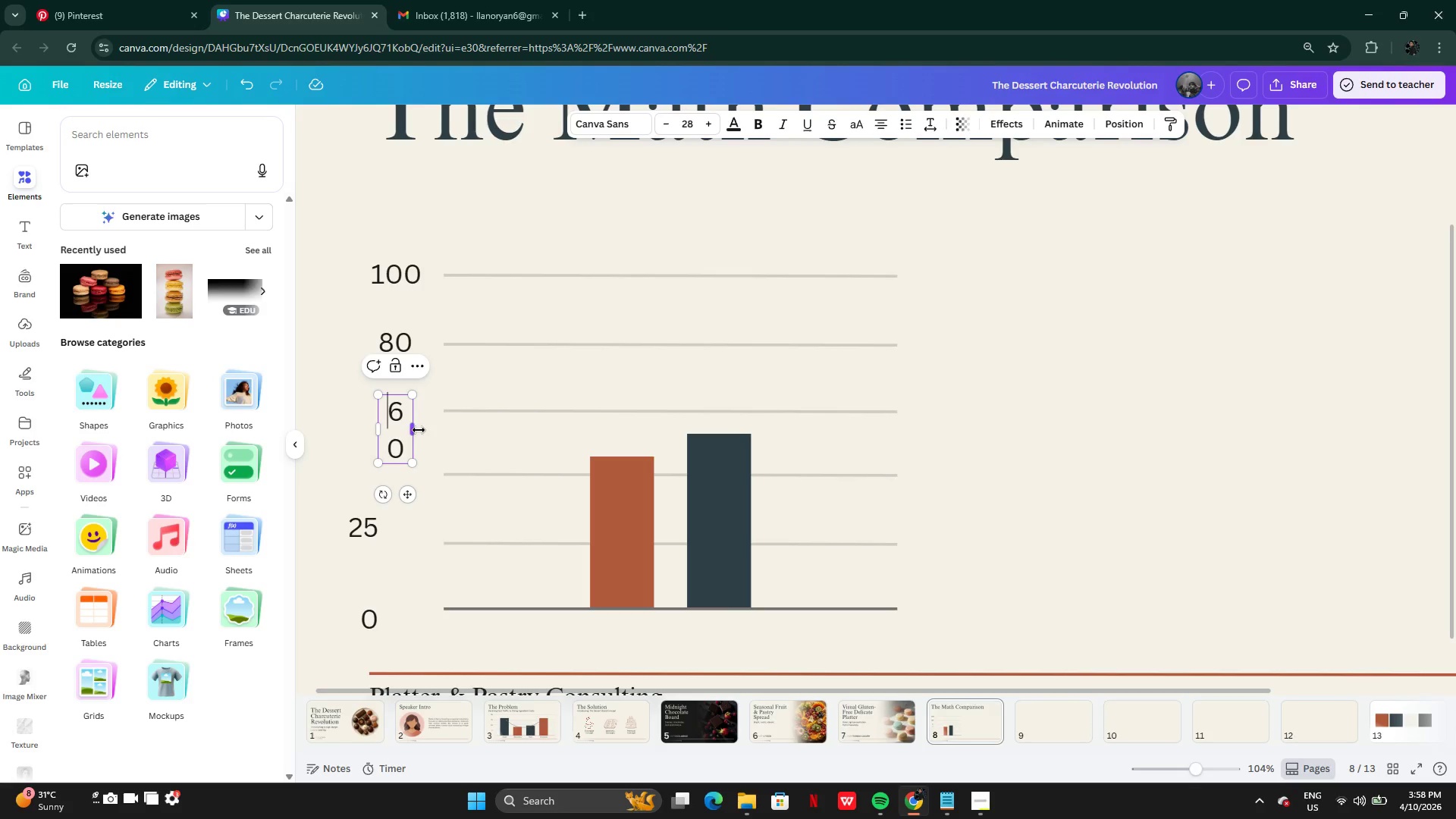 
left_click_drag(start_coordinate=[419, 430], to_coordinate=[425, 432])
 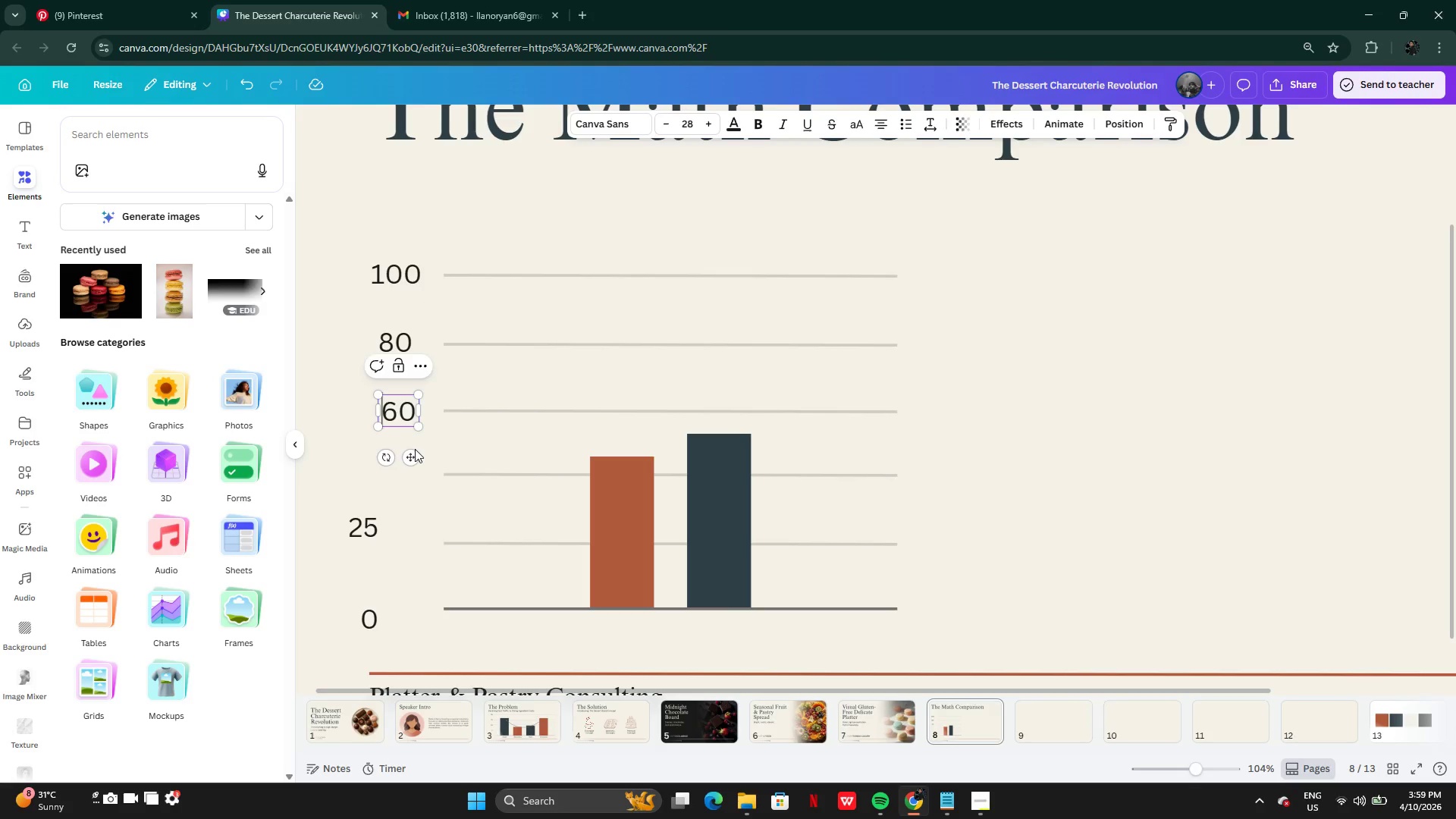 
left_click([415, 449])
 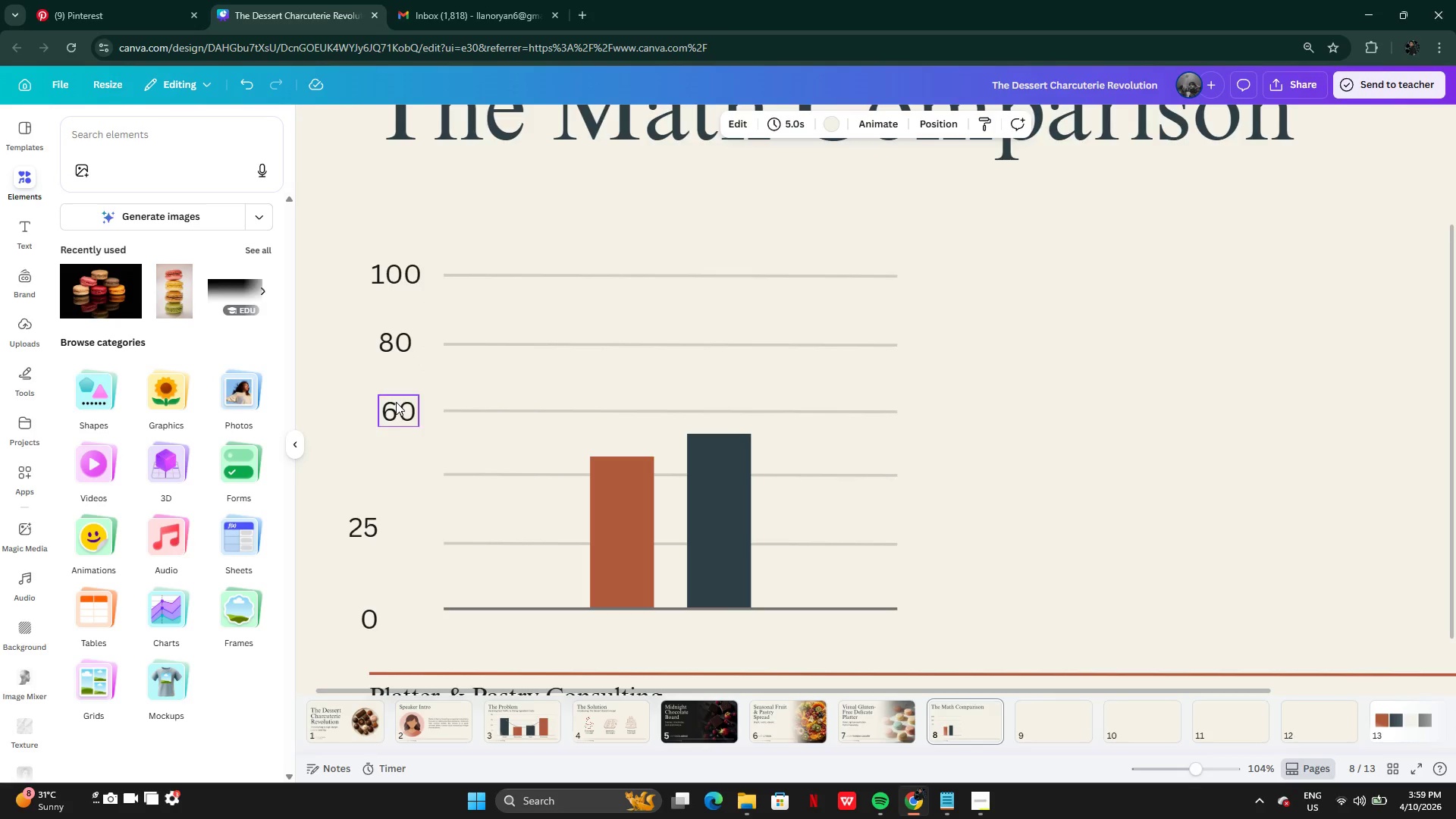 
left_click([396, 402])
 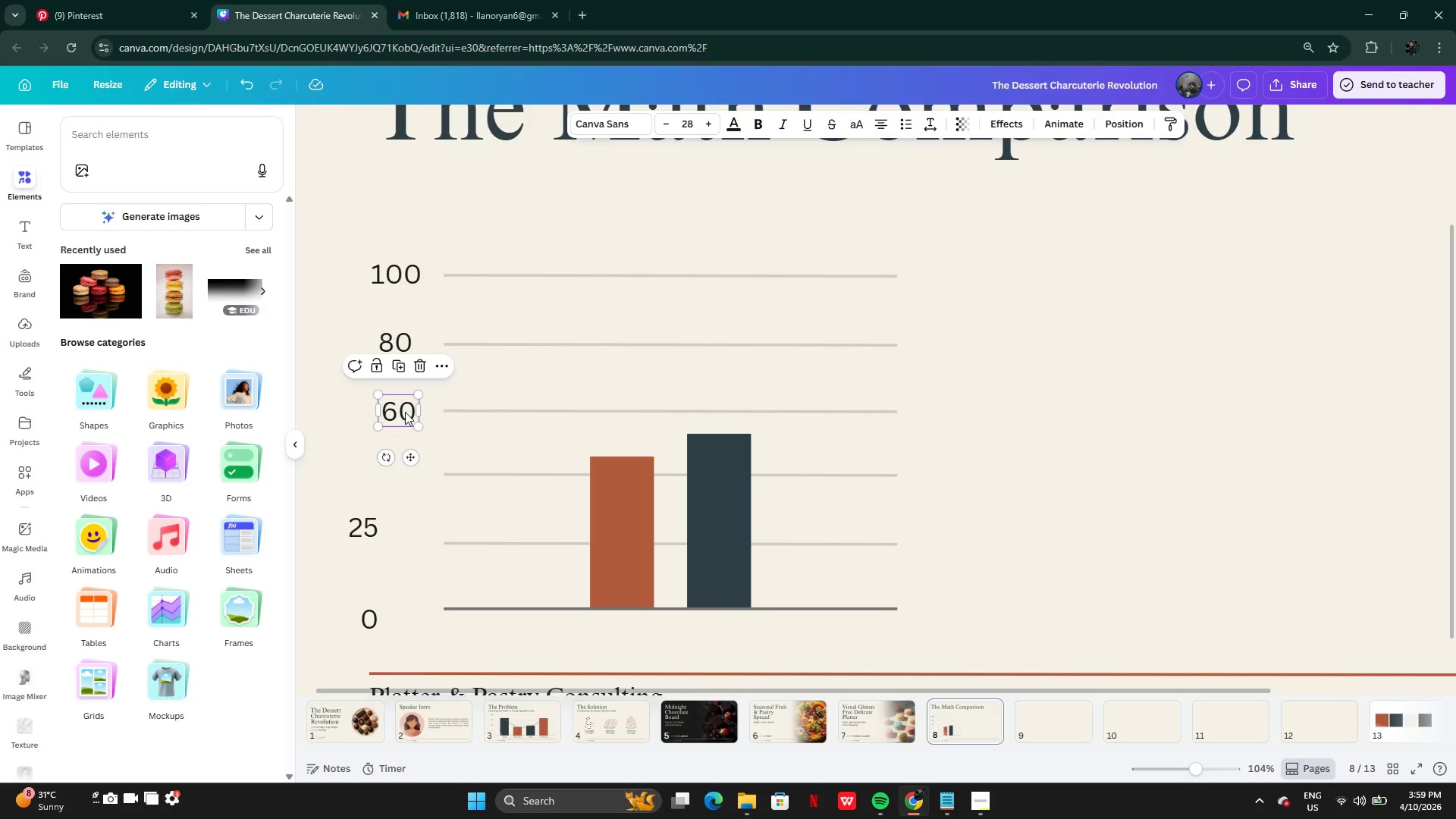 
left_click_drag(start_coordinate=[405, 412], to_coordinate=[399, 410])
 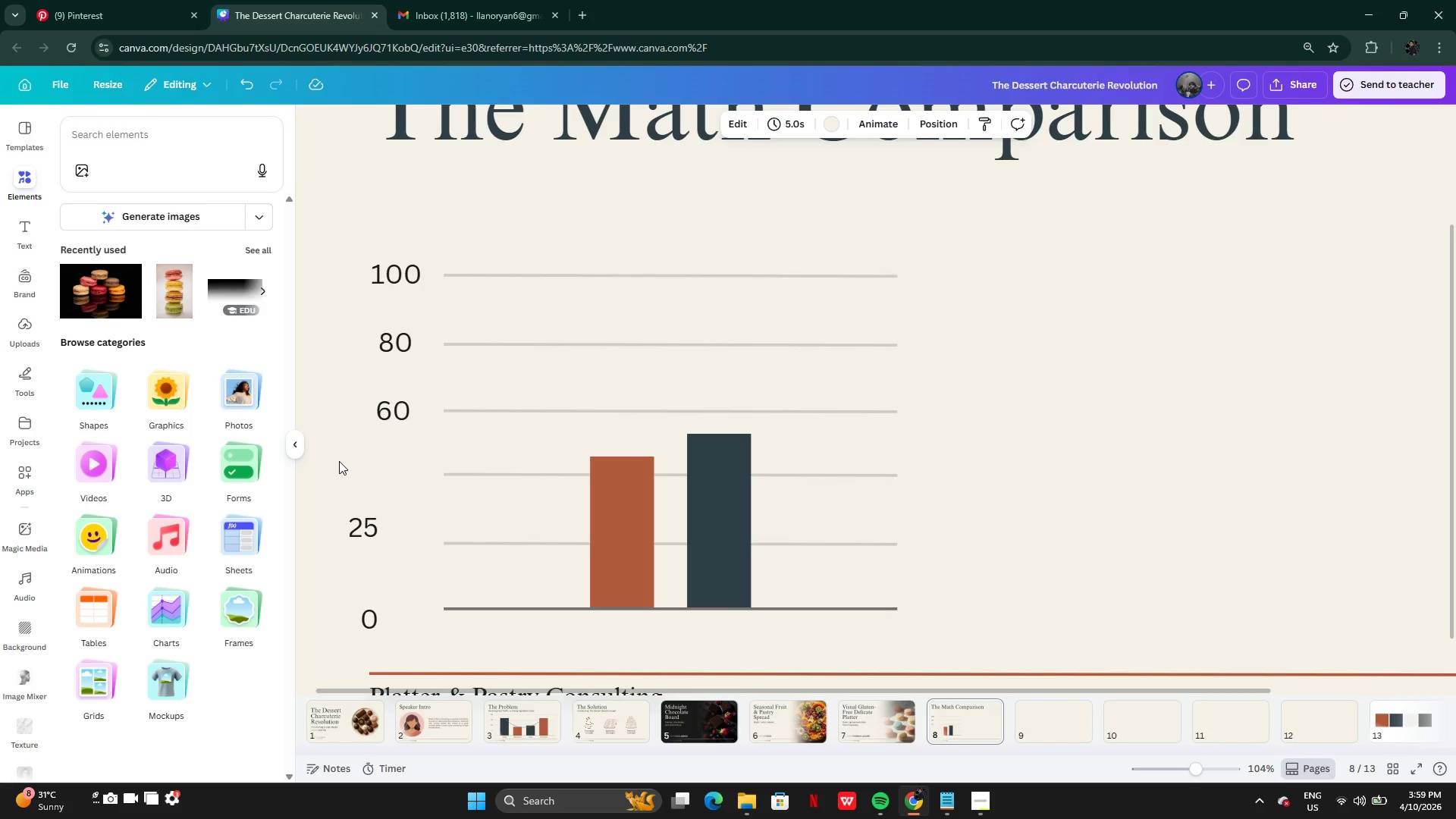 
wait(13.64)
 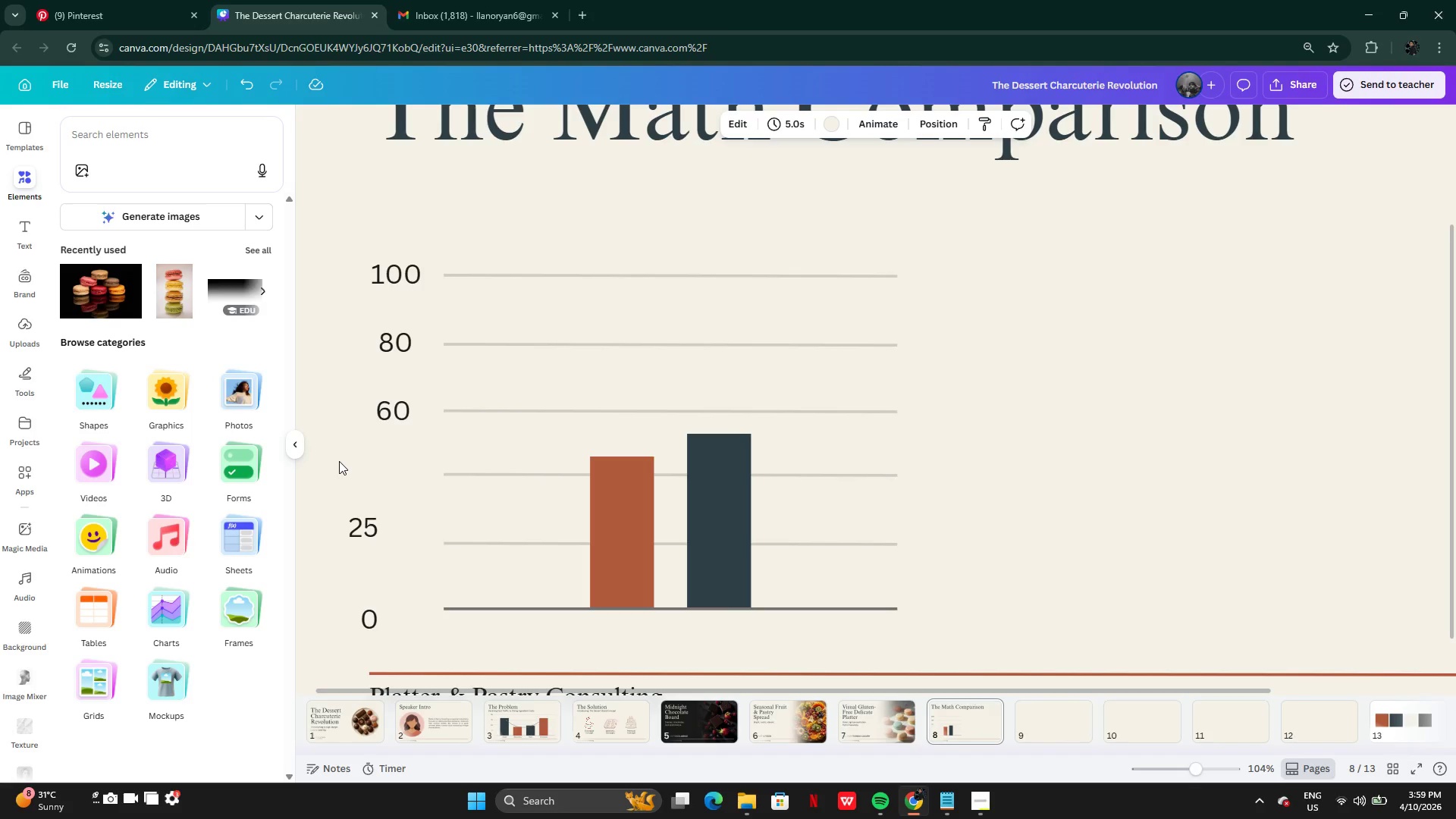 
left_click([362, 519])
 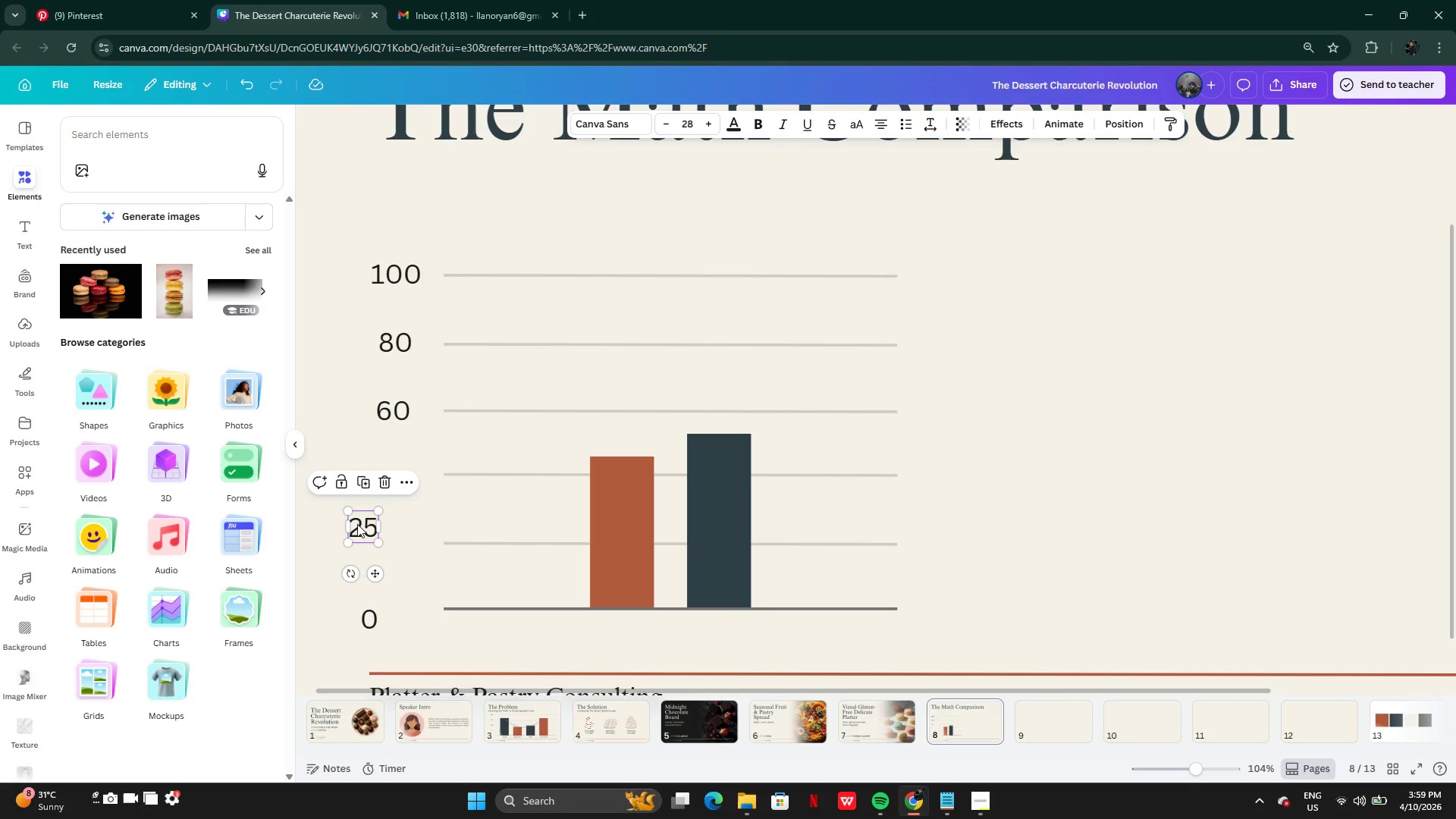 
left_click_drag(start_coordinate=[357, 526], to_coordinate=[387, 472])
 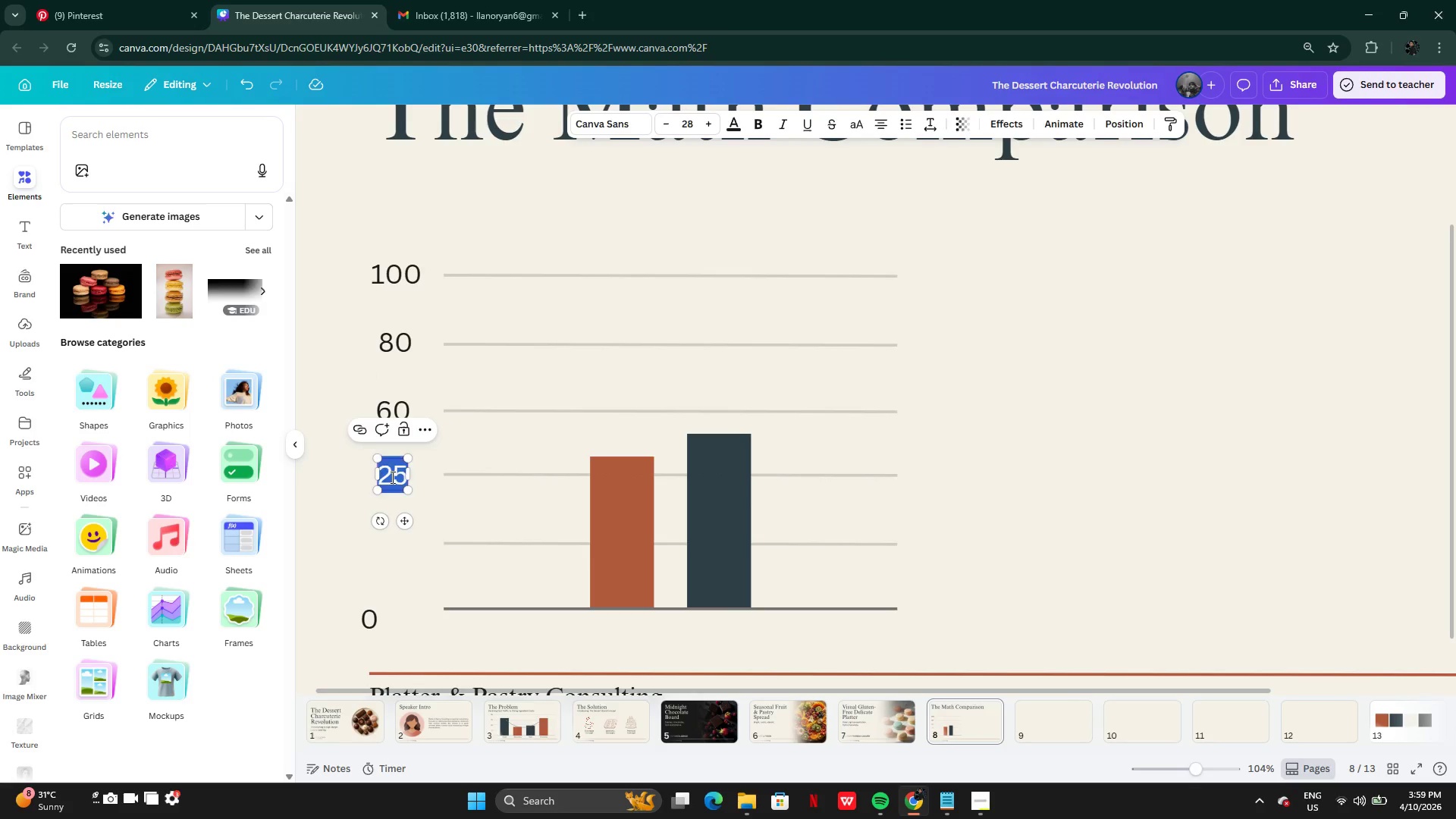 
double_click([391, 477])
 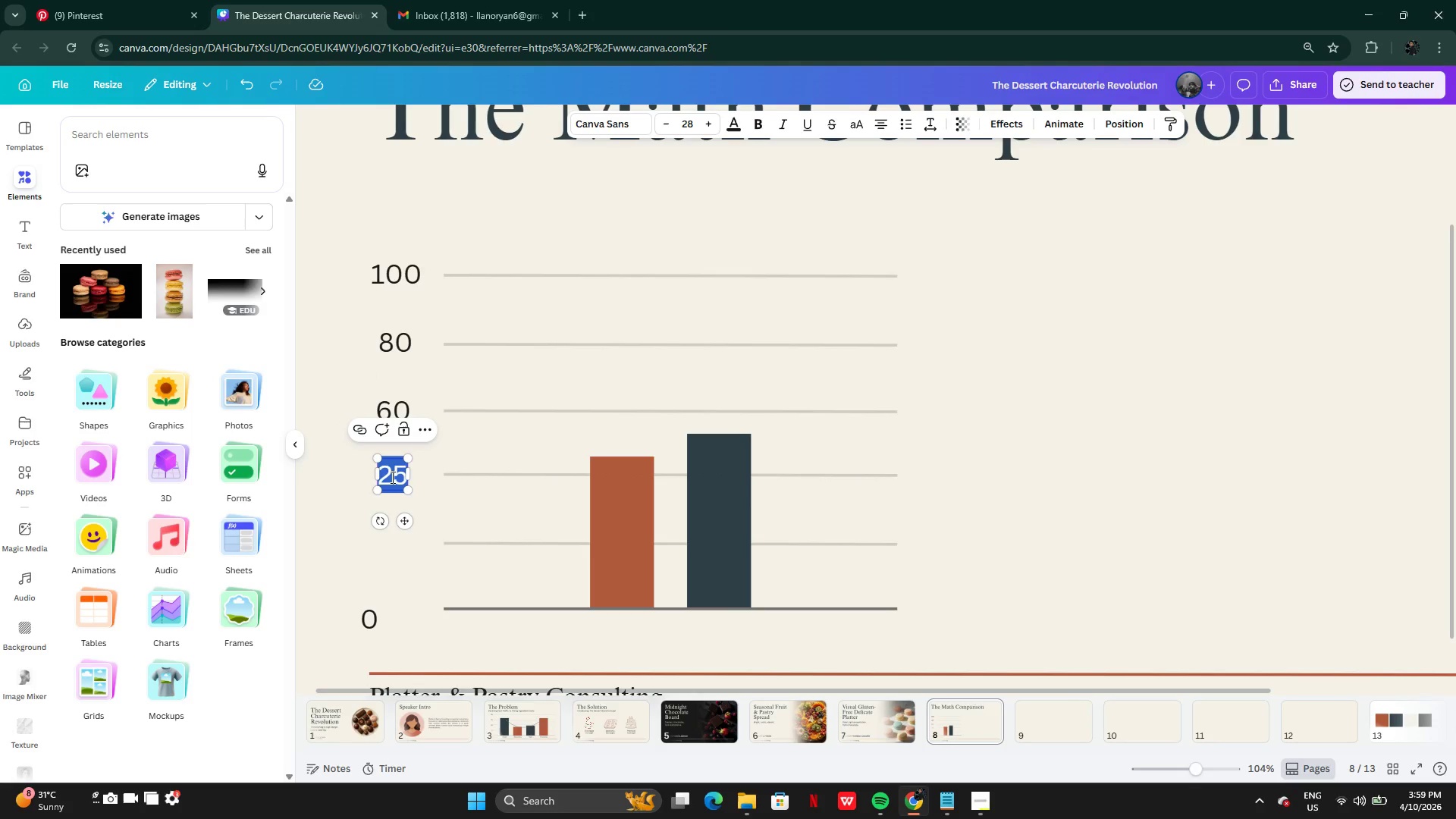 
type(40)
 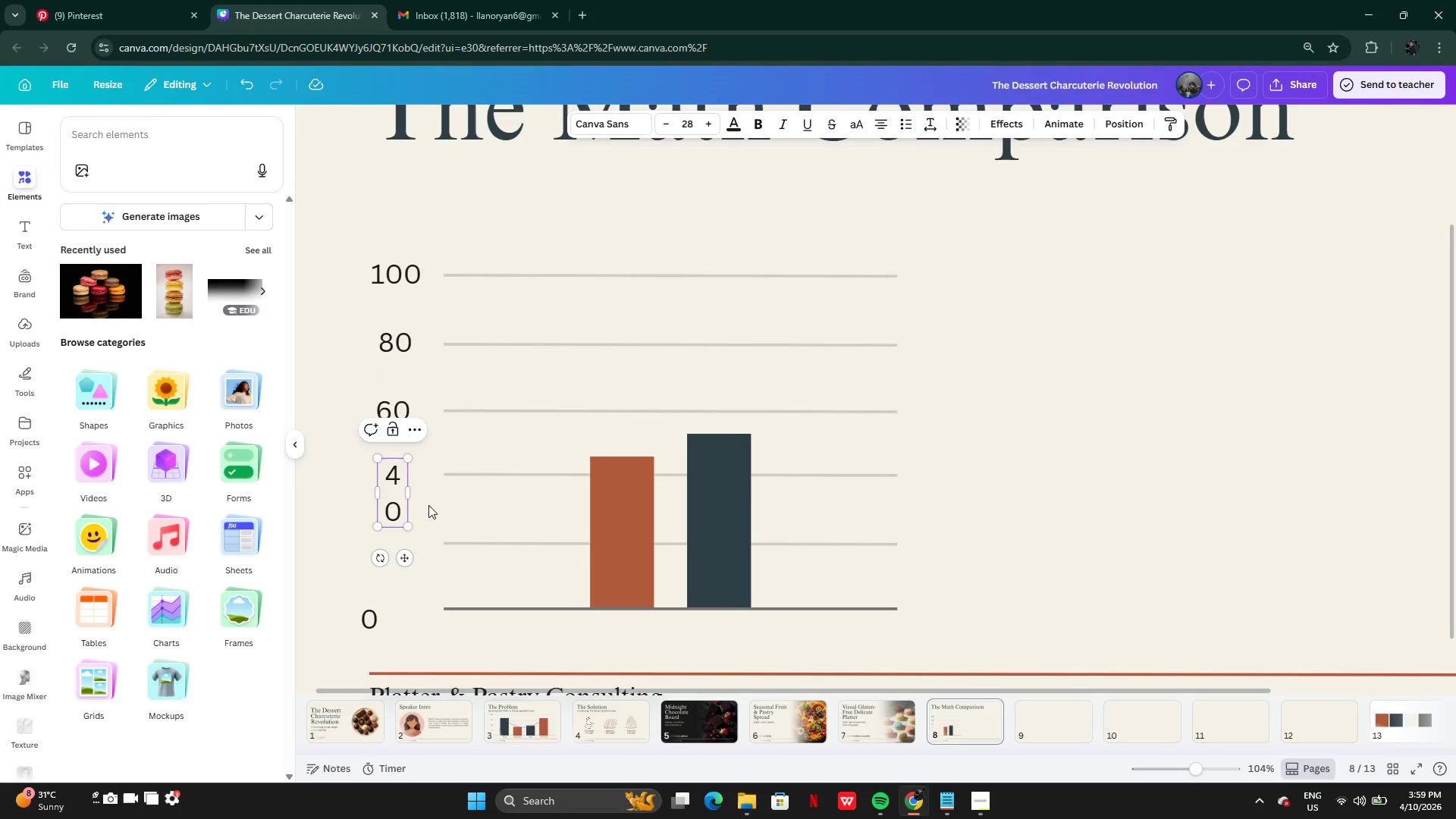 
left_click([428, 505])
 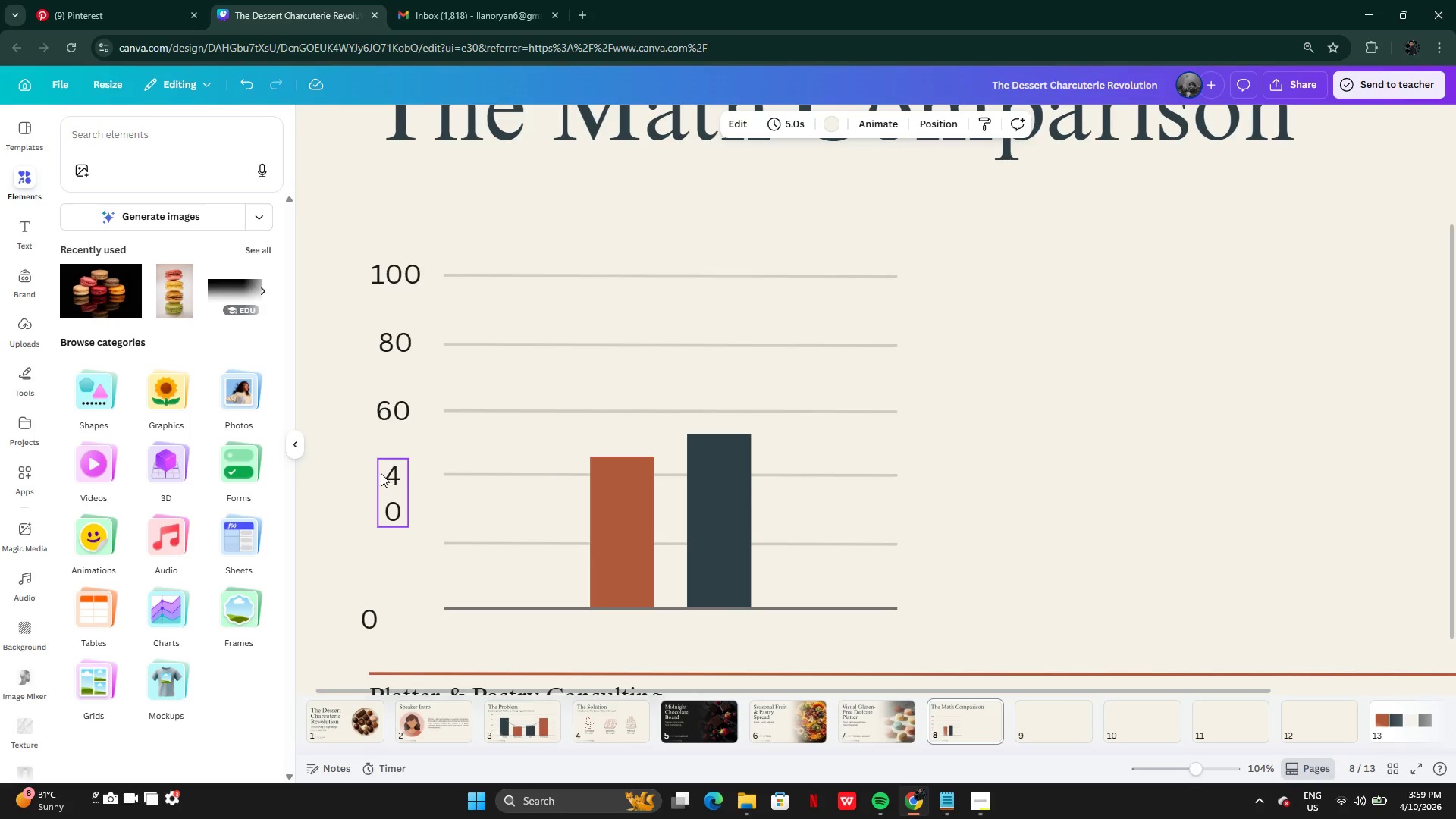 
left_click([381, 473])
 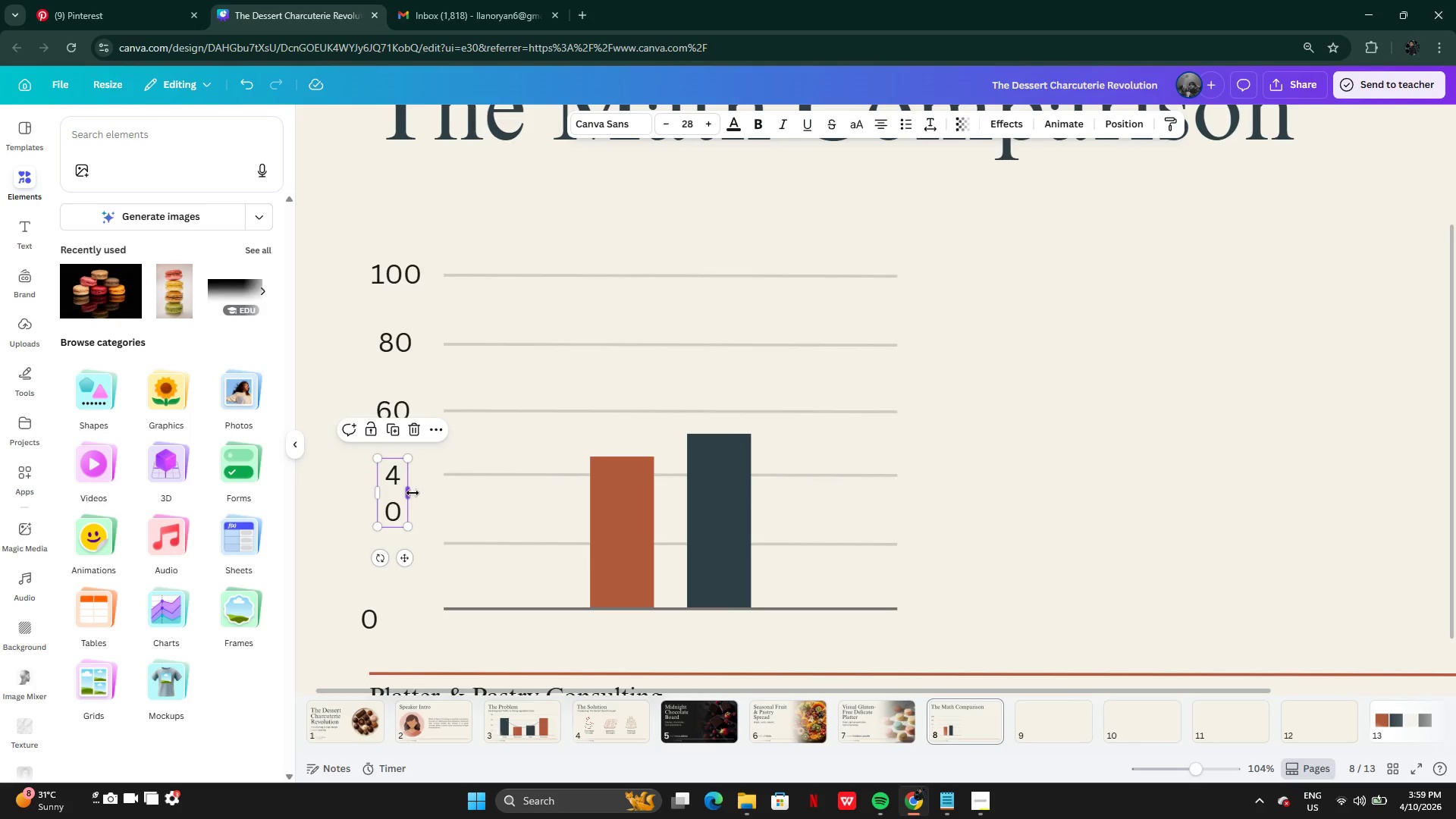 
left_click_drag(start_coordinate=[413, 493], to_coordinate=[419, 487])
 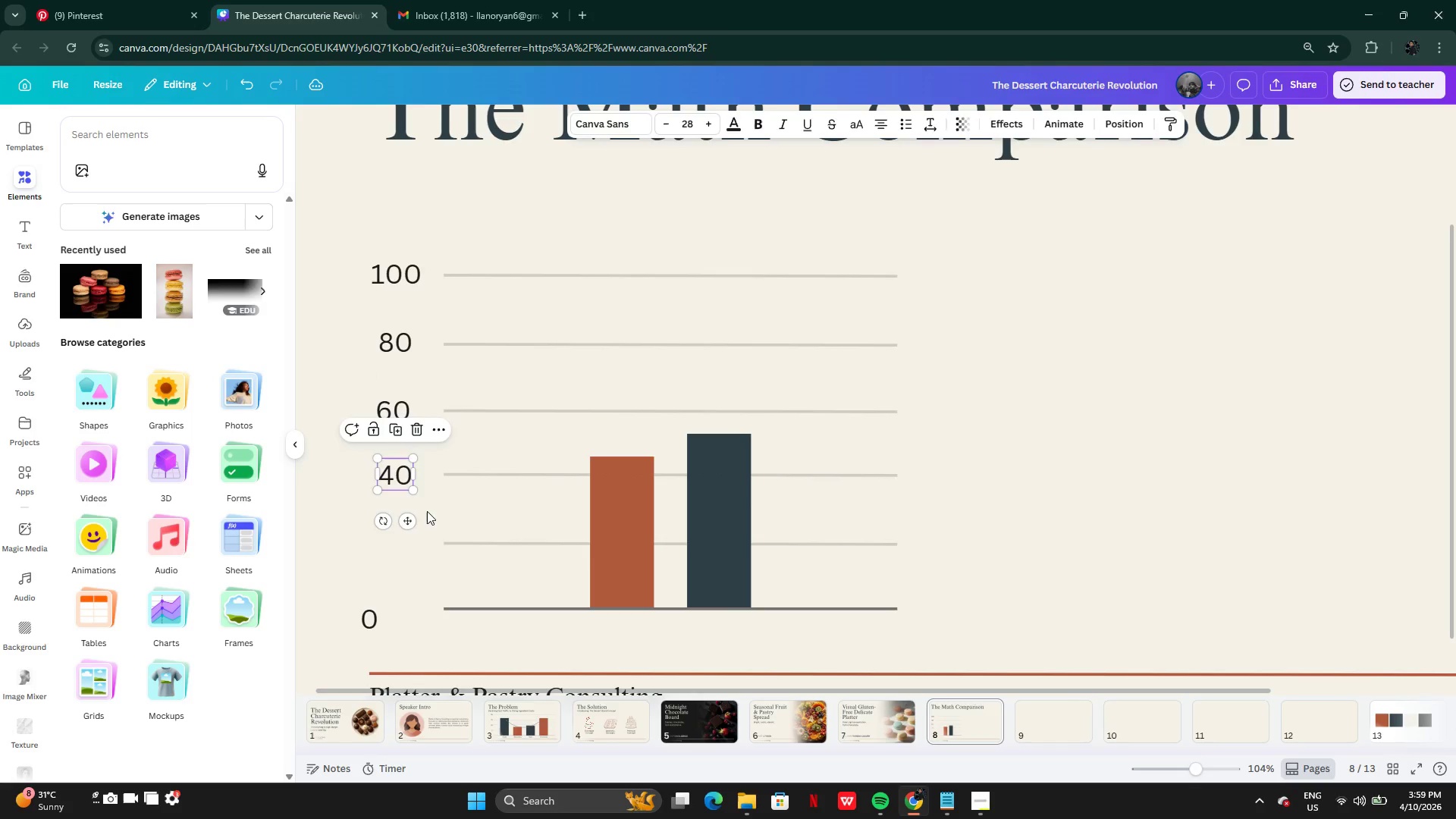 
left_click([427, 511])
 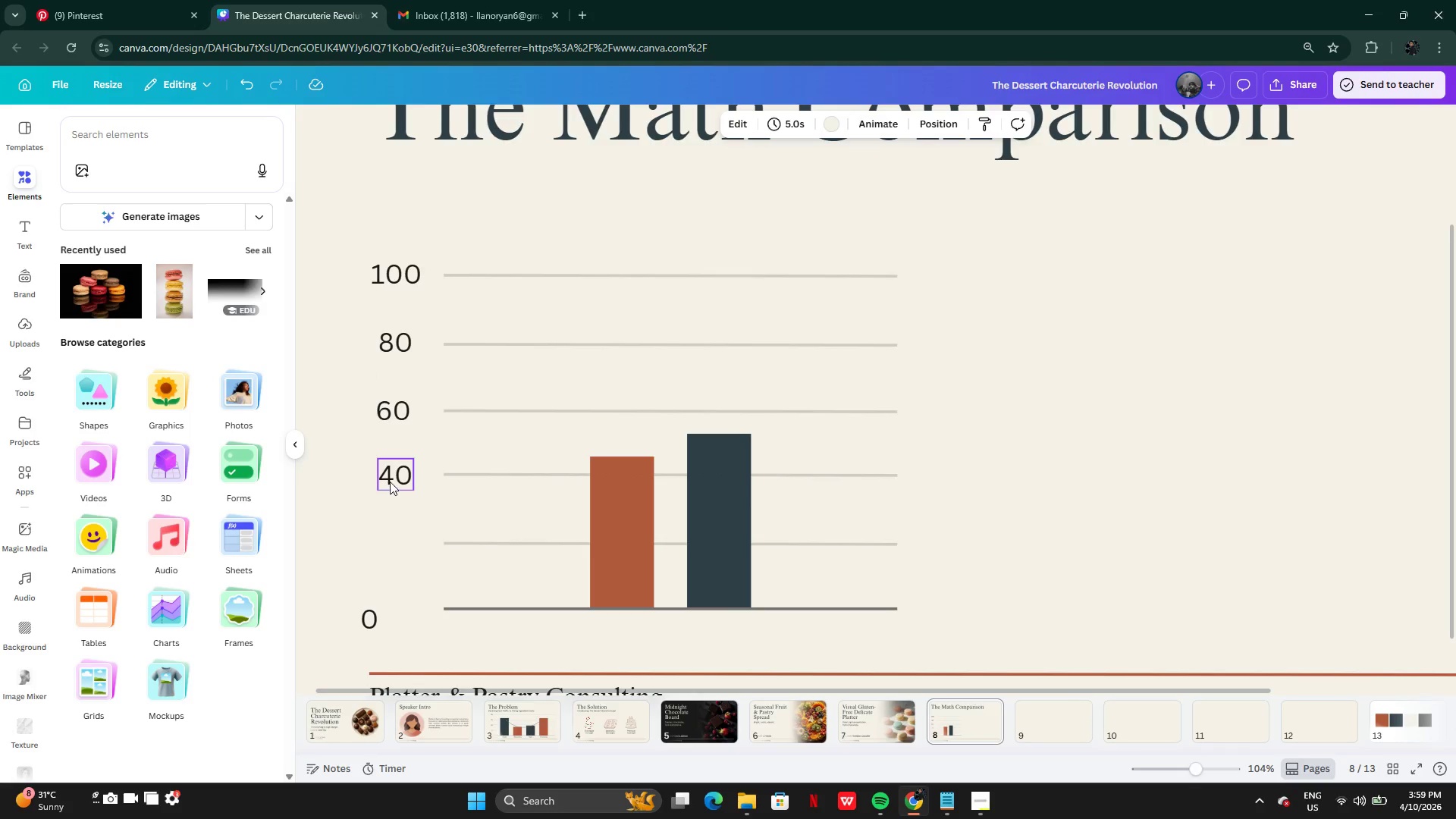 
left_click([391, 481])
 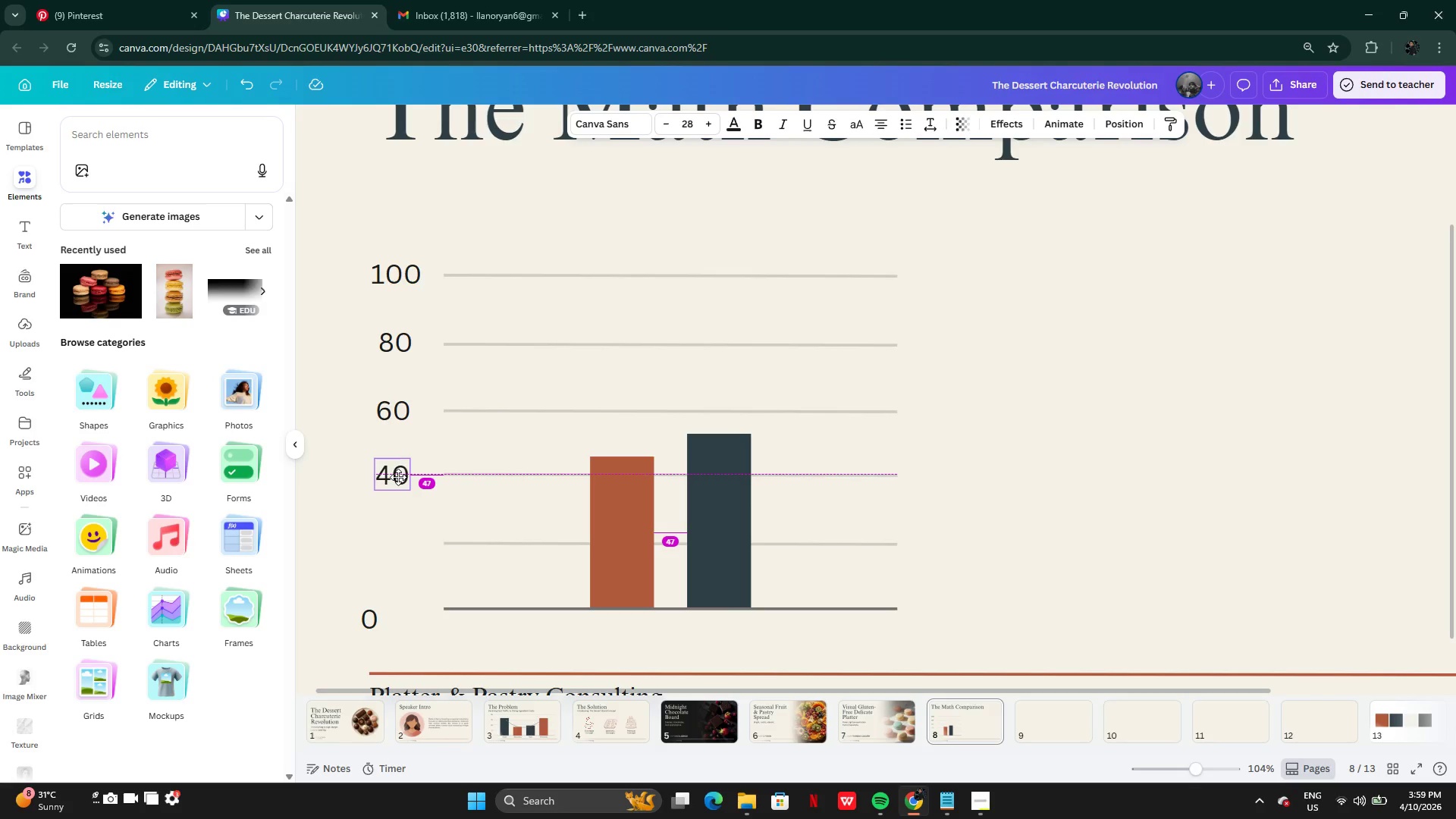 
wait(8.41)
 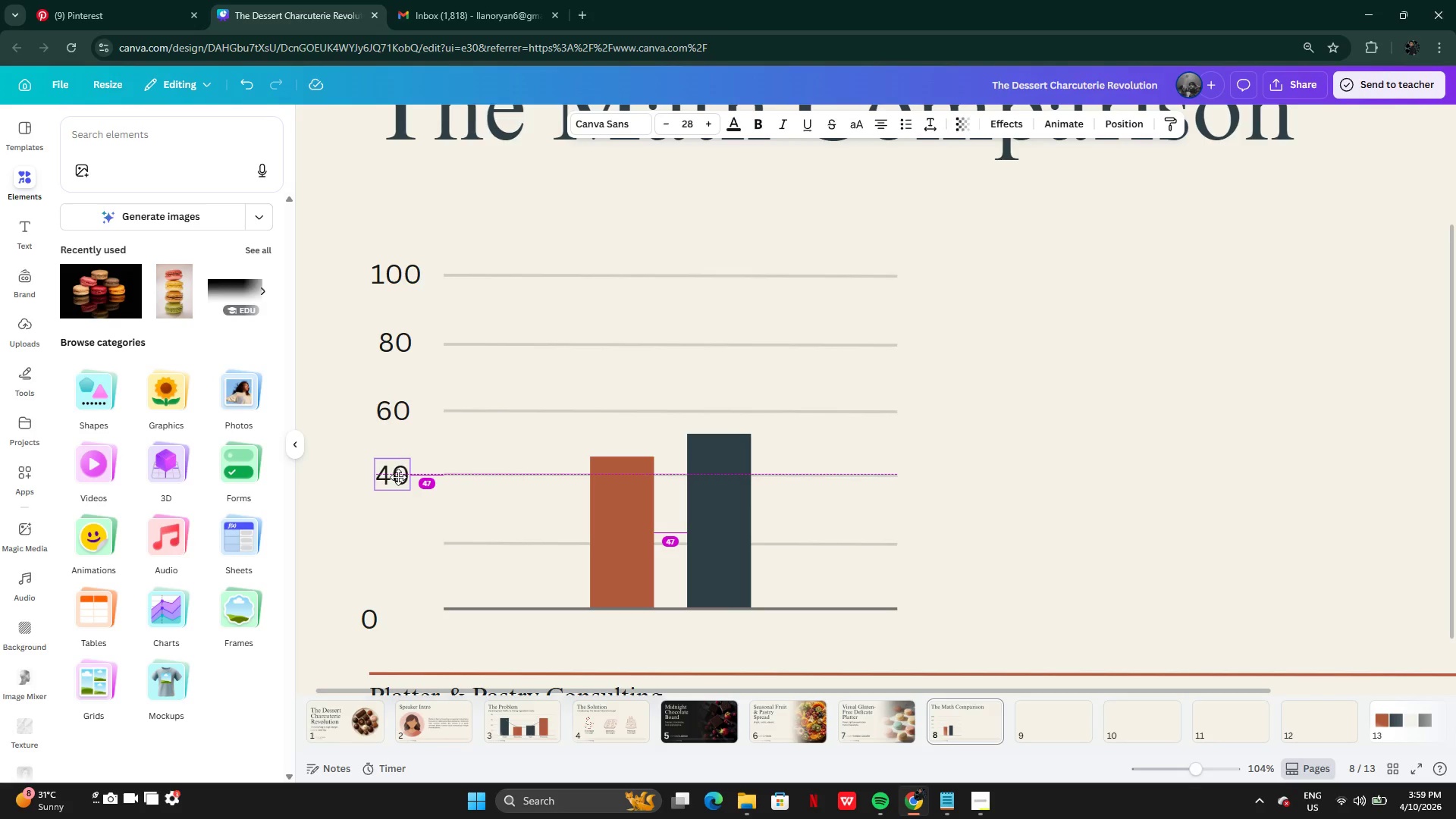 
left_click([400, 426])
 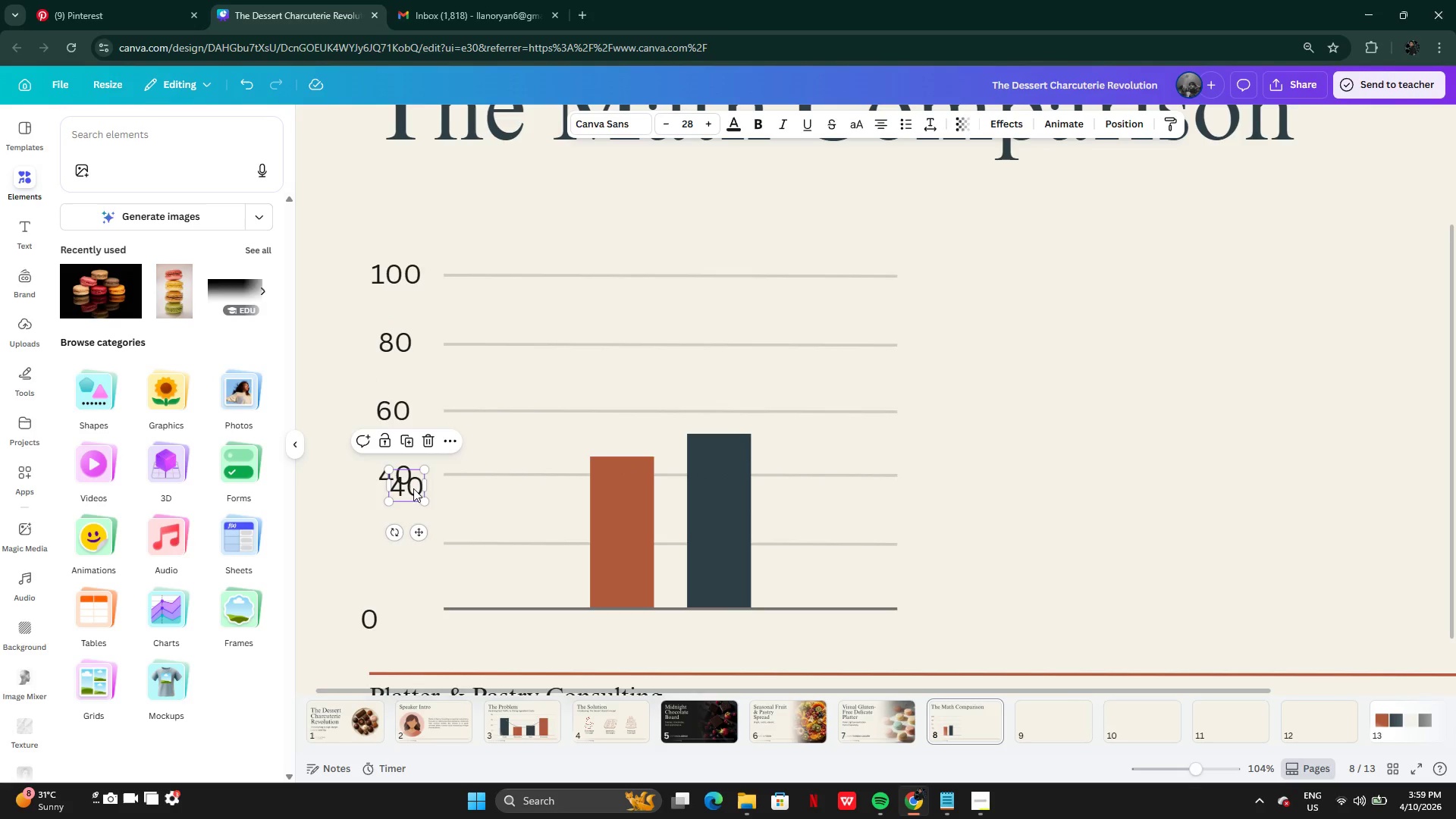 
left_click_drag(start_coordinate=[410, 488], to_coordinate=[400, 545])
 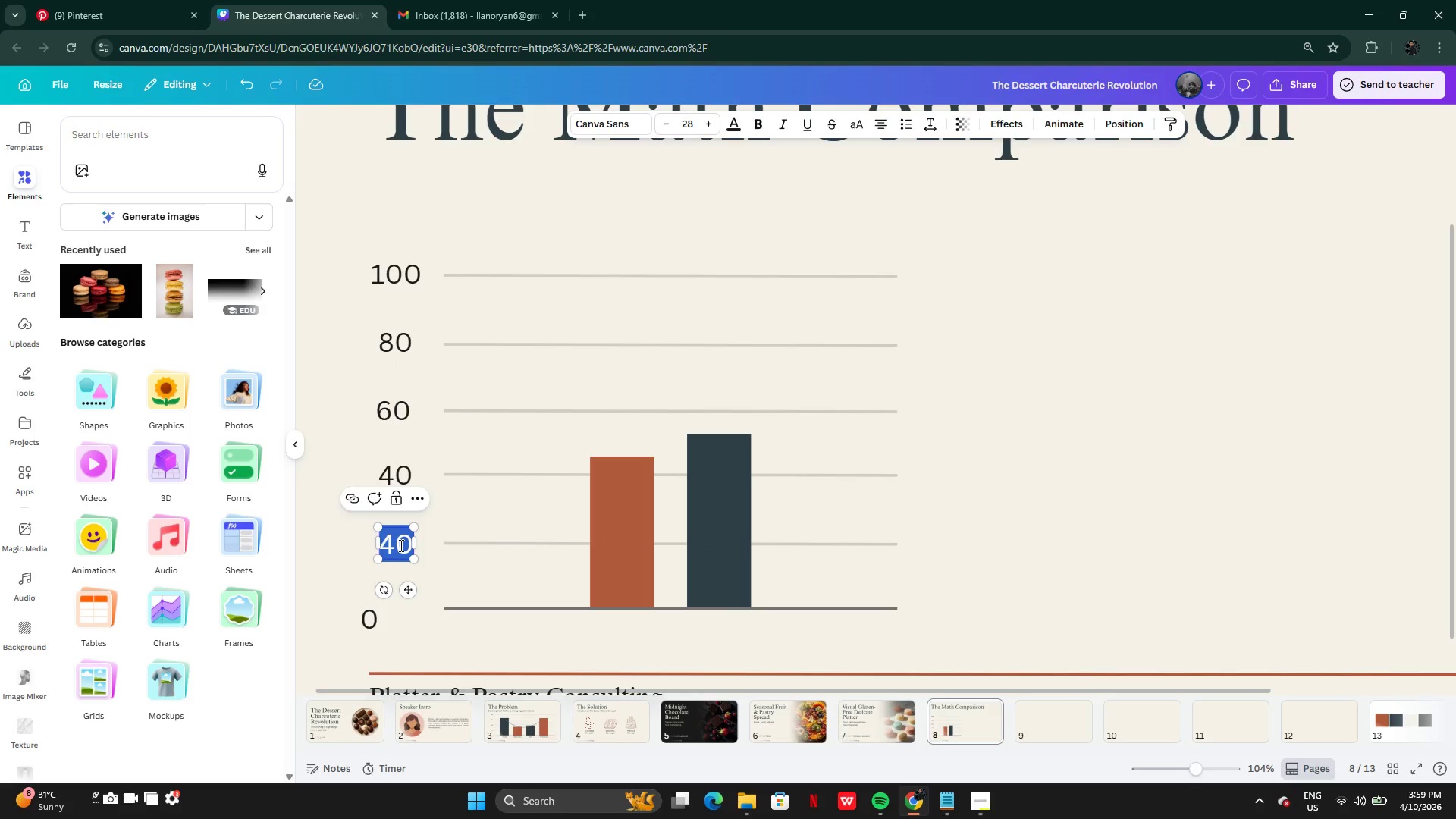 
double_click([400, 545])
 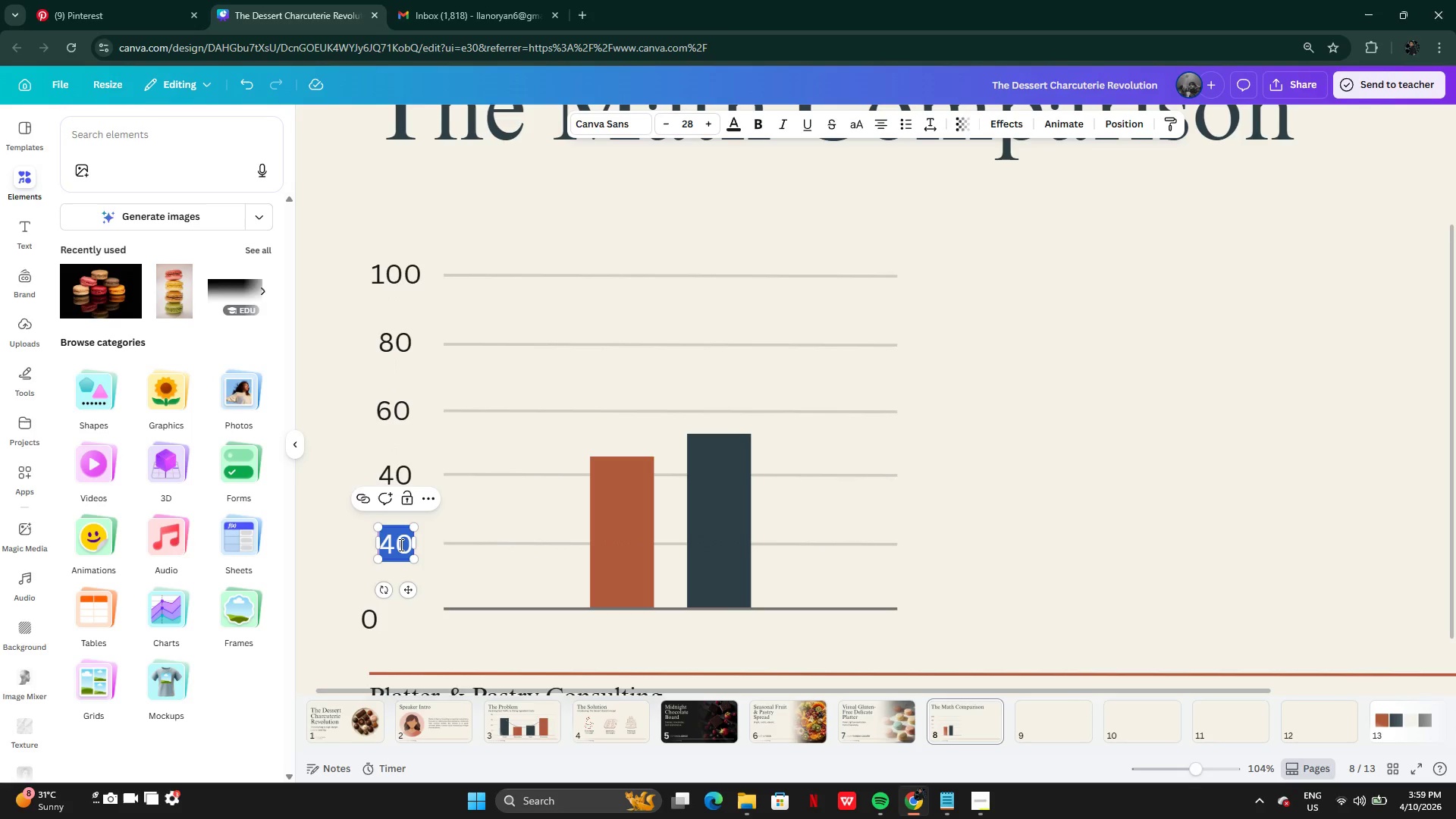 
type(20)
 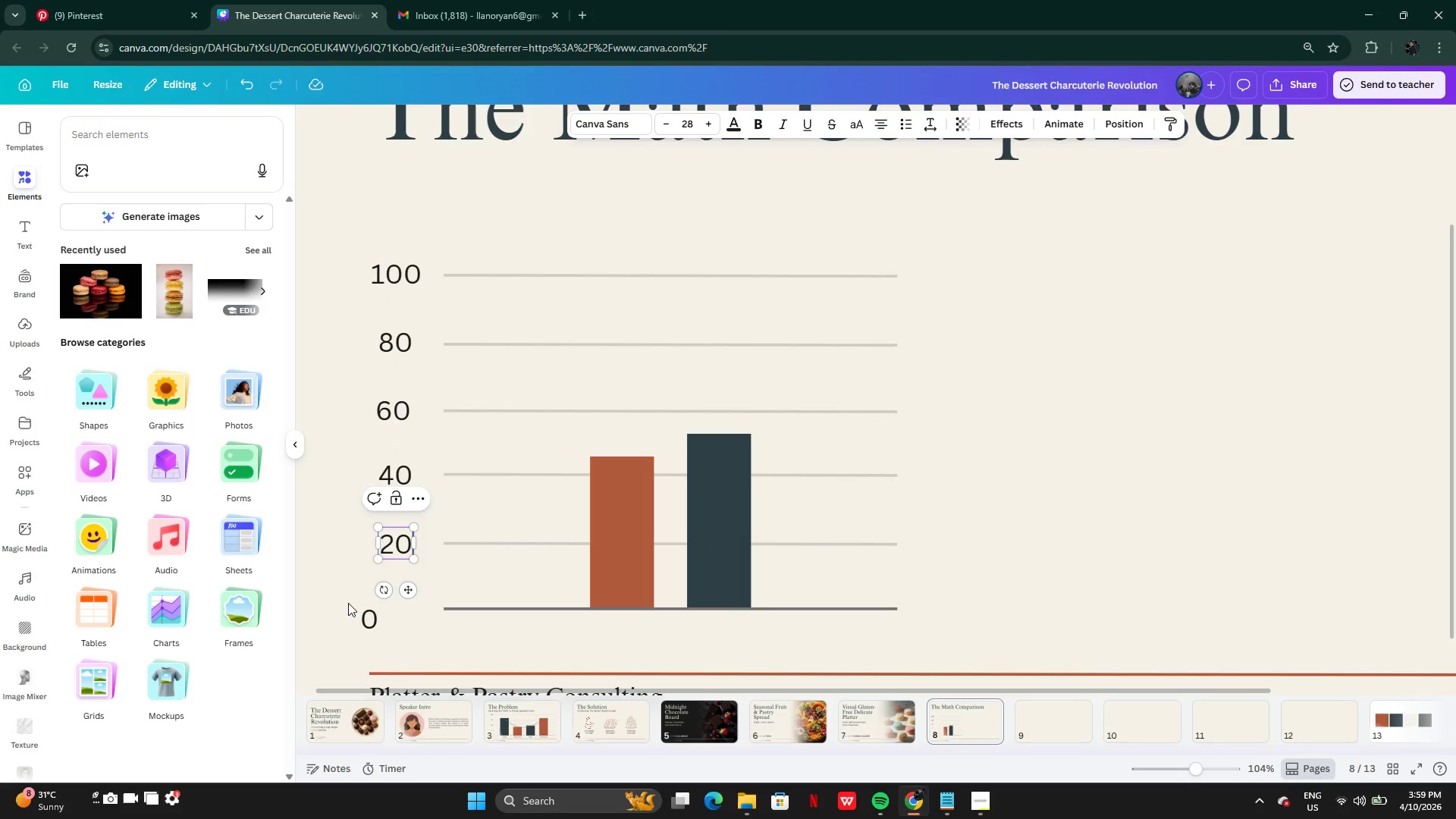 
left_click([344, 604])
 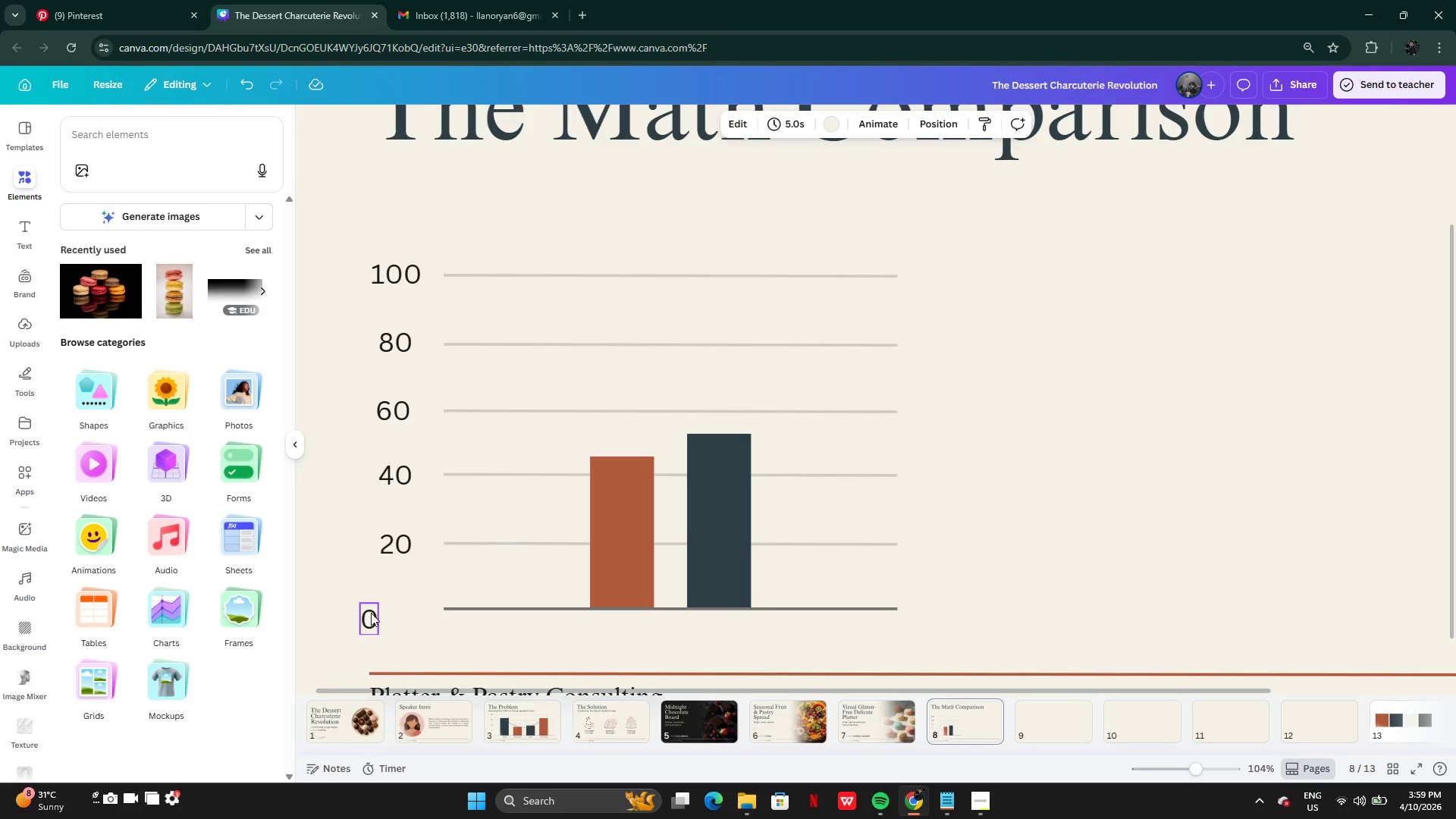 
left_click([371, 613])
 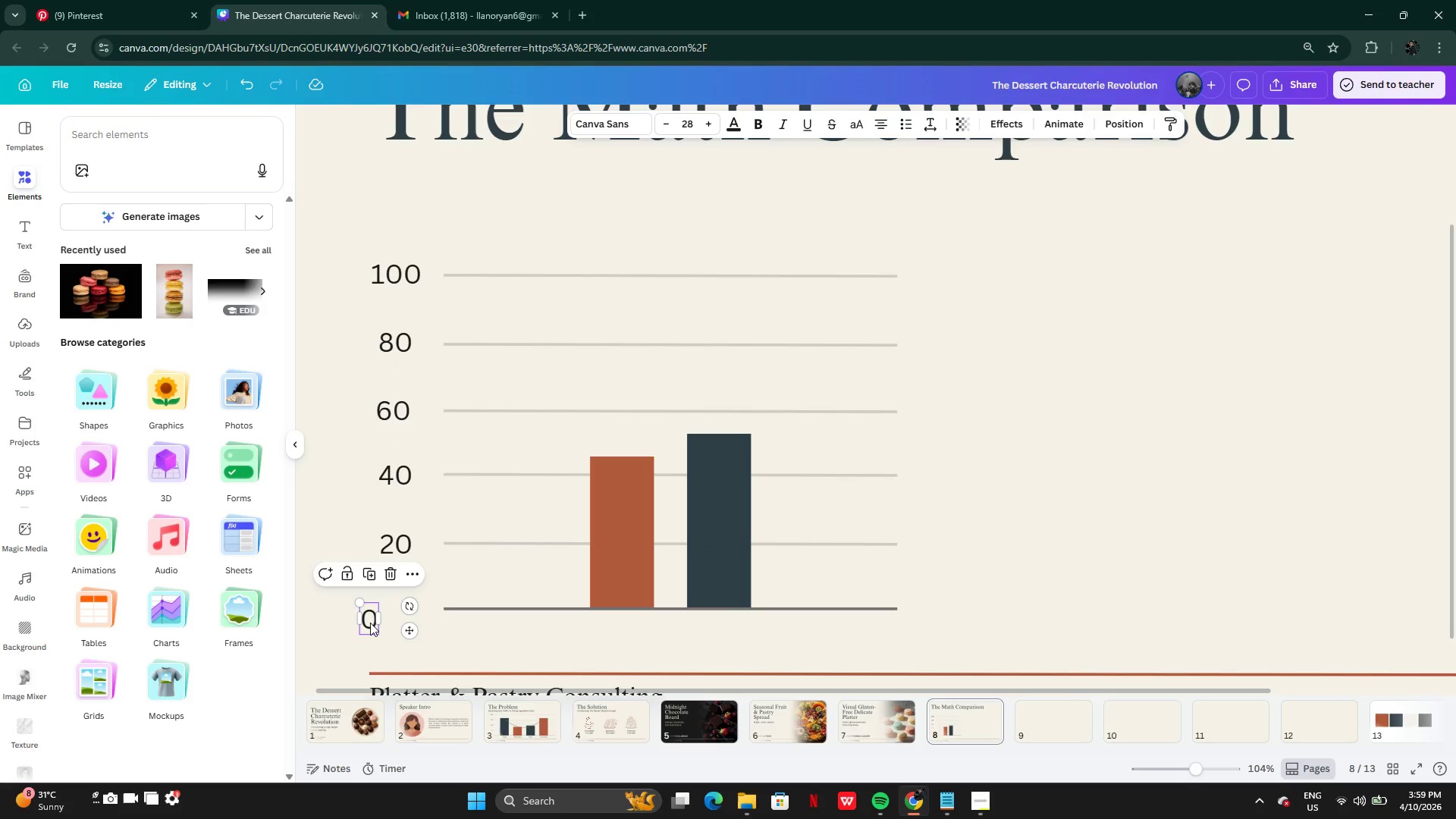 
left_click_drag(start_coordinate=[370, 623], to_coordinate=[398, 604])
 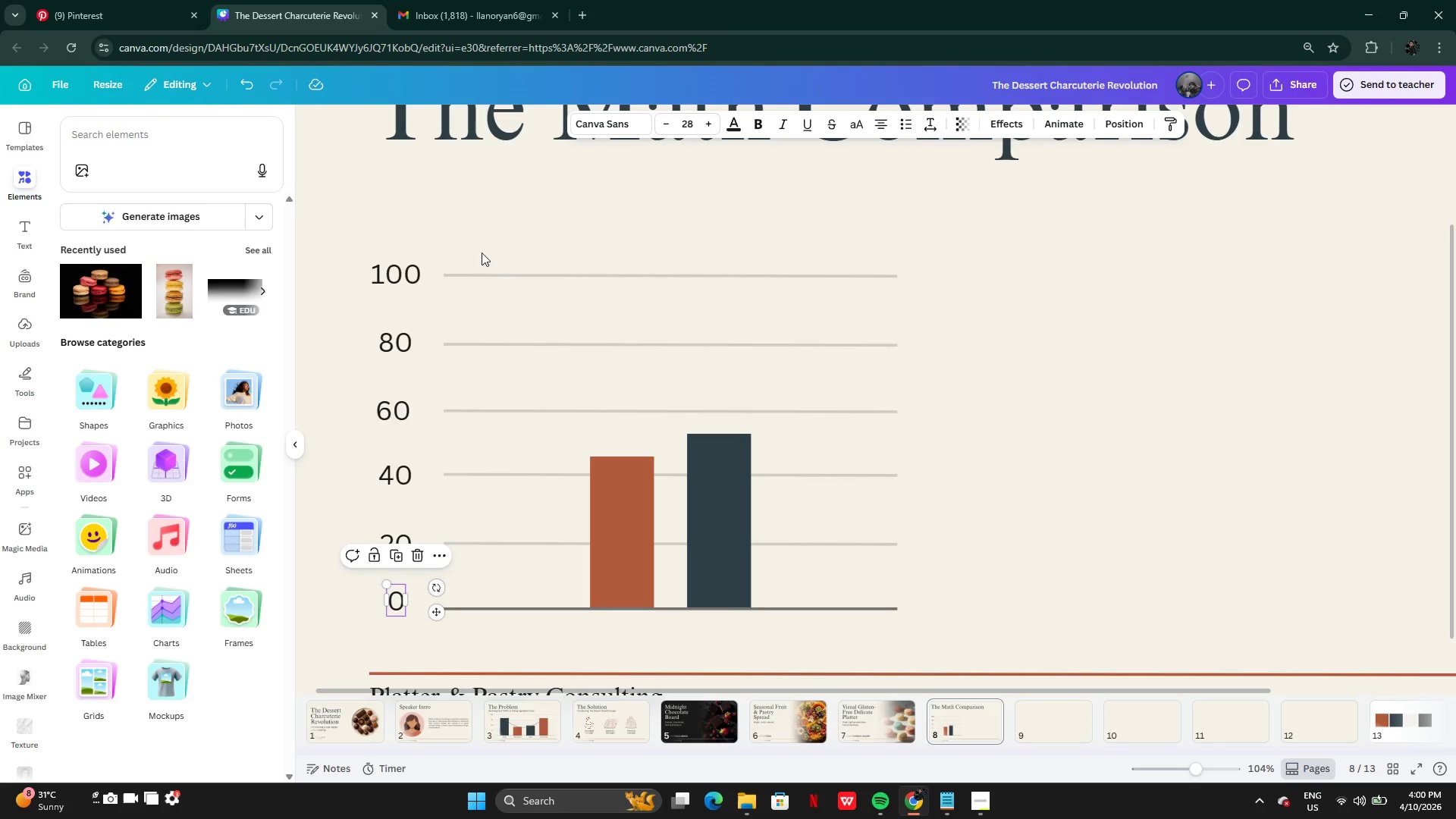 
left_click([474, 244])
 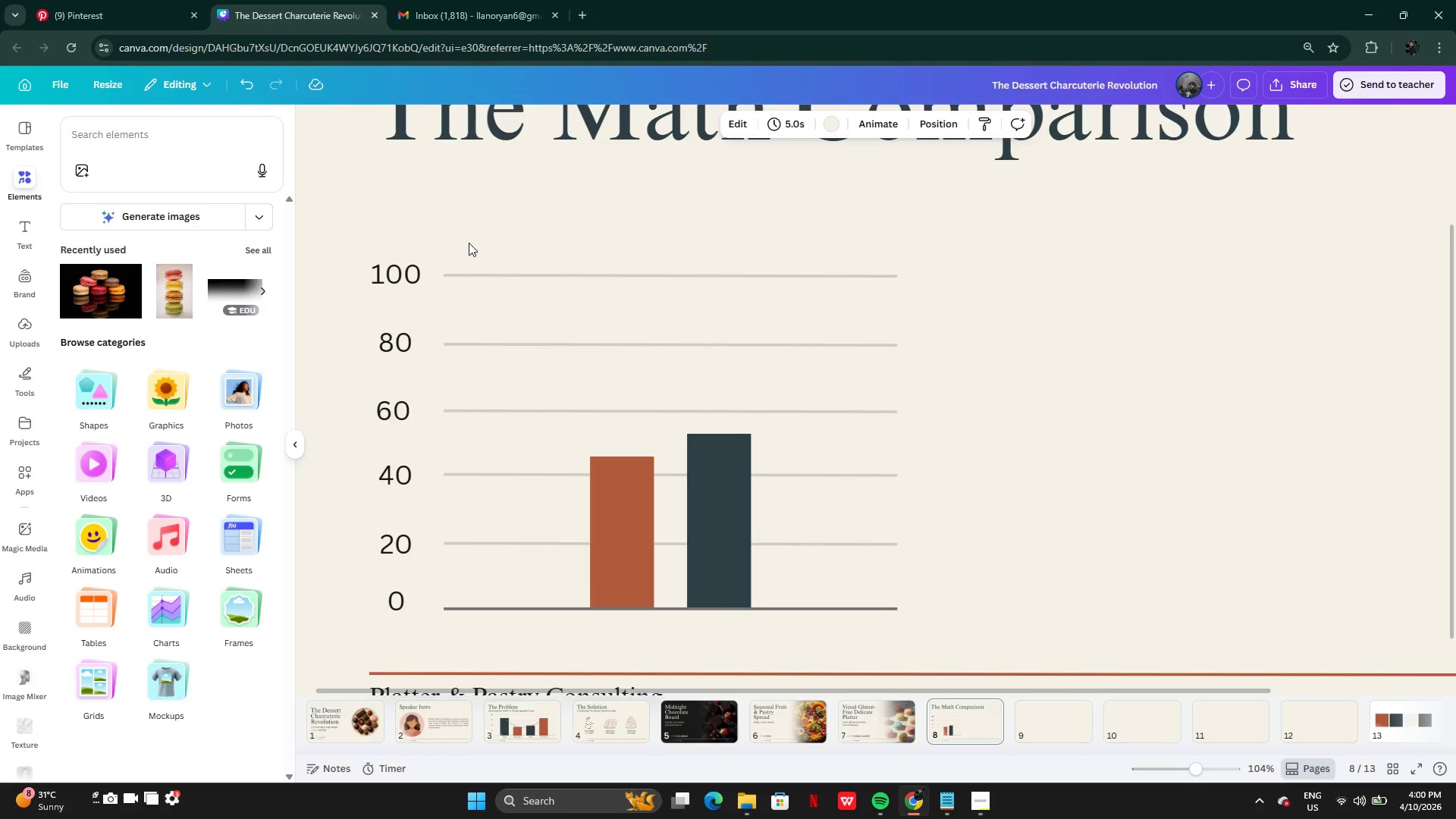 
left_click_drag(start_coordinate=[469, 243], to_coordinate=[489, 617])
 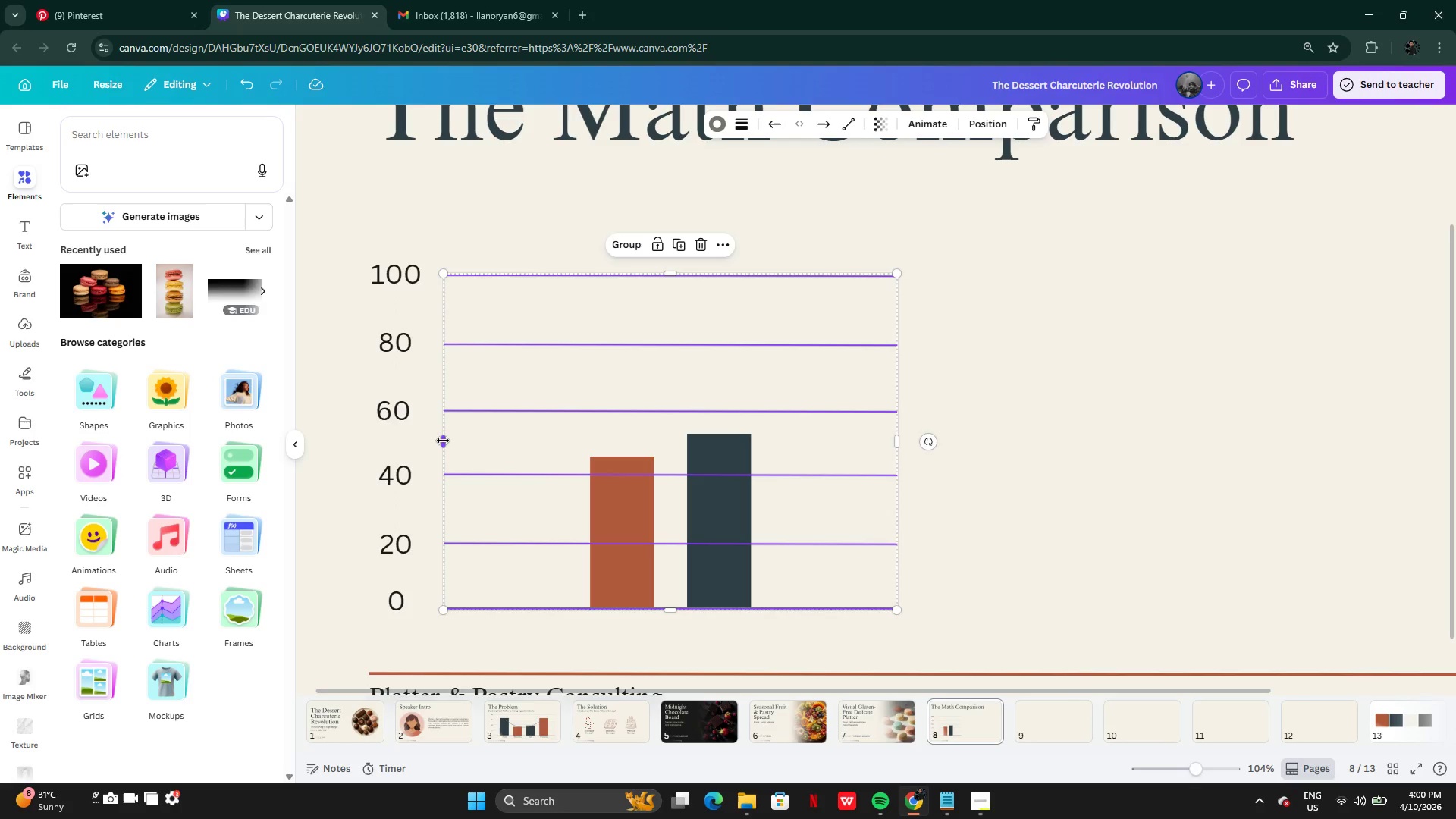 
left_click_drag(start_coordinate=[443, 441], to_coordinate=[427, 437])
 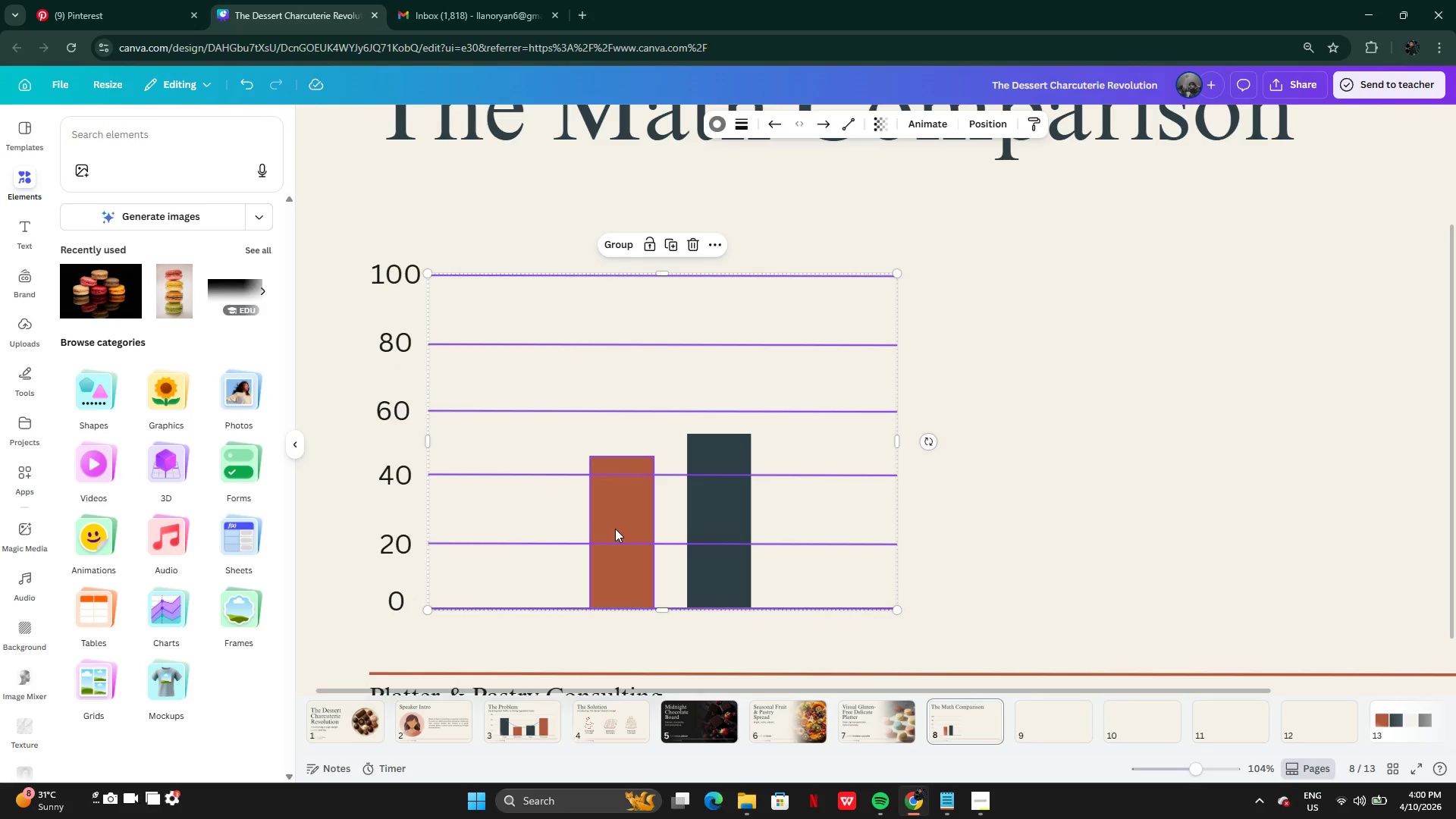 
left_click([615, 529])
 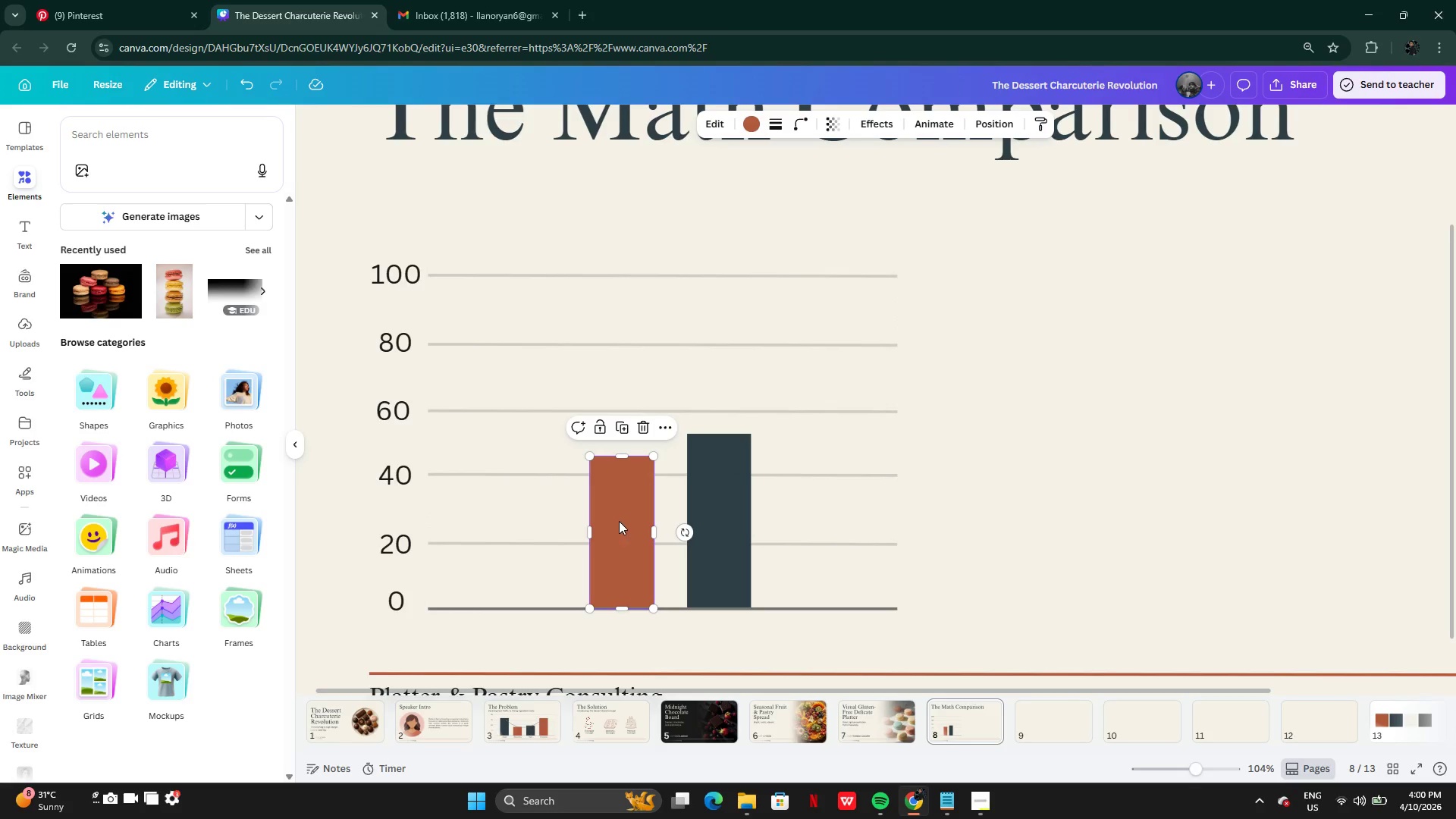 
left_click_drag(start_coordinate=[619, 521], to_coordinate=[531, 520])
 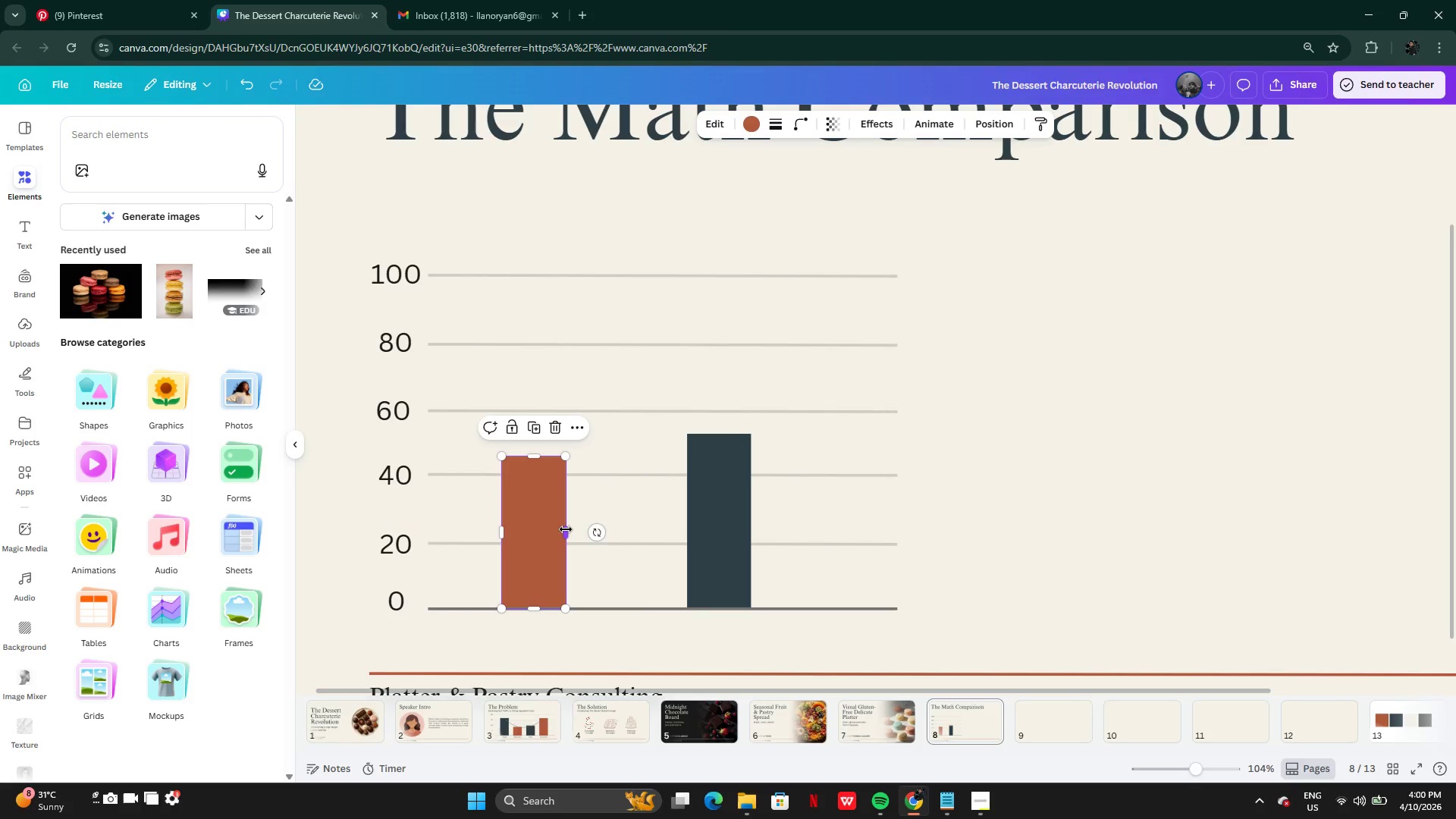 
left_click_drag(start_coordinate=[566, 529], to_coordinate=[610, 537])
 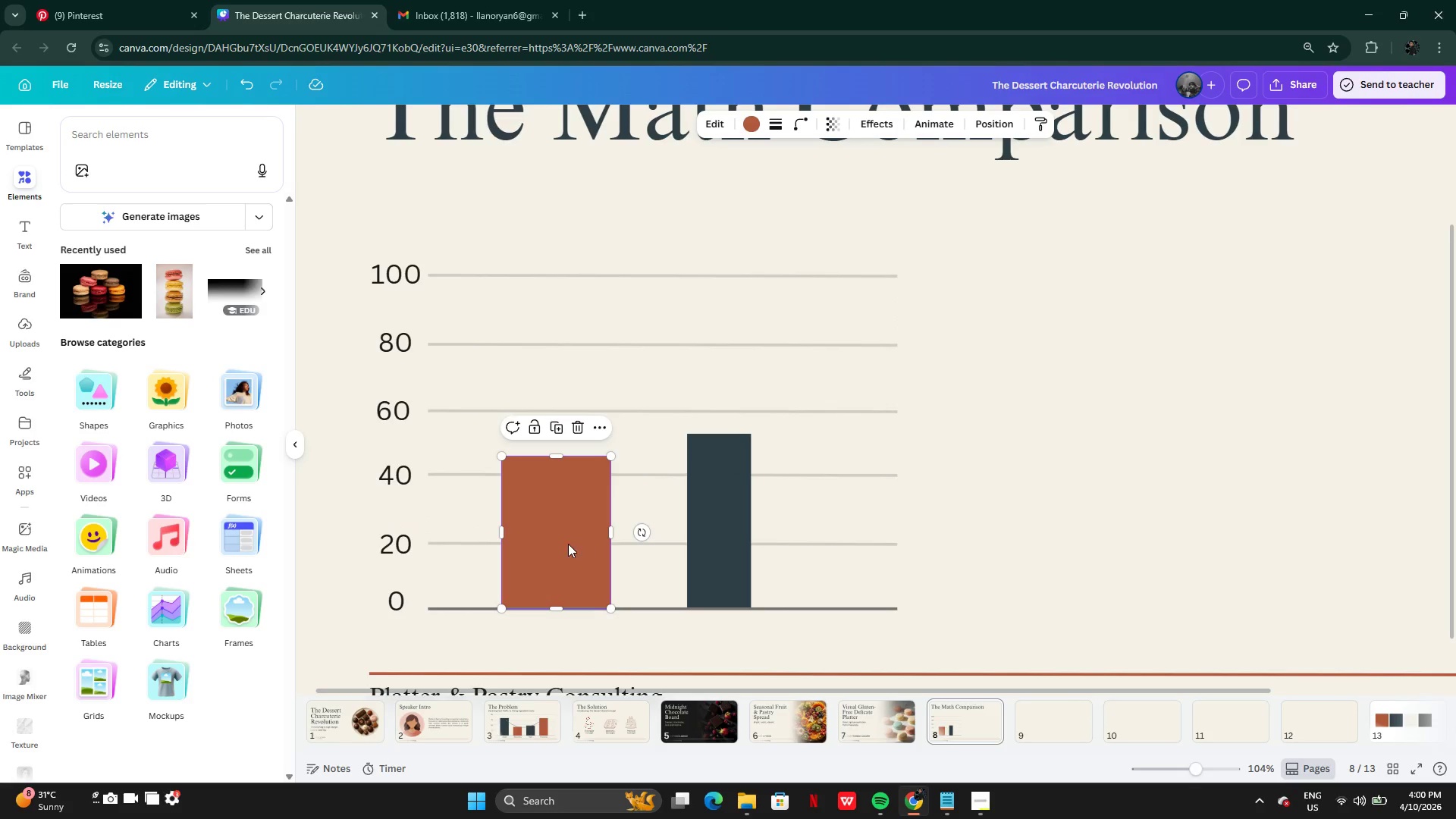 
left_click_drag(start_coordinate=[566, 544], to_coordinate=[807, 555])
 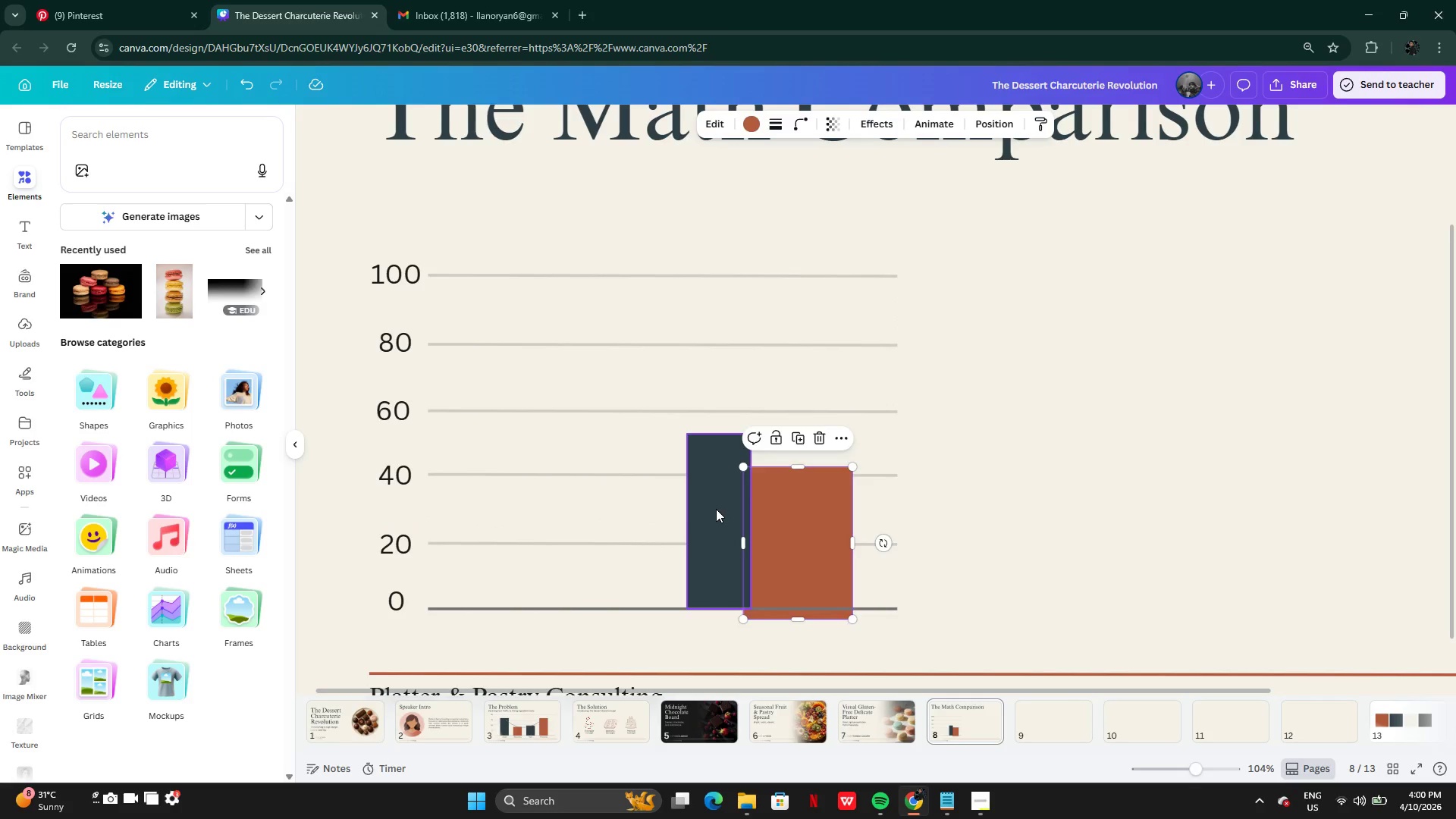 
left_click([716, 509])
 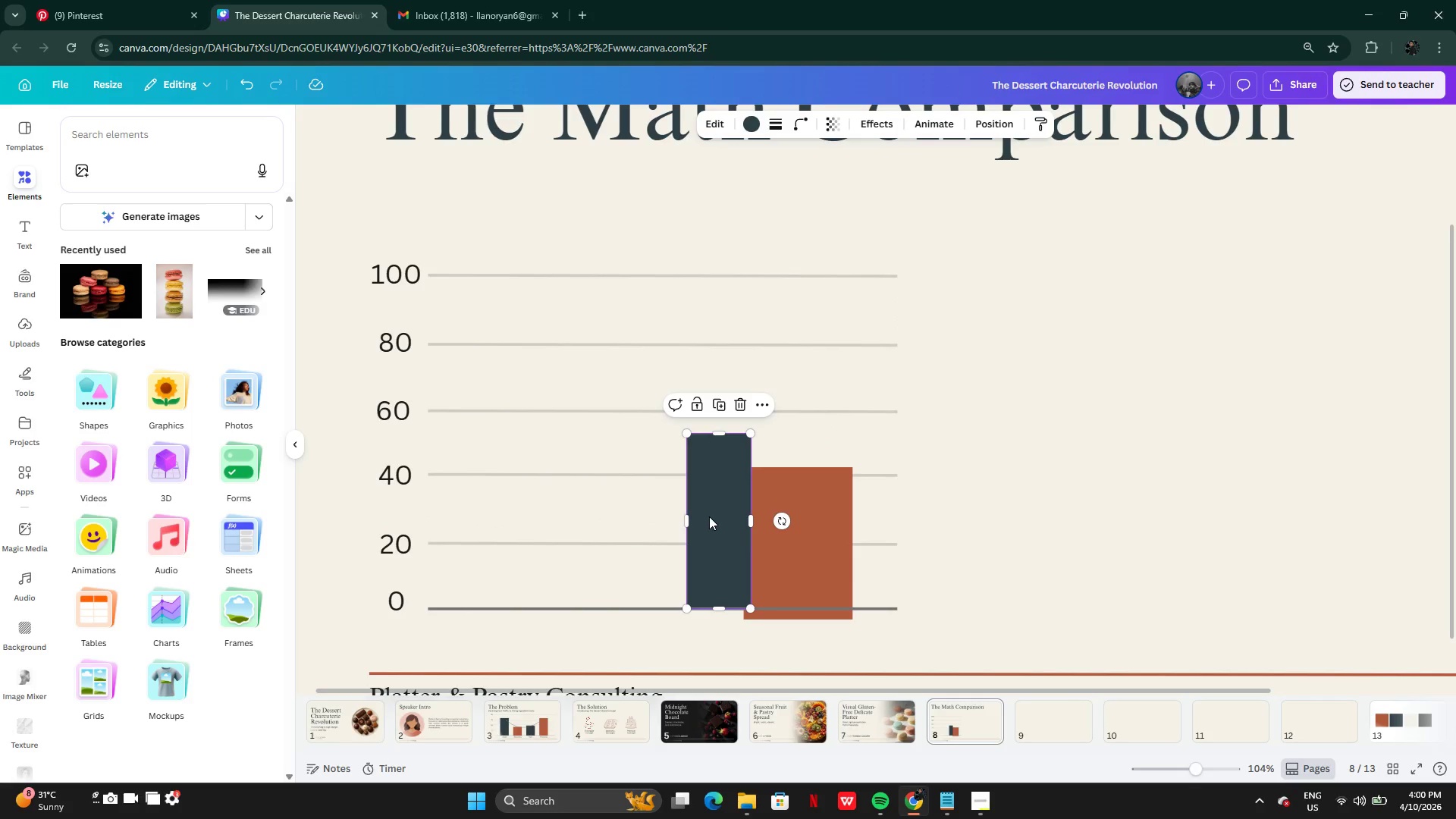 
left_click_drag(start_coordinate=[711, 516], to_coordinate=[546, 514])
 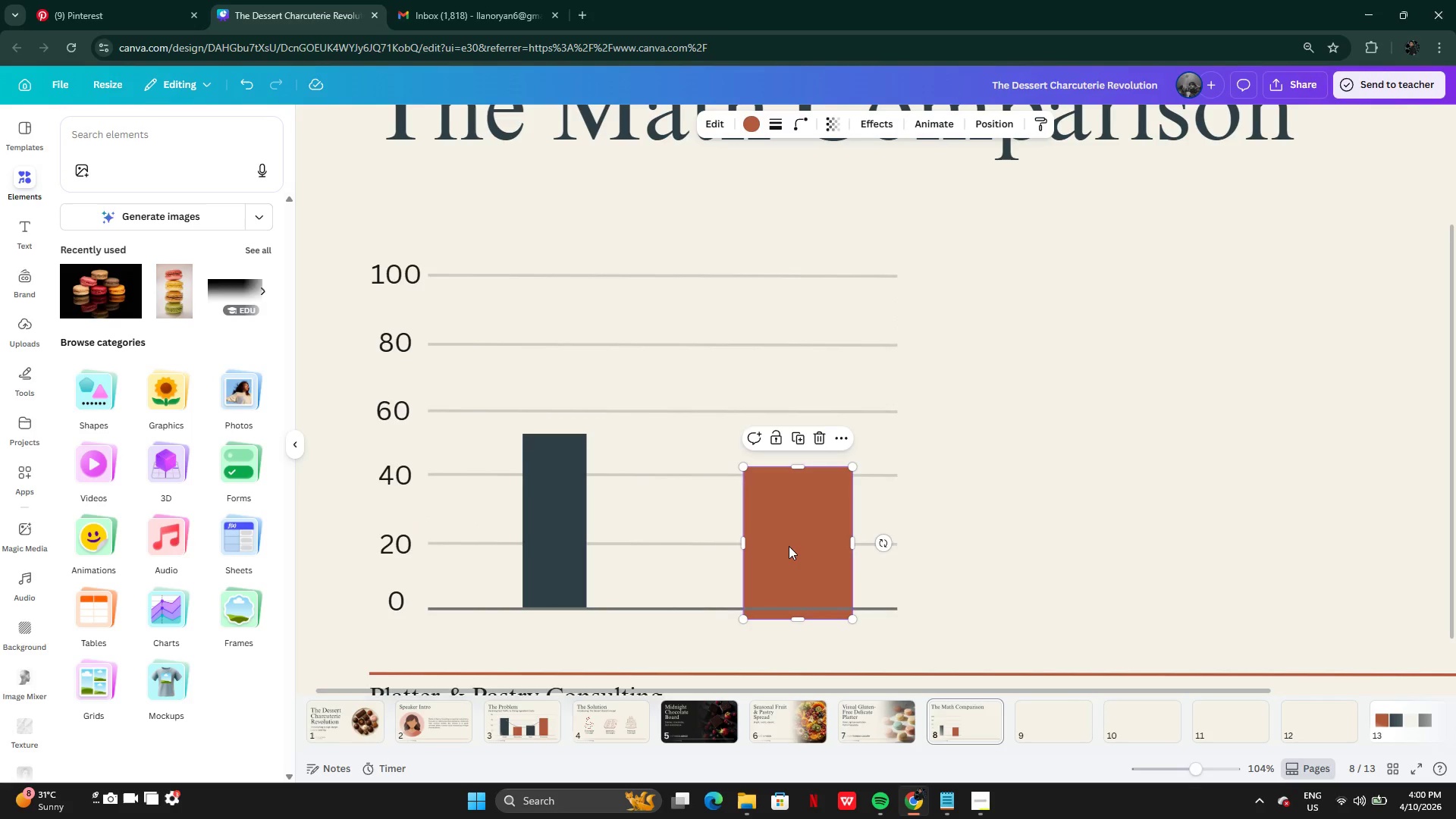 
left_click([789, 546])
 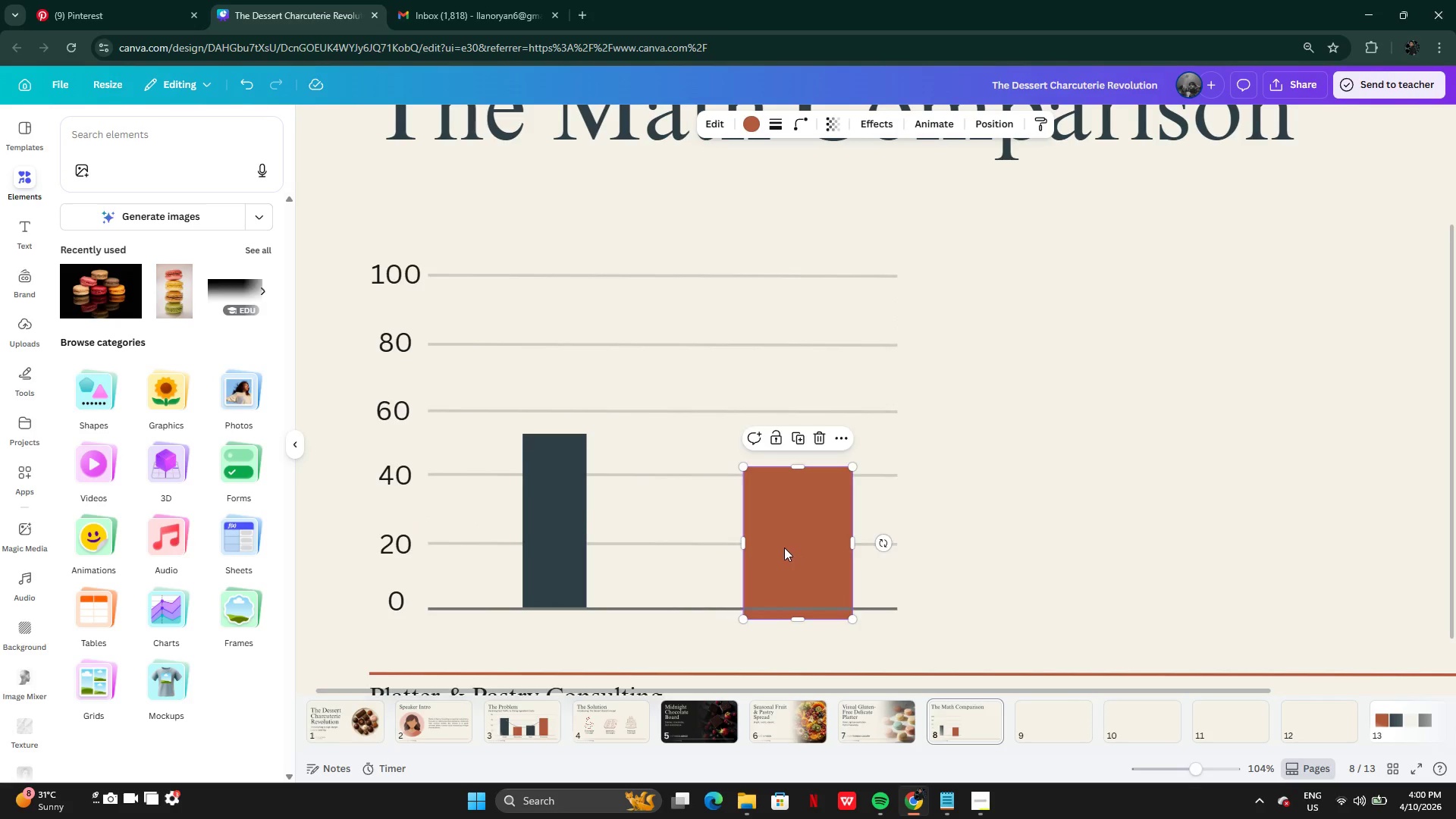 
left_click_drag(start_coordinate=[789, 548], to_coordinate=[723, 537])
 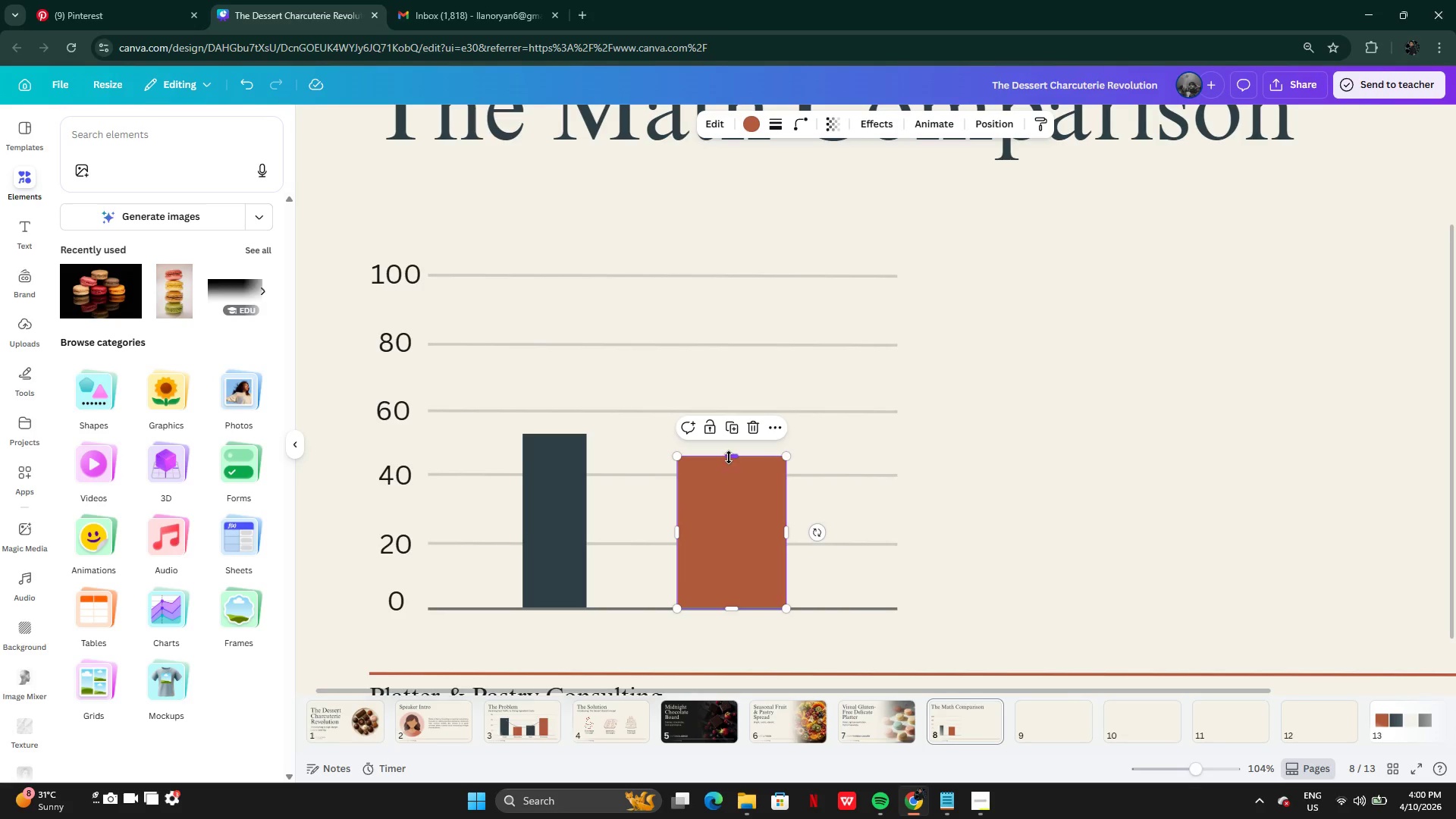 
left_click_drag(start_coordinate=[729, 457], to_coordinate=[730, 551])
 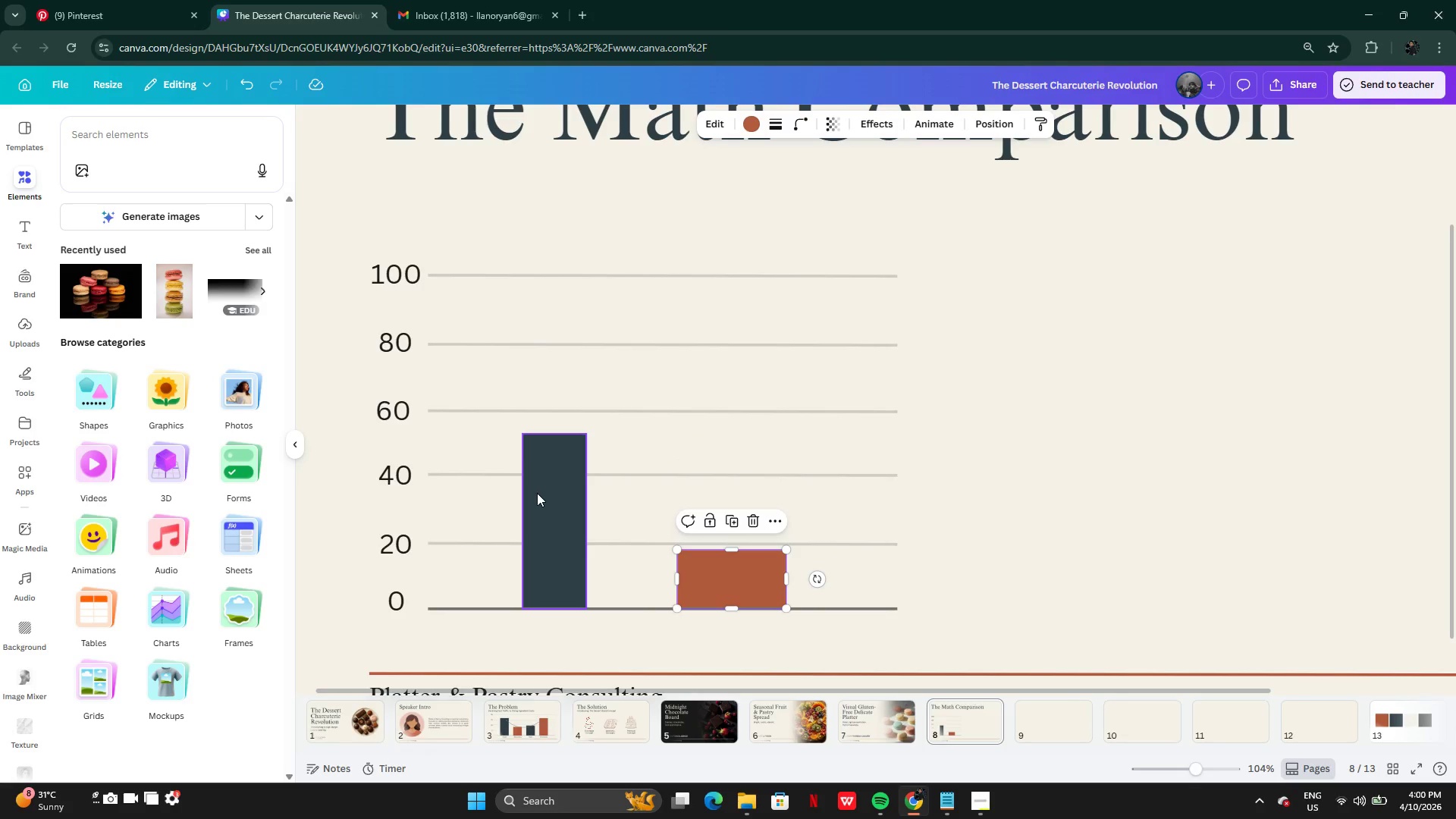 
left_click([560, 492])
 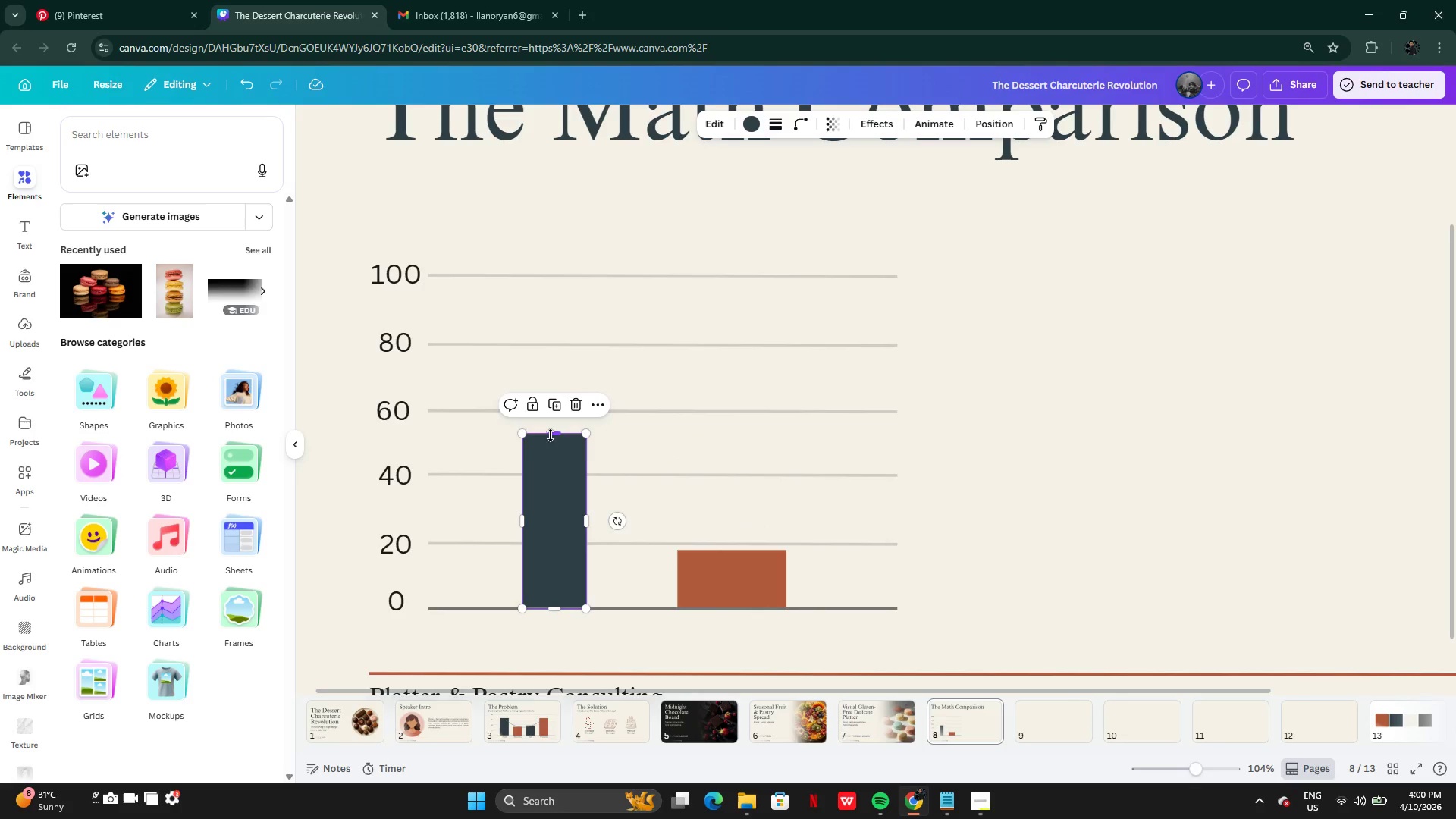 
left_click_drag(start_coordinate=[551, 435], to_coordinate=[557, 573])
 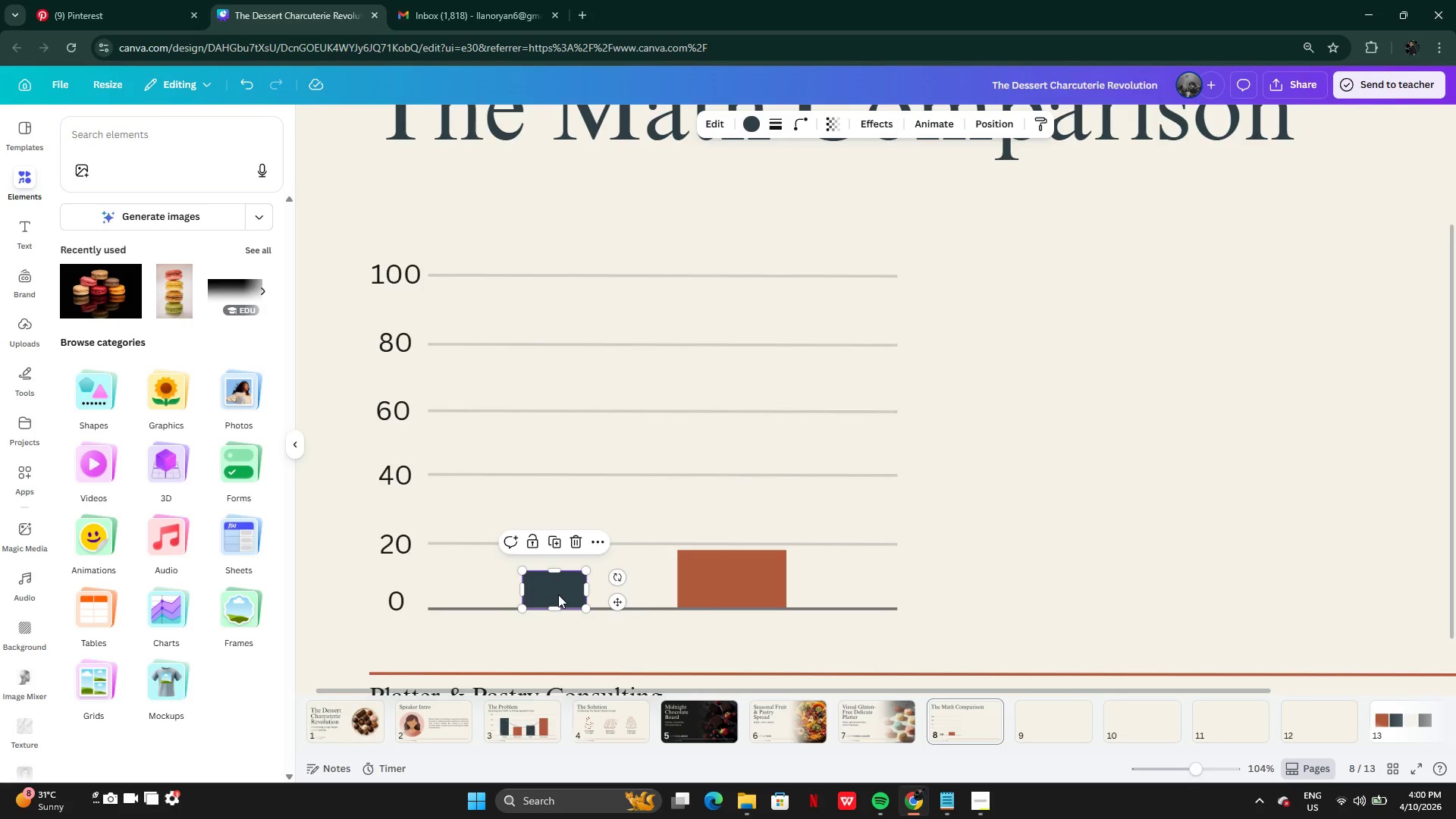 
left_click_drag(start_coordinate=[558, 595], to_coordinate=[711, 594])
 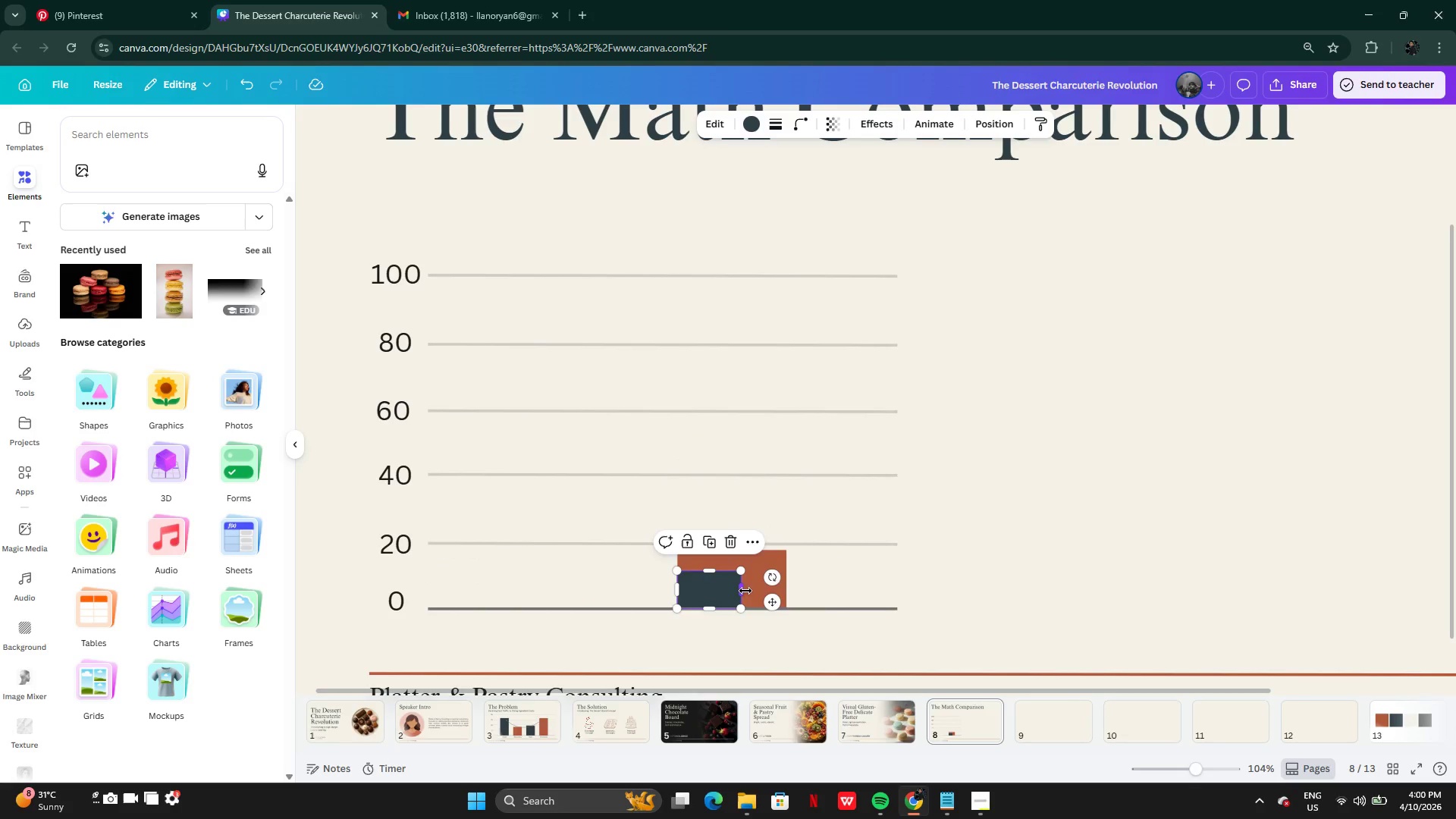 
left_click_drag(start_coordinate=[745, 591], to_coordinate=[793, 592])
 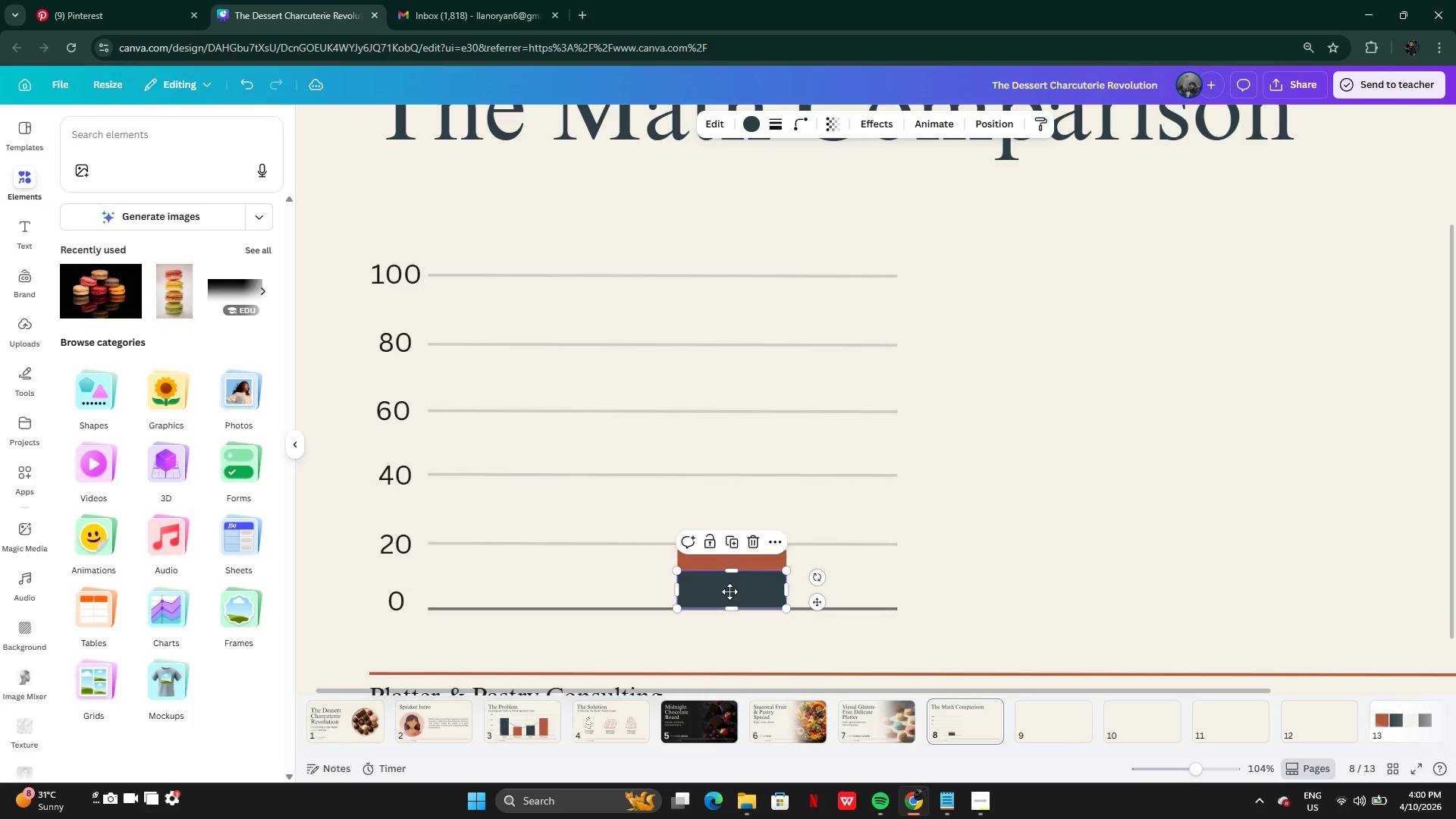 
left_click_drag(start_coordinate=[744, 592], to_coordinate=[569, 592])
 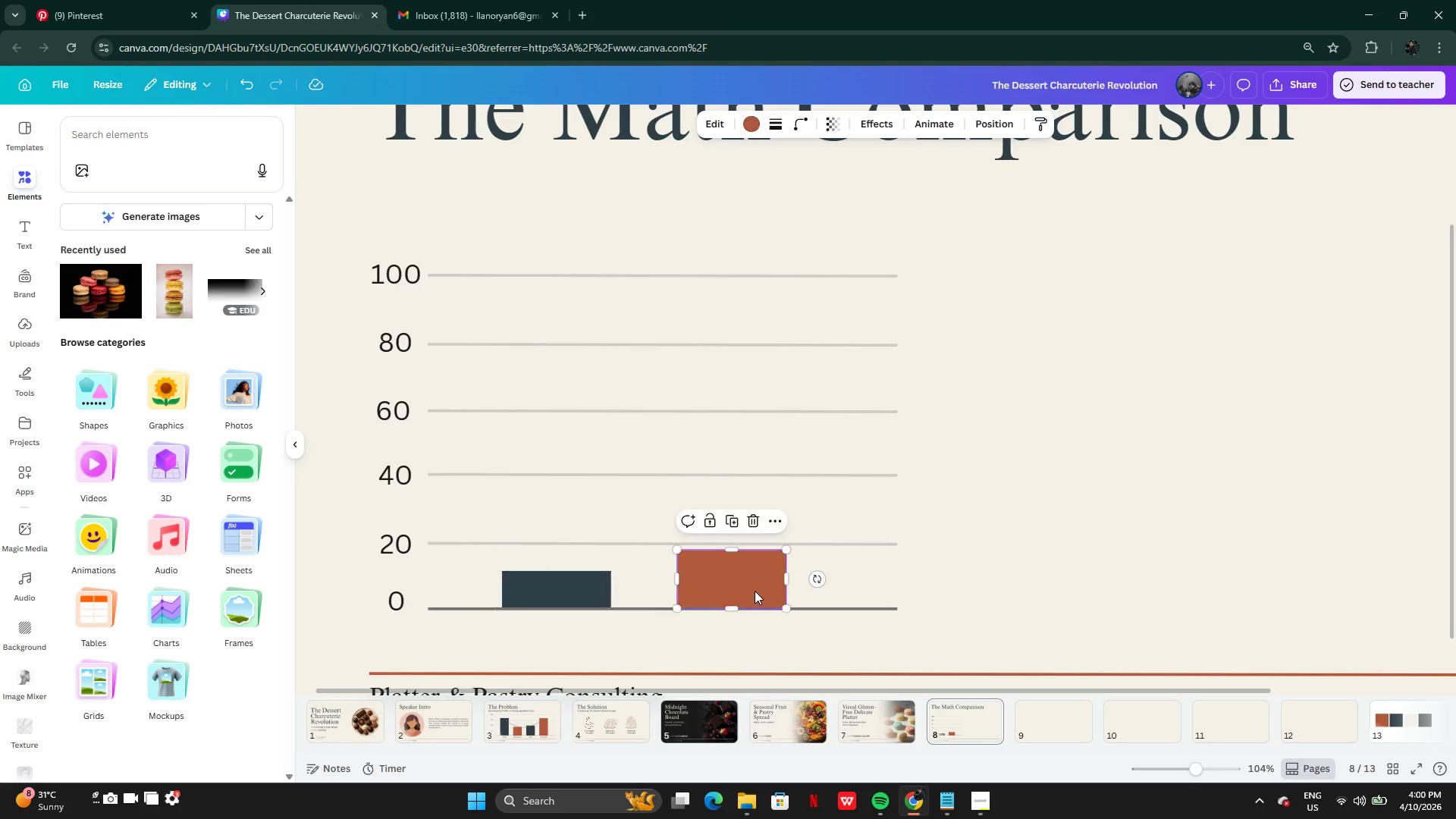 
left_click([755, 591])
 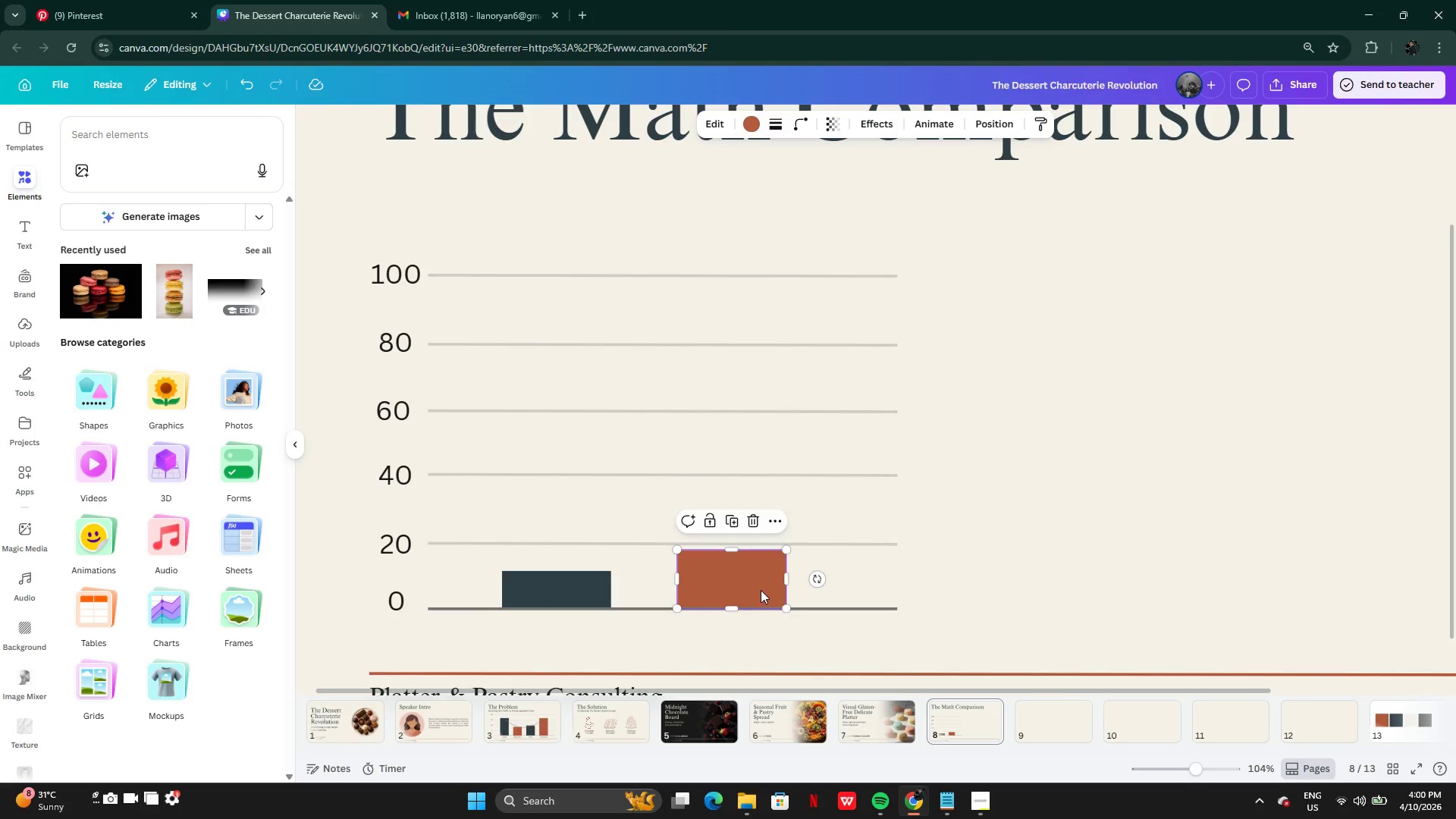 
left_click_drag(start_coordinate=[756, 590], to_coordinate=[770, 590])
 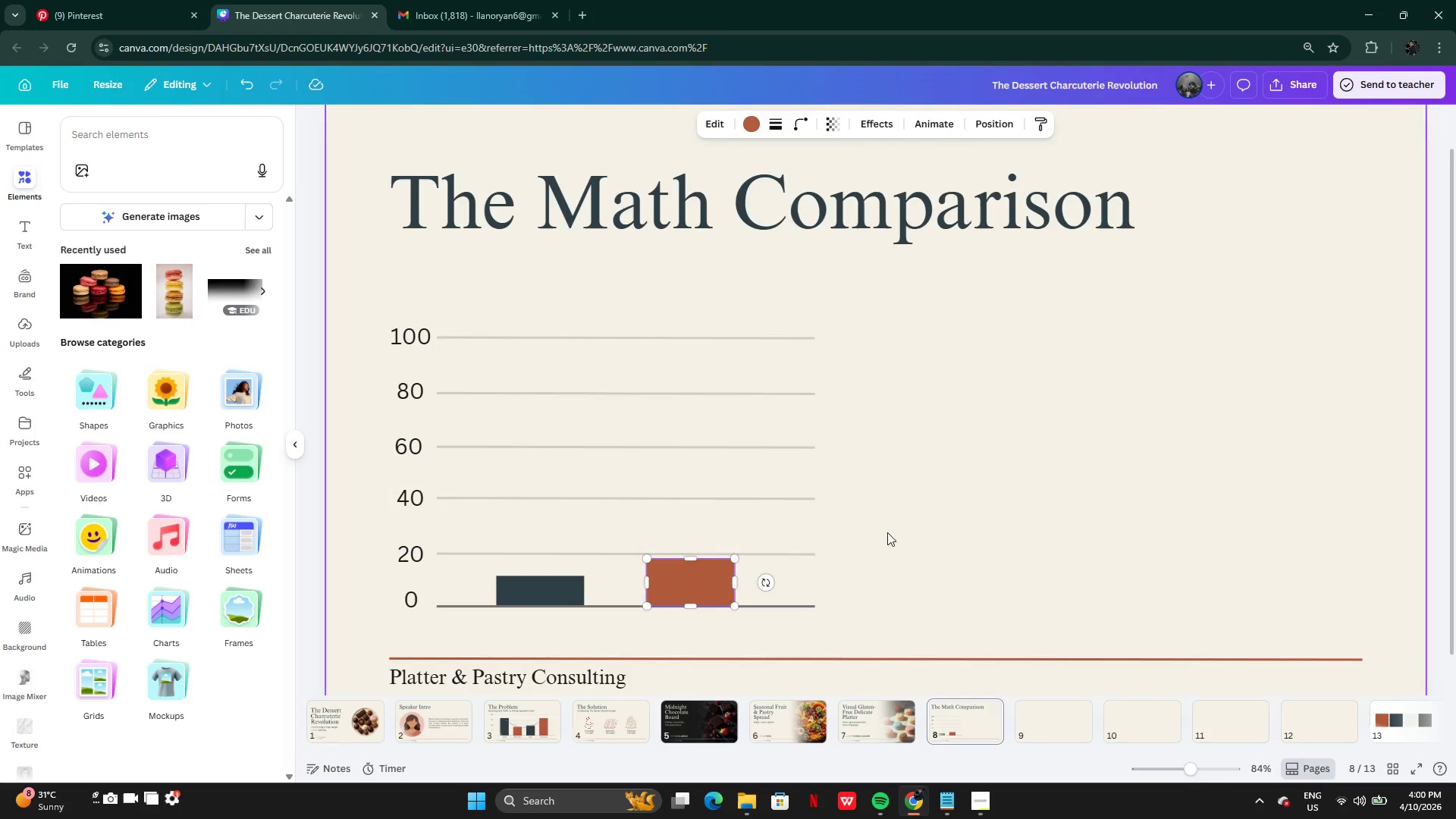 
left_click([893, 530])
 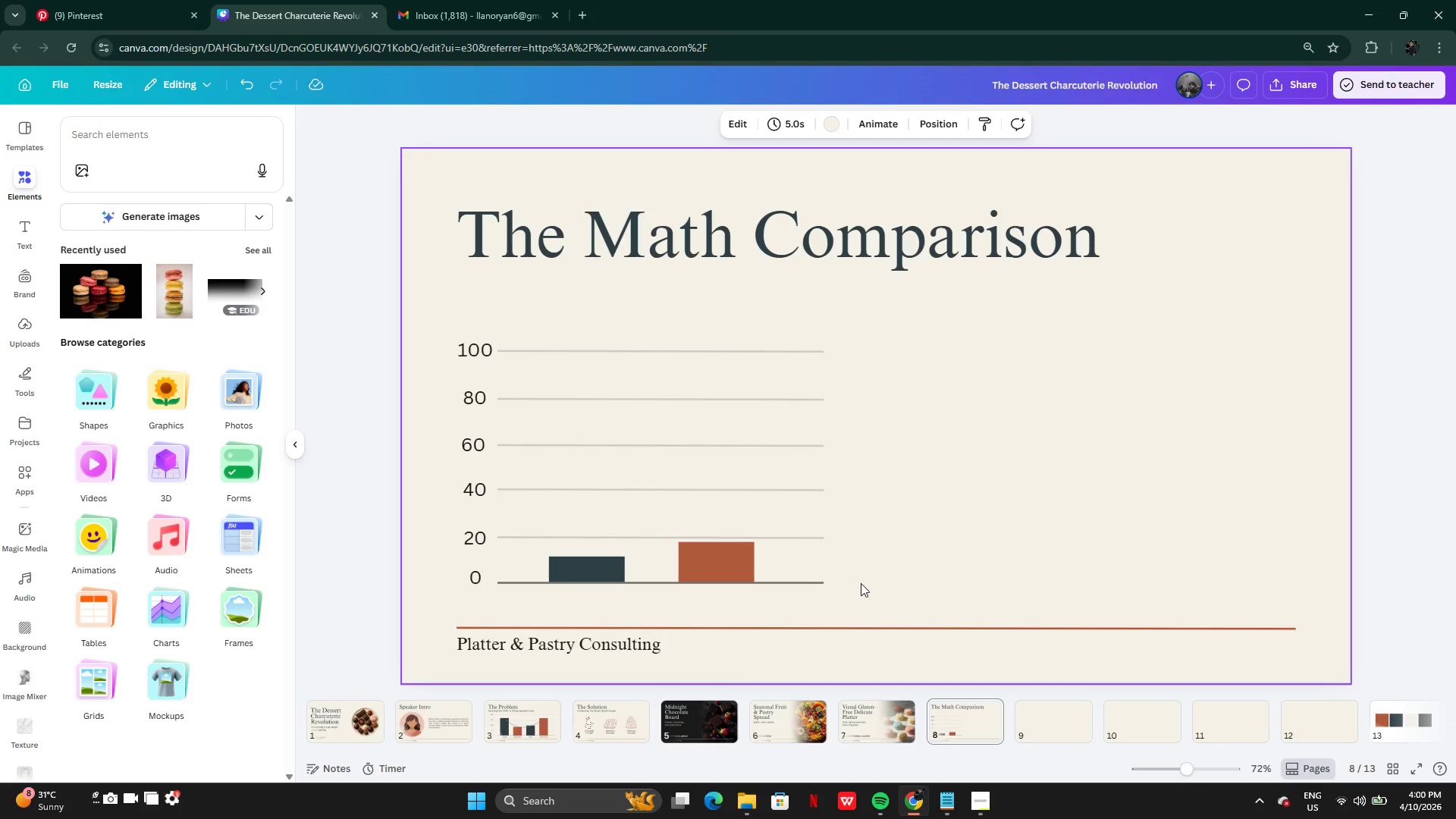 
wait(13.42)
 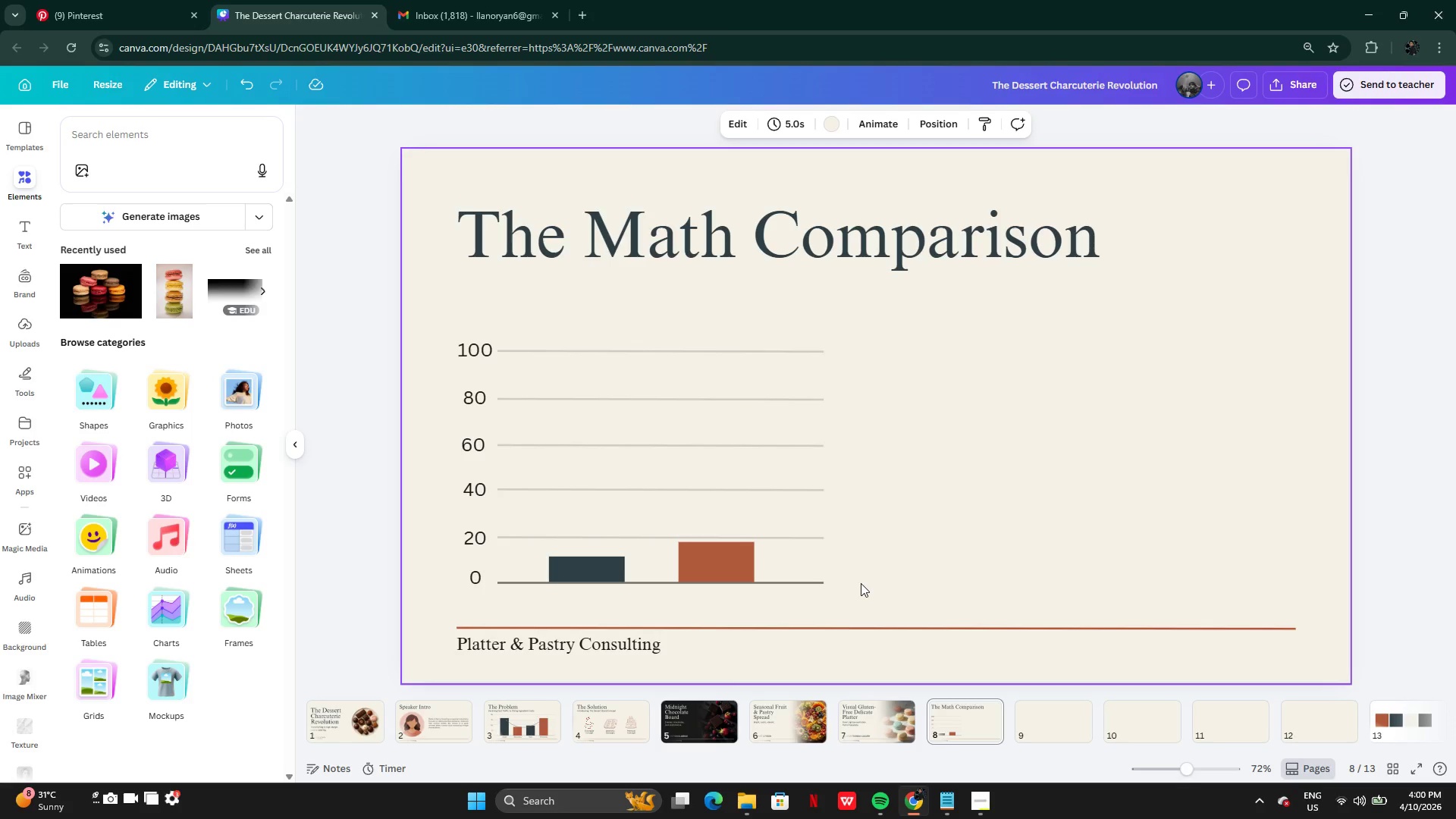 
left_click([29, 394])
 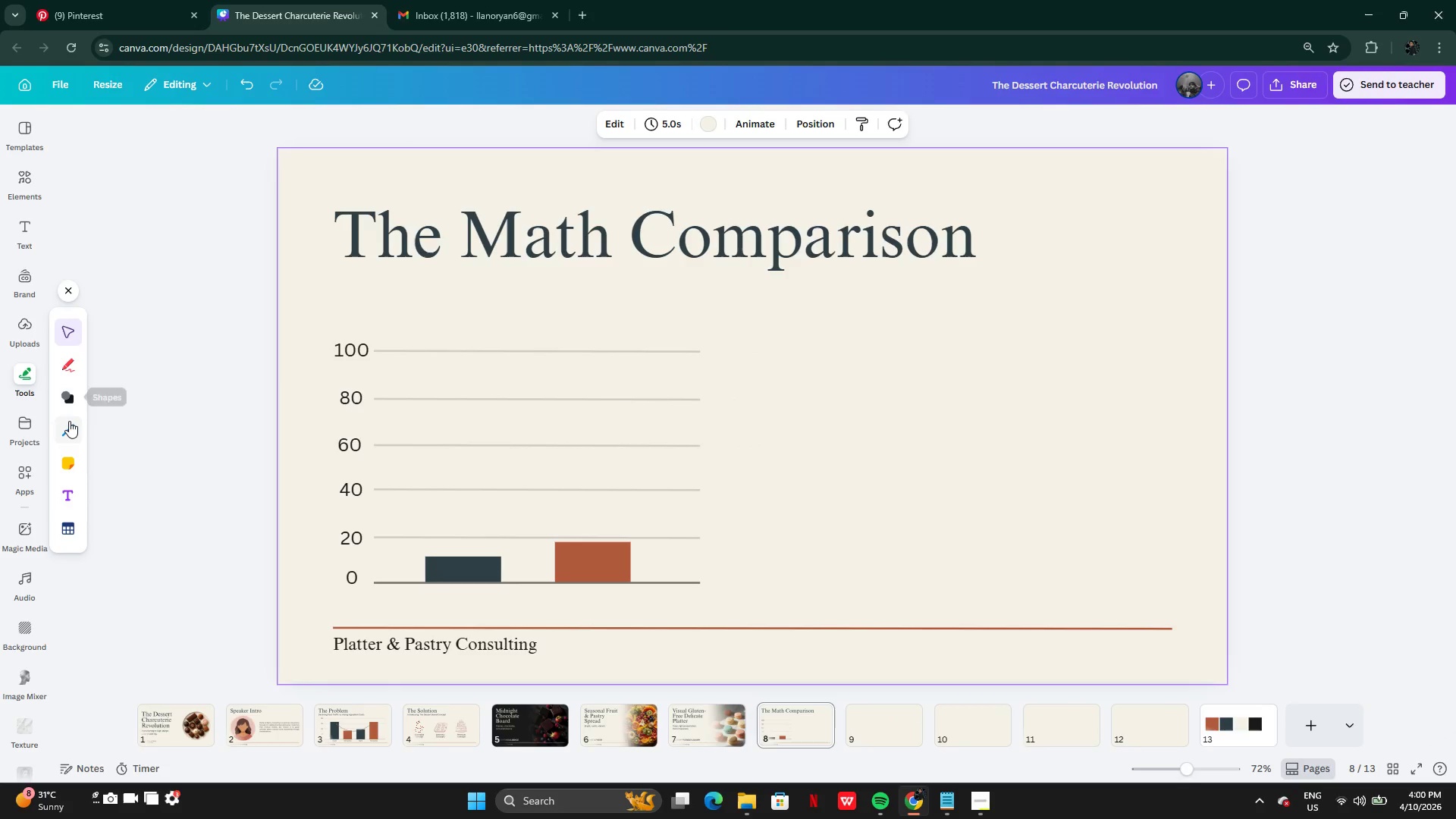 
left_click([69, 425])
 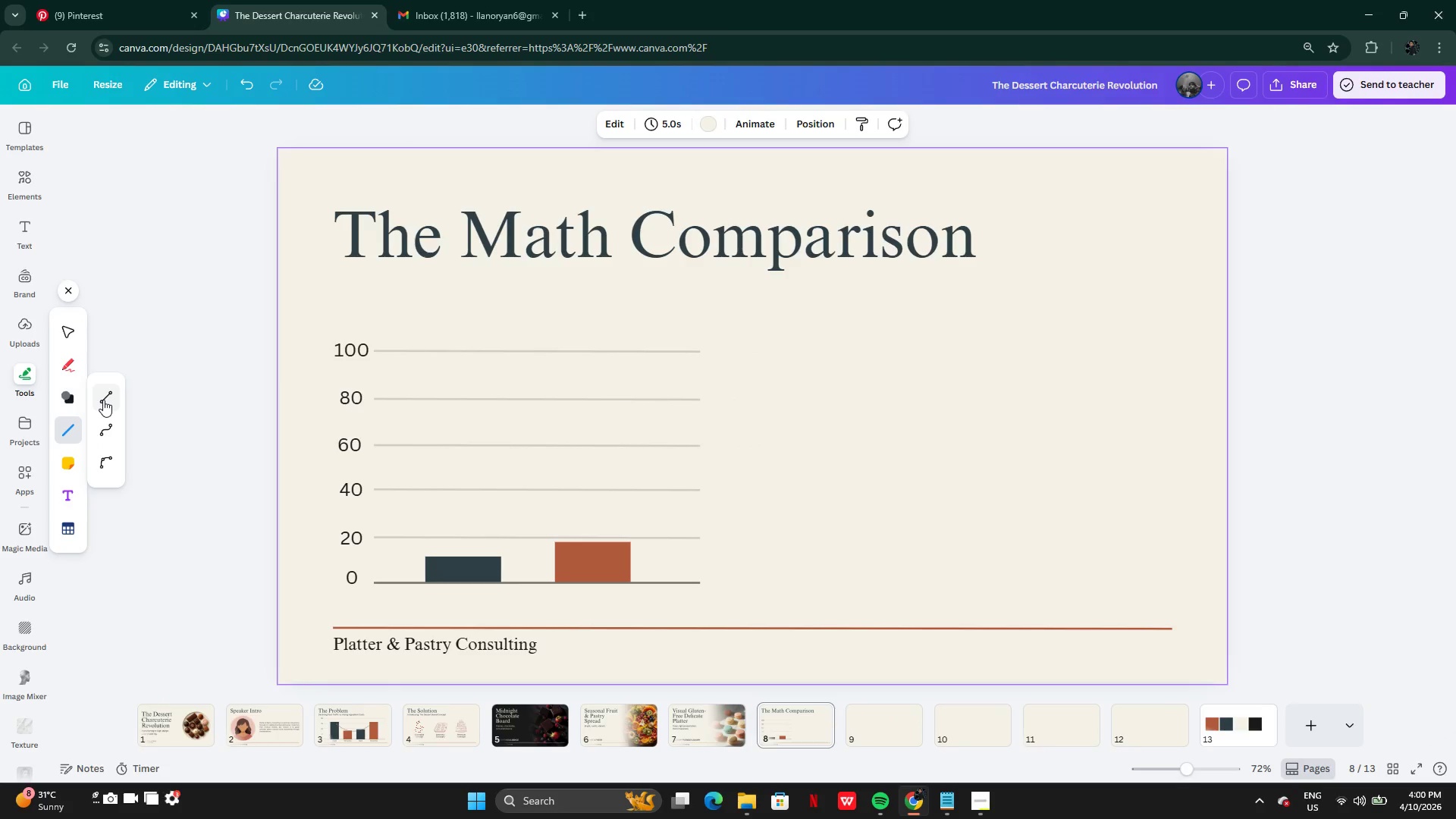 
left_click([23, 183])
 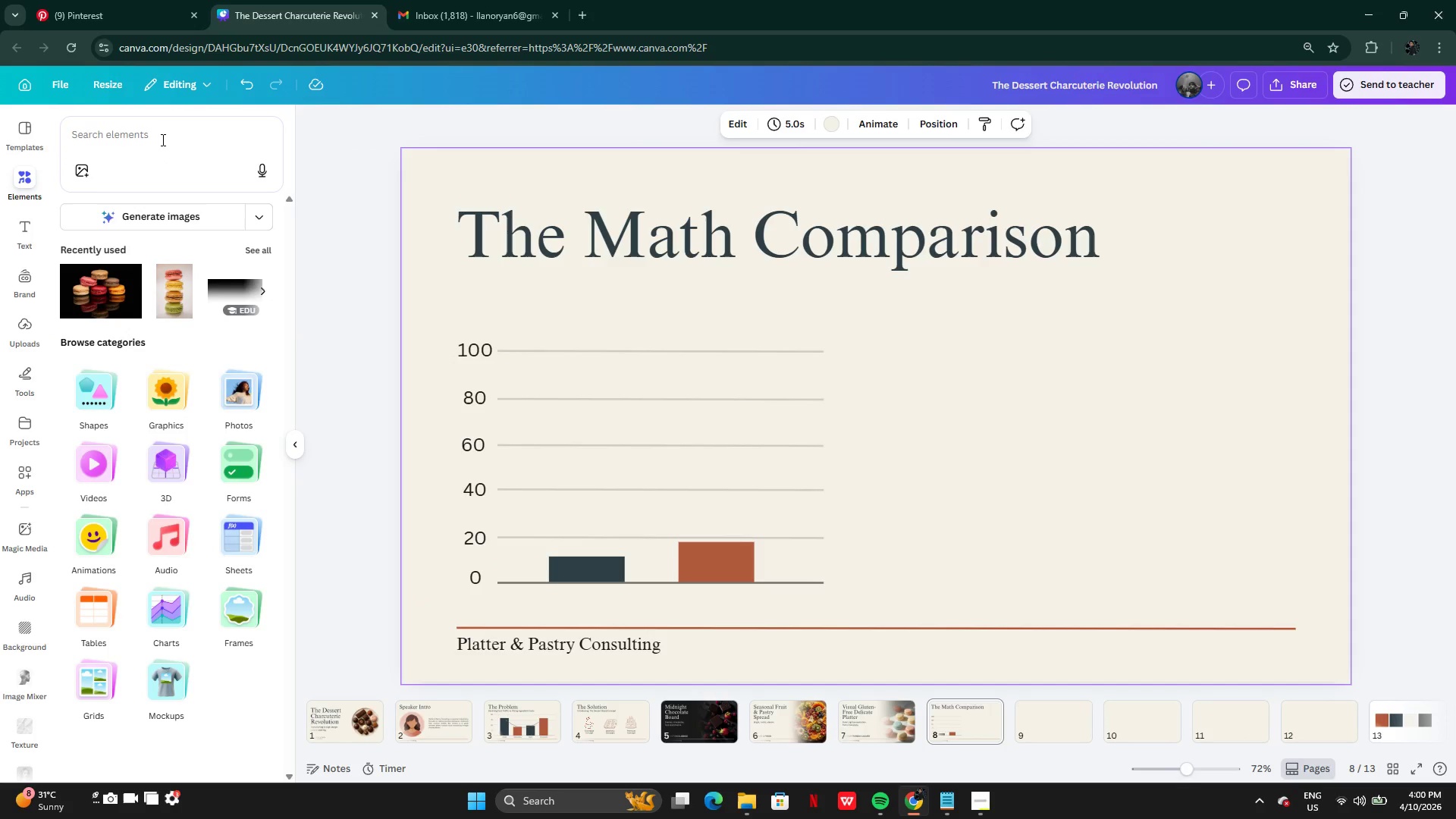 
left_click([157, 127])
 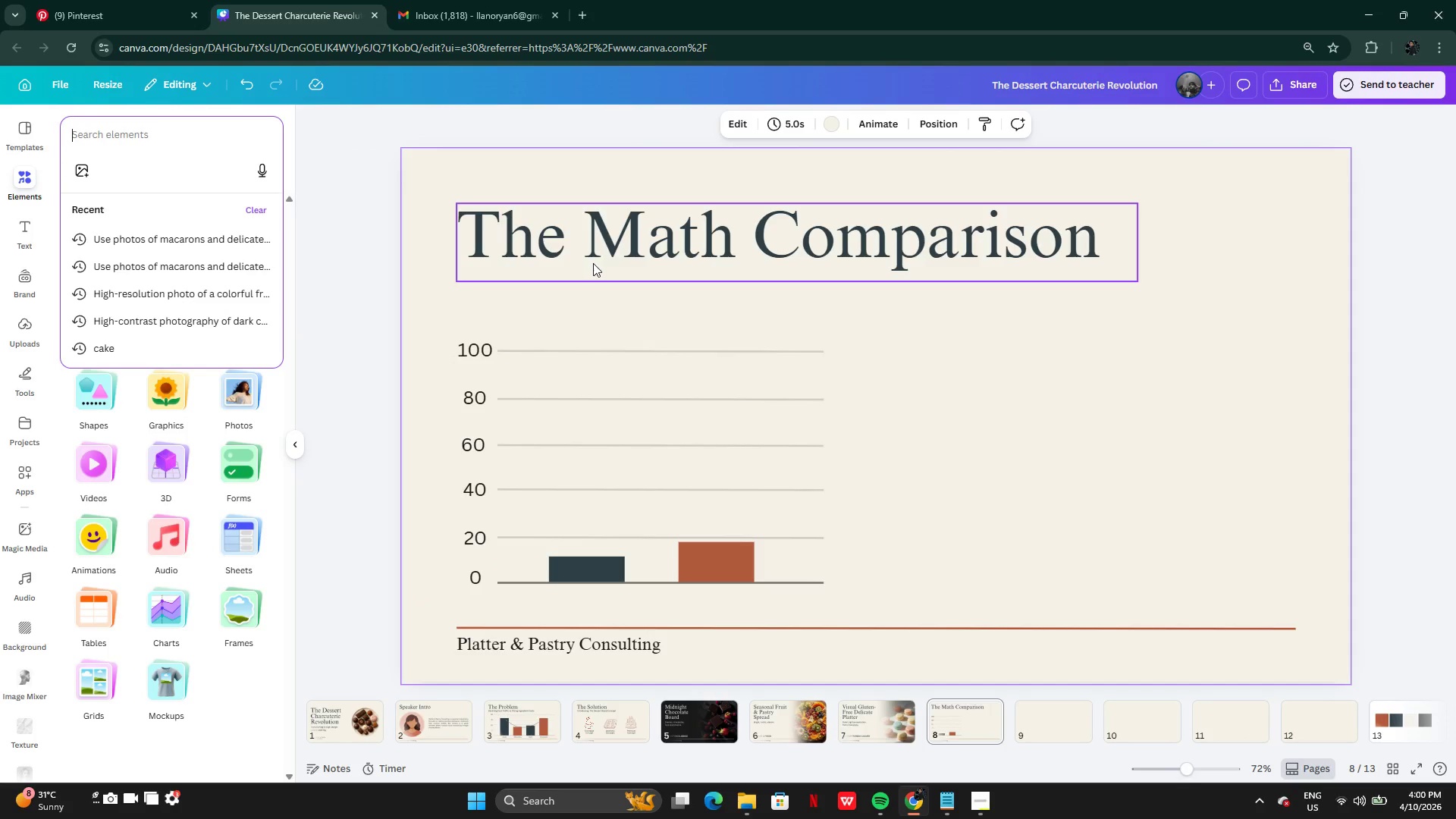 
left_click([879, 427])
 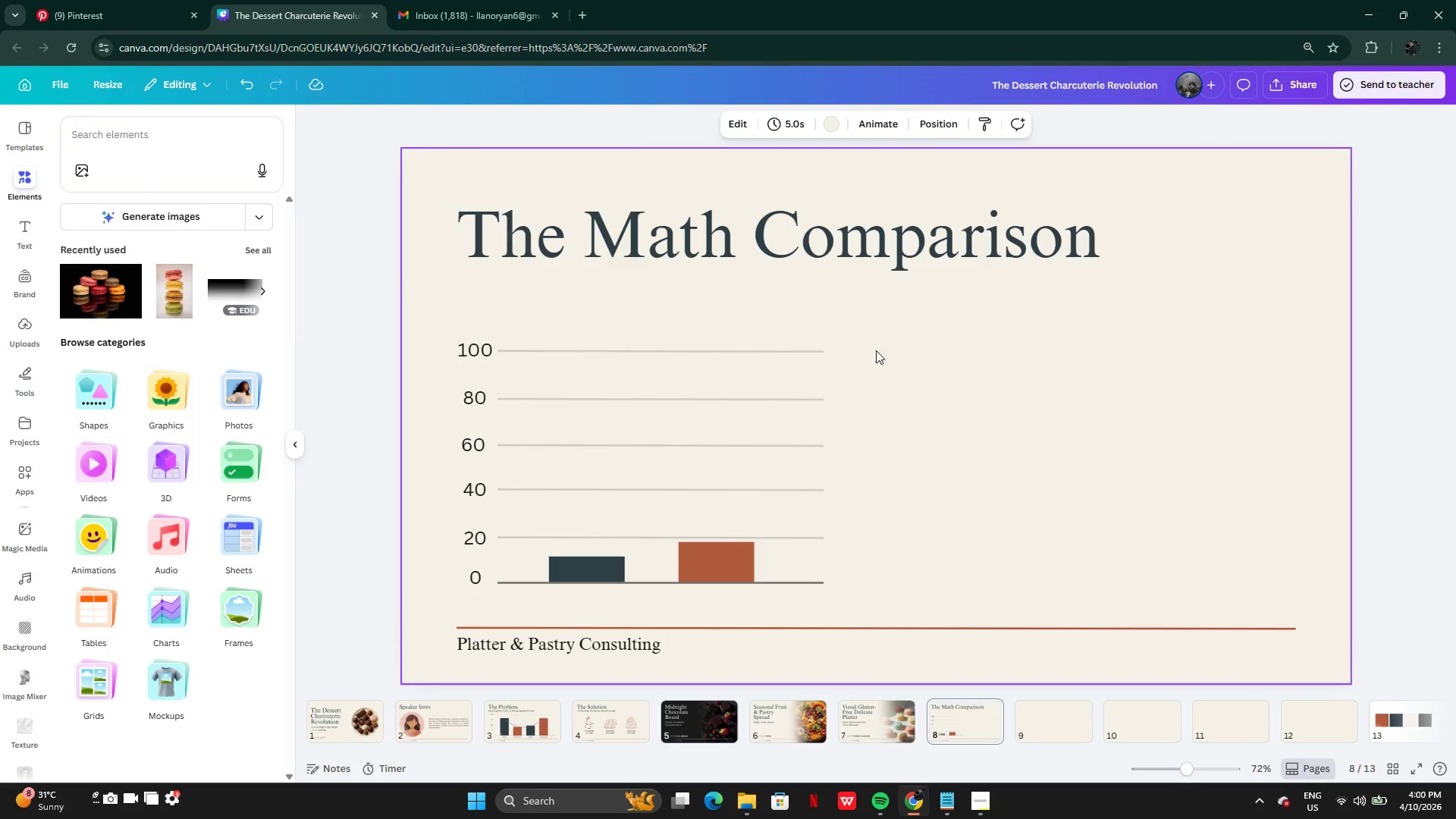 
left_click_drag(start_coordinate=[864, 340], to_coordinate=[795, 538])
 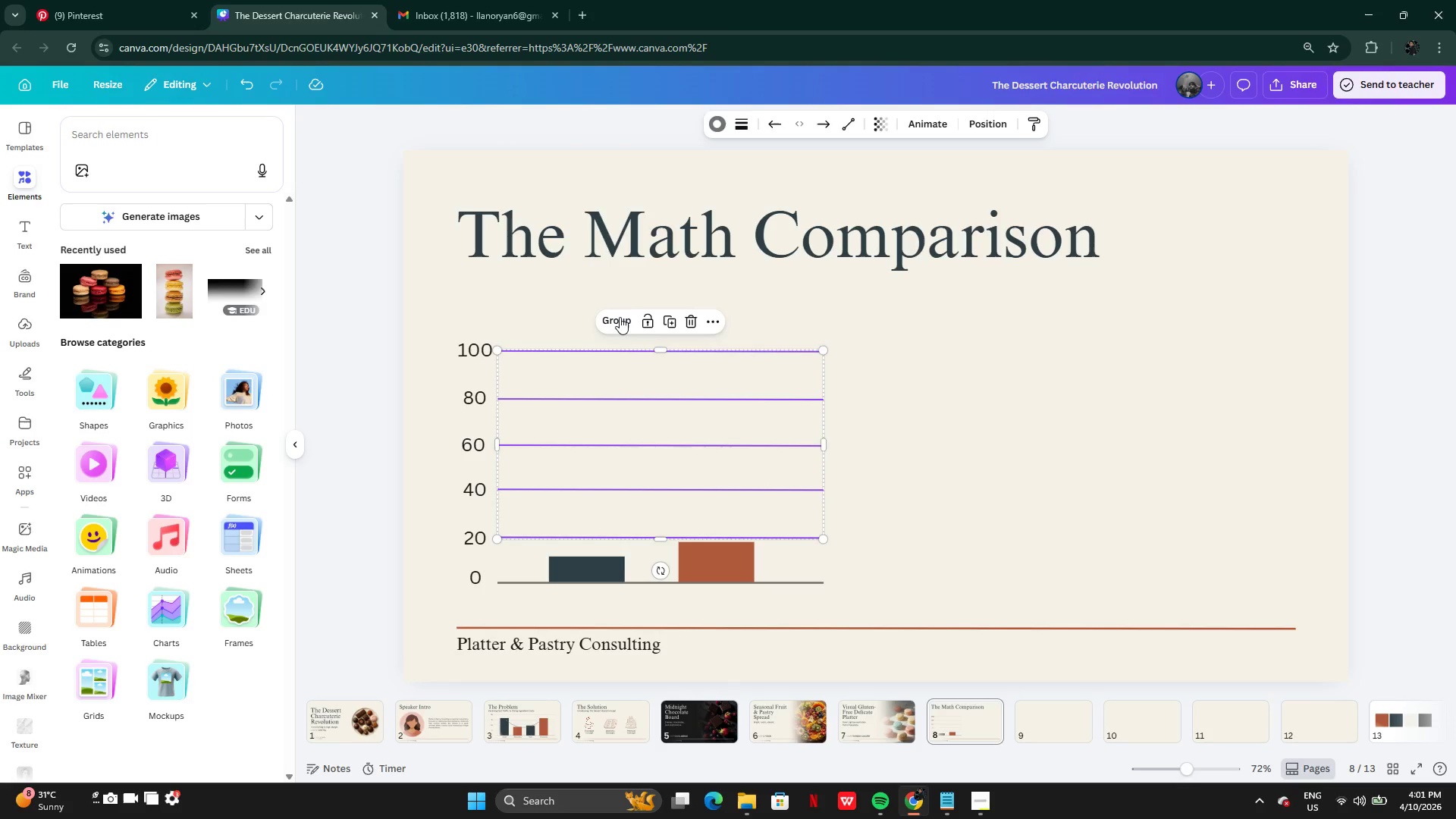 
left_click([616, 320])
 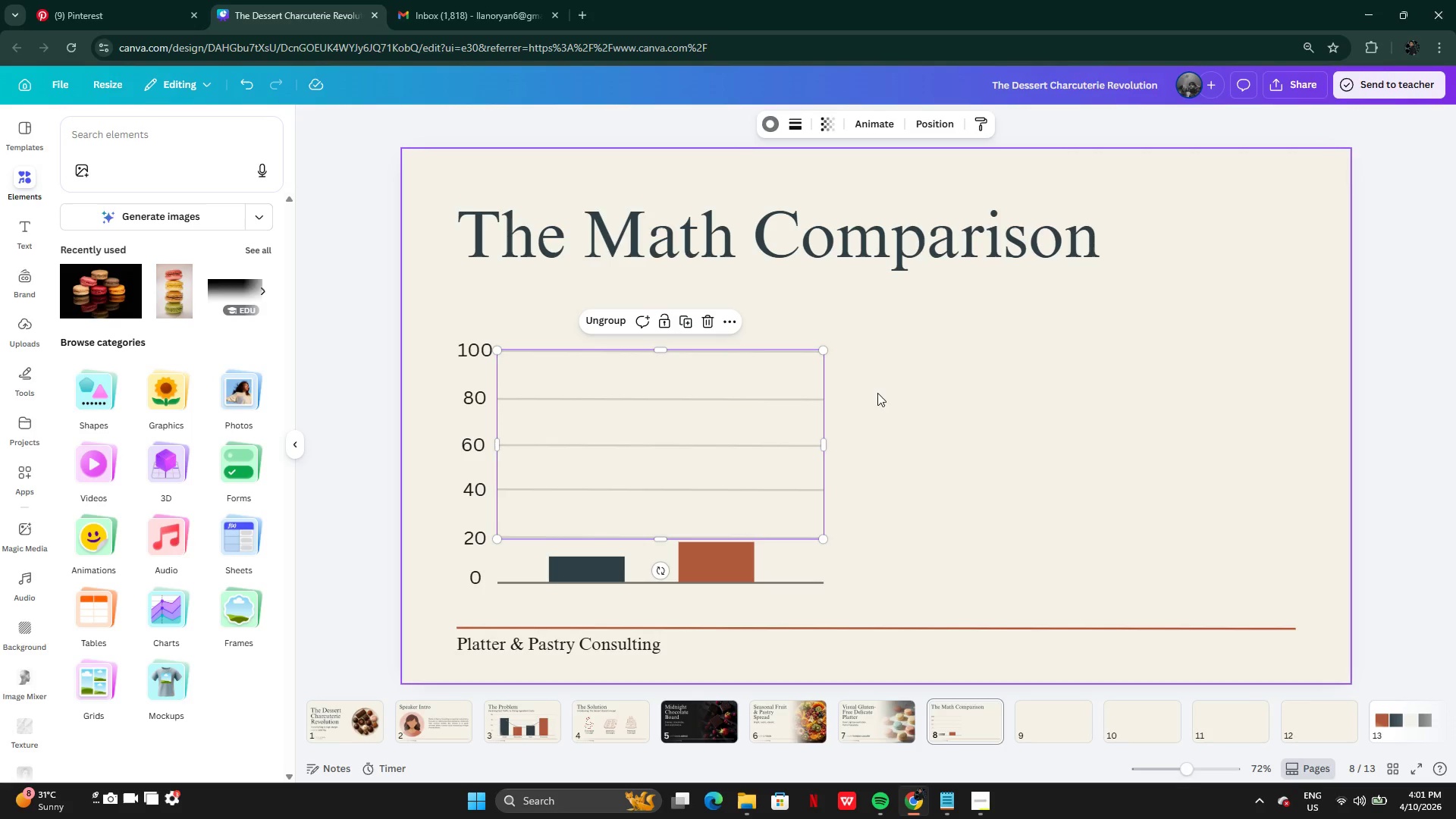 
left_click([886, 394])
 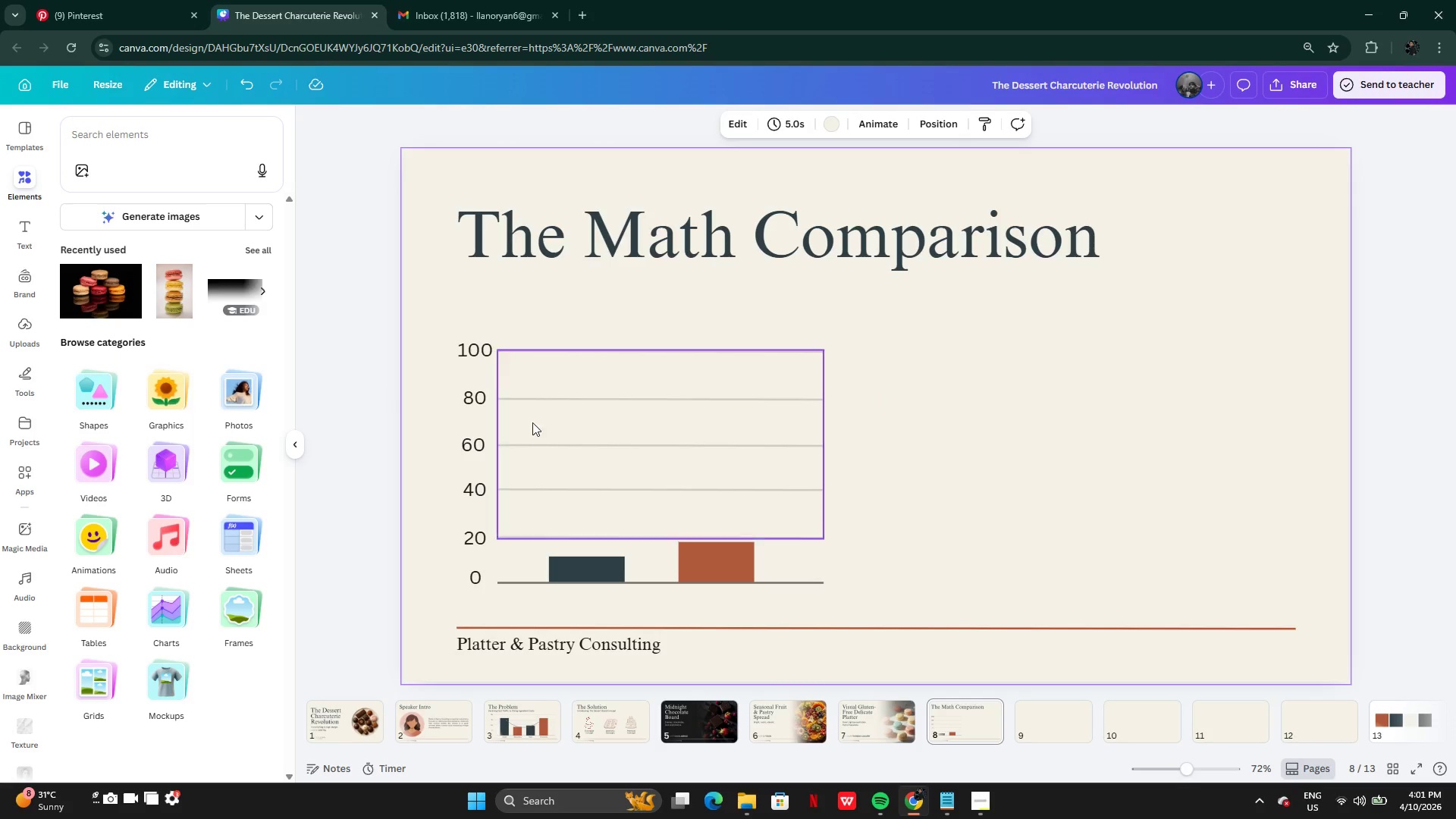 
left_click([549, 426])
 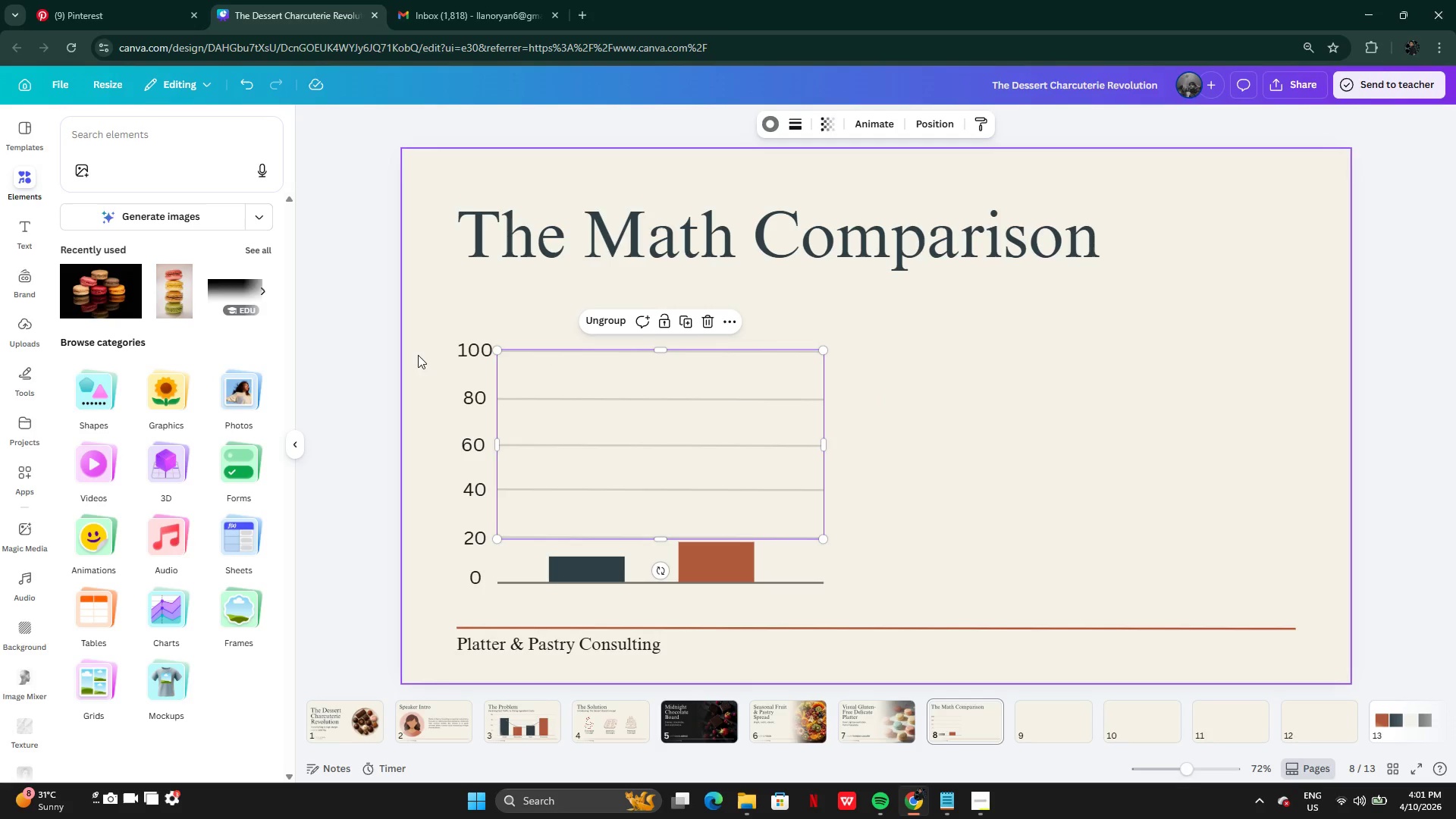 
left_click([413, 353])
 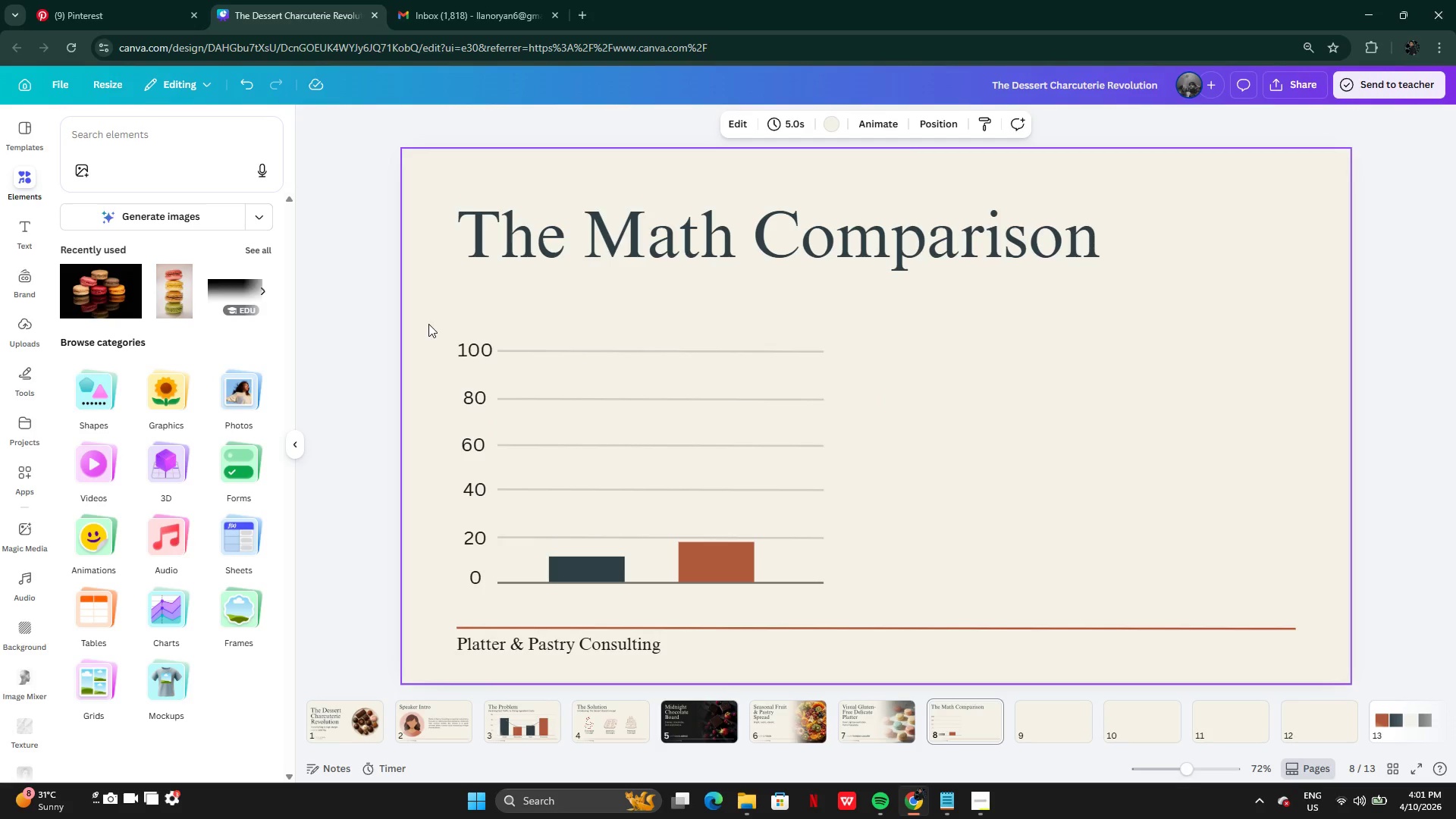 
left_click_drag(start_coordinate=[428, 324], to_coordinate=[824, 590])
 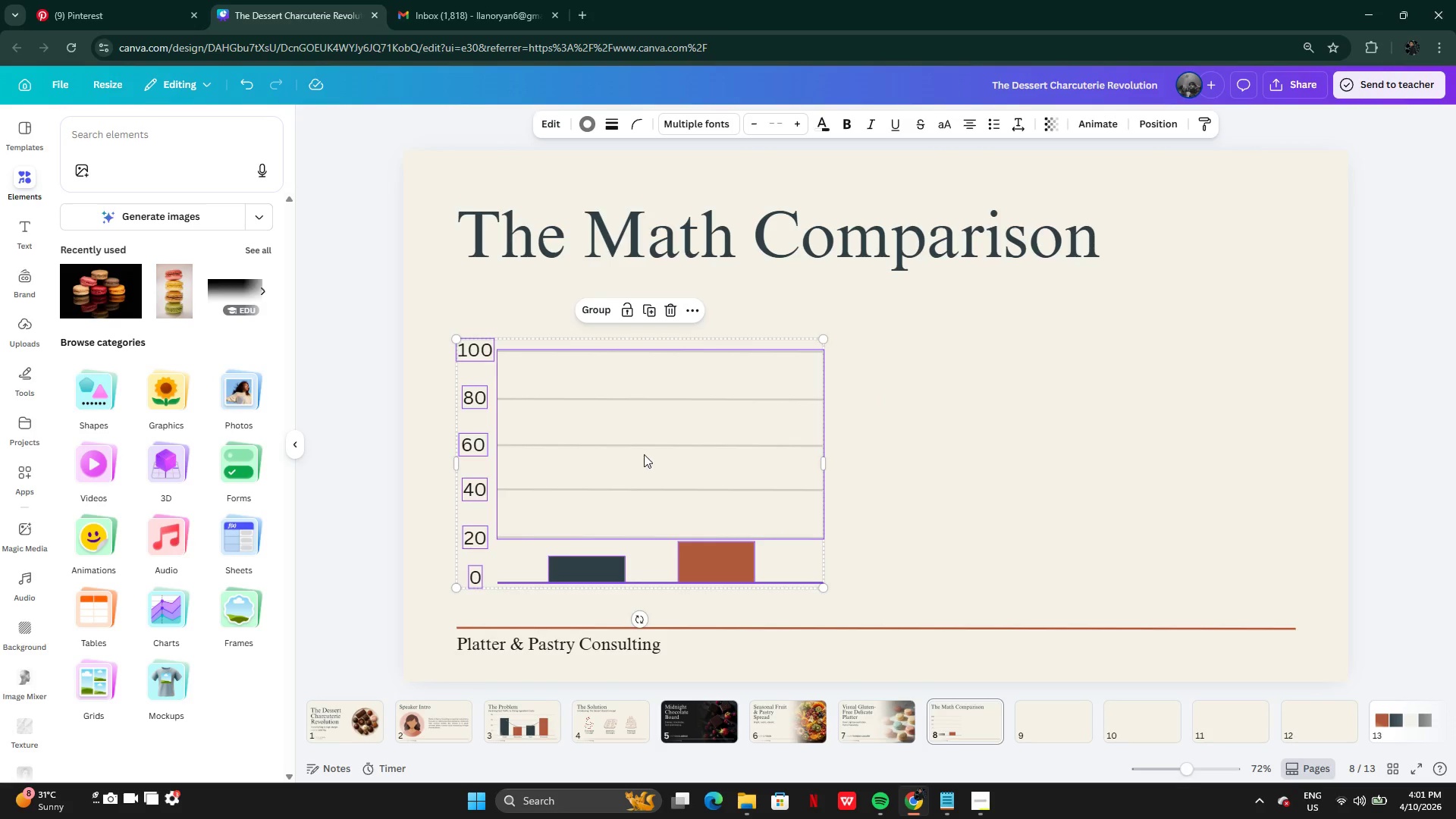 
key(Alt+AltLeft)
 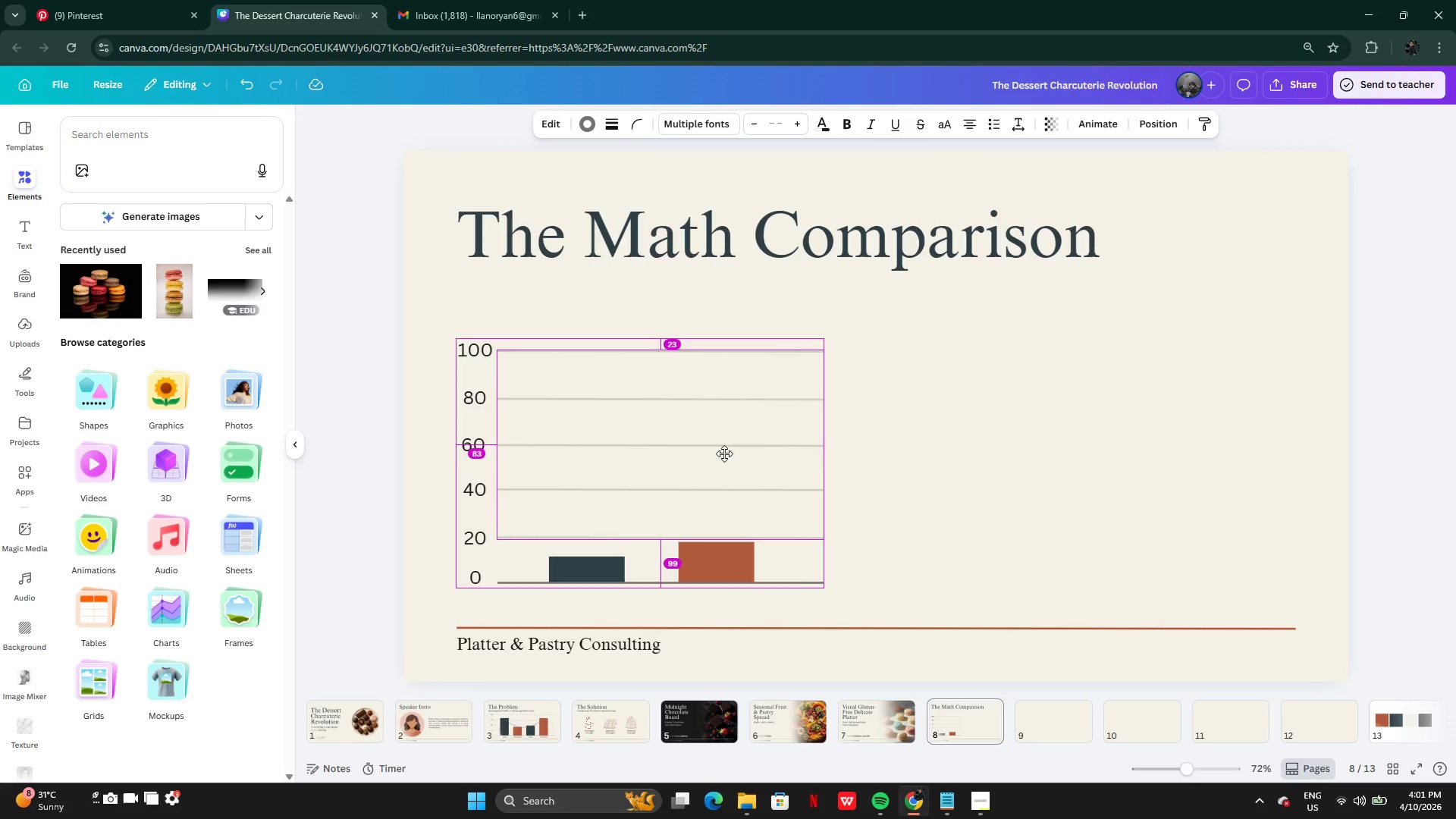 
left_click_drag(start_coordinate=[640, 453], to_coordinate=[742, 455])
 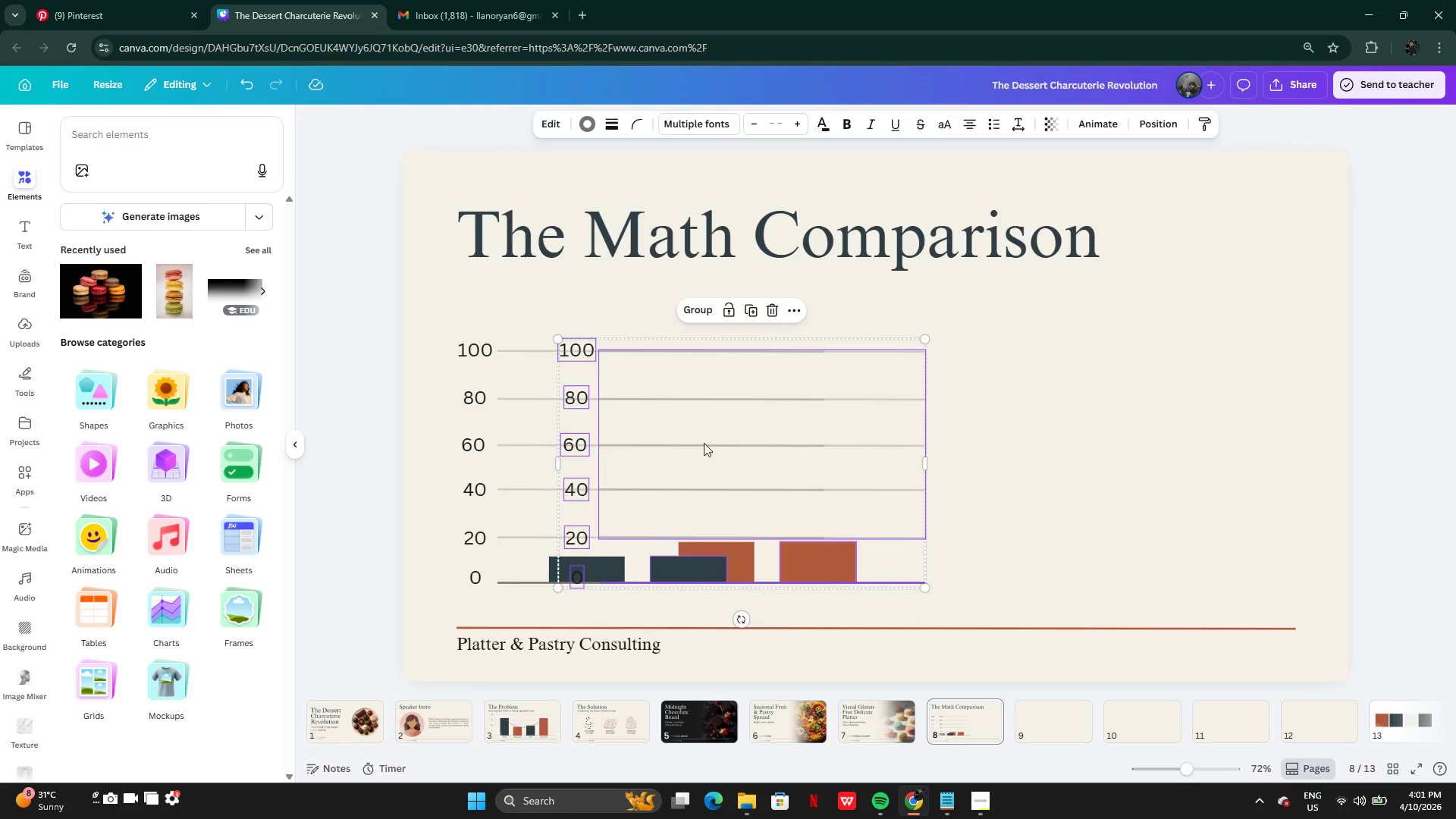 
left_click_drag(start_coordinate=[691, 441], to_coordinate=[935, 445])
 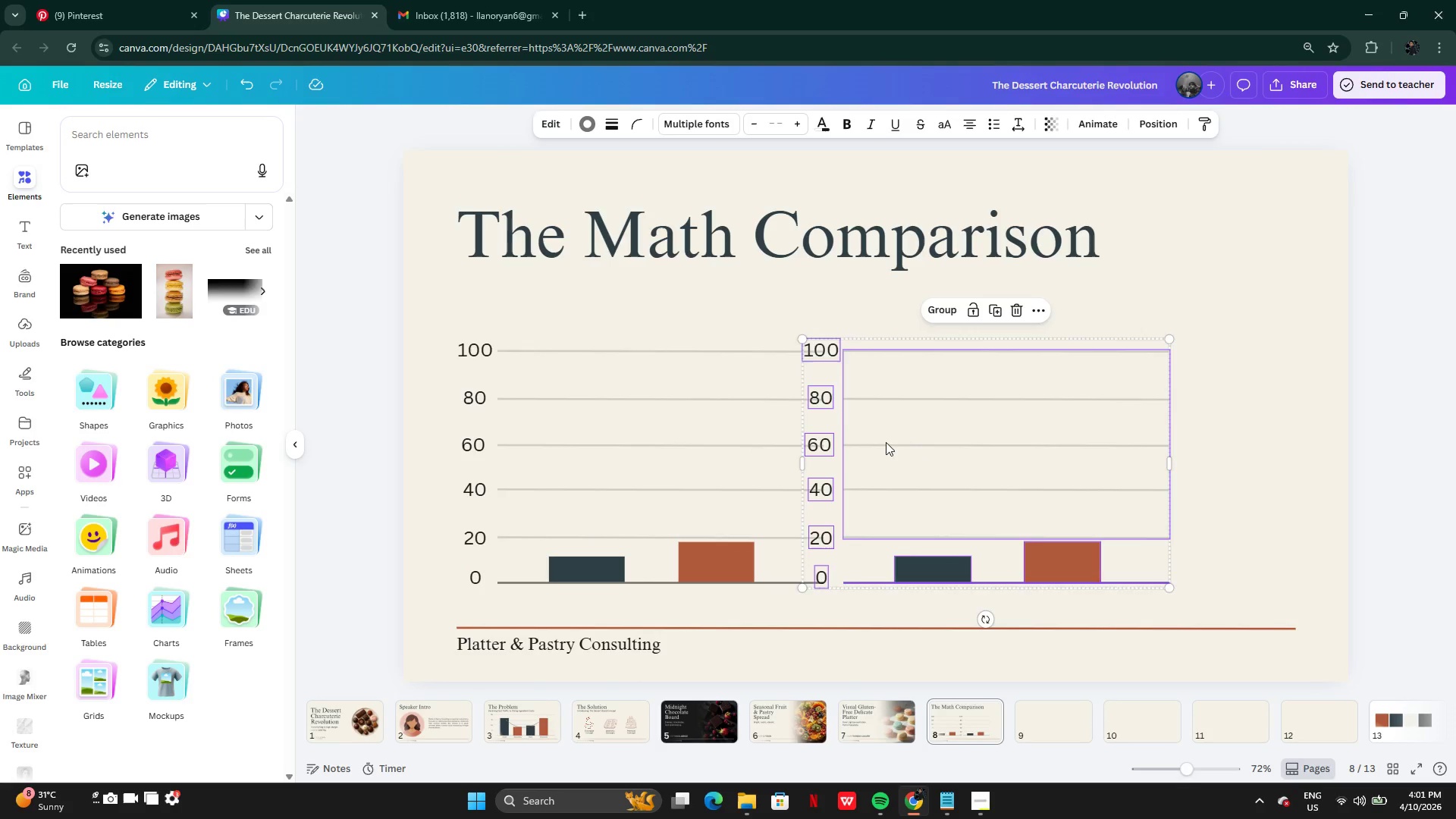 
left_click_drag(start_coordinate=[885, 442], to_coordinate=[1011, 441])
 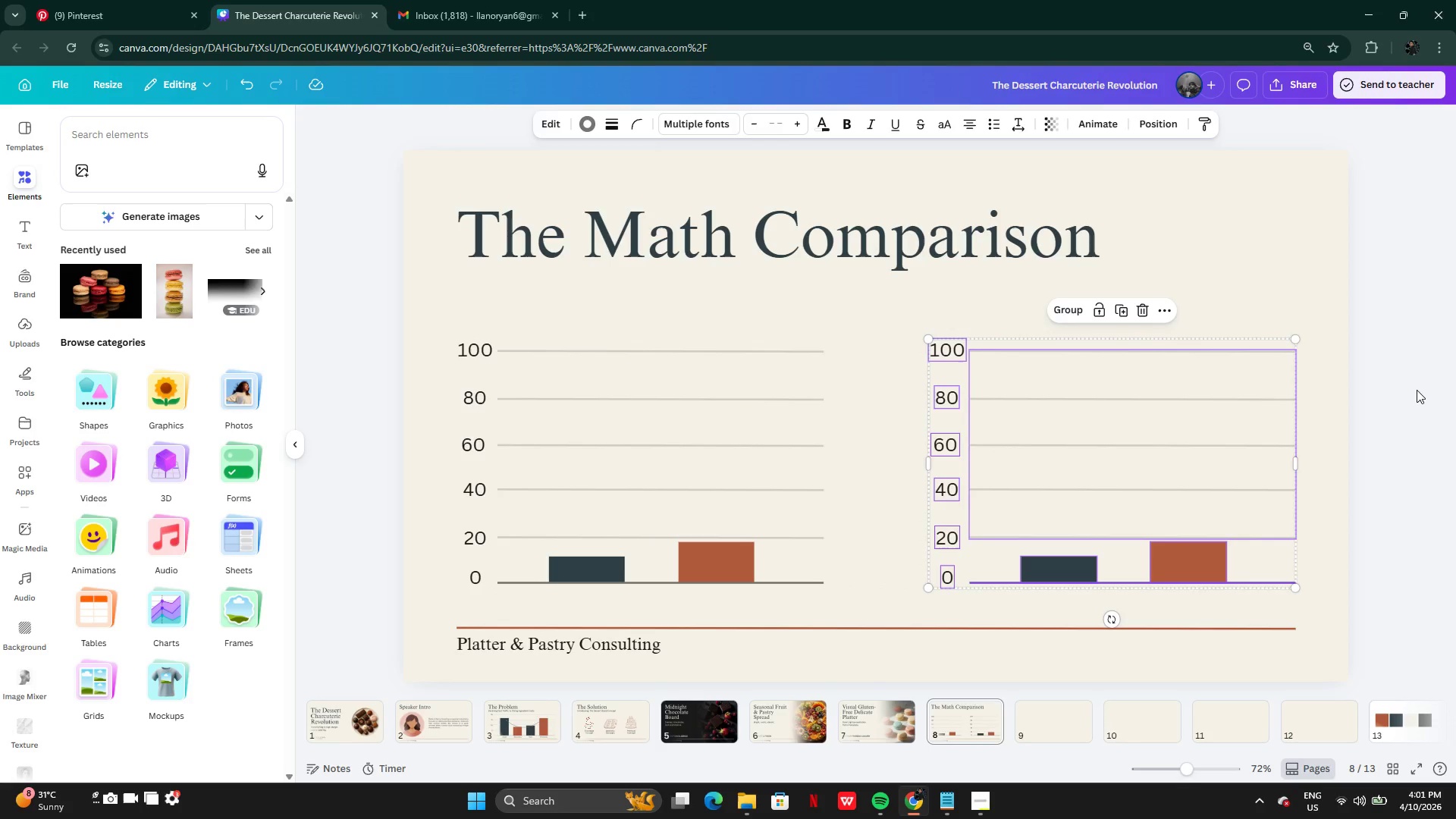 
left_click([1417, 390])
 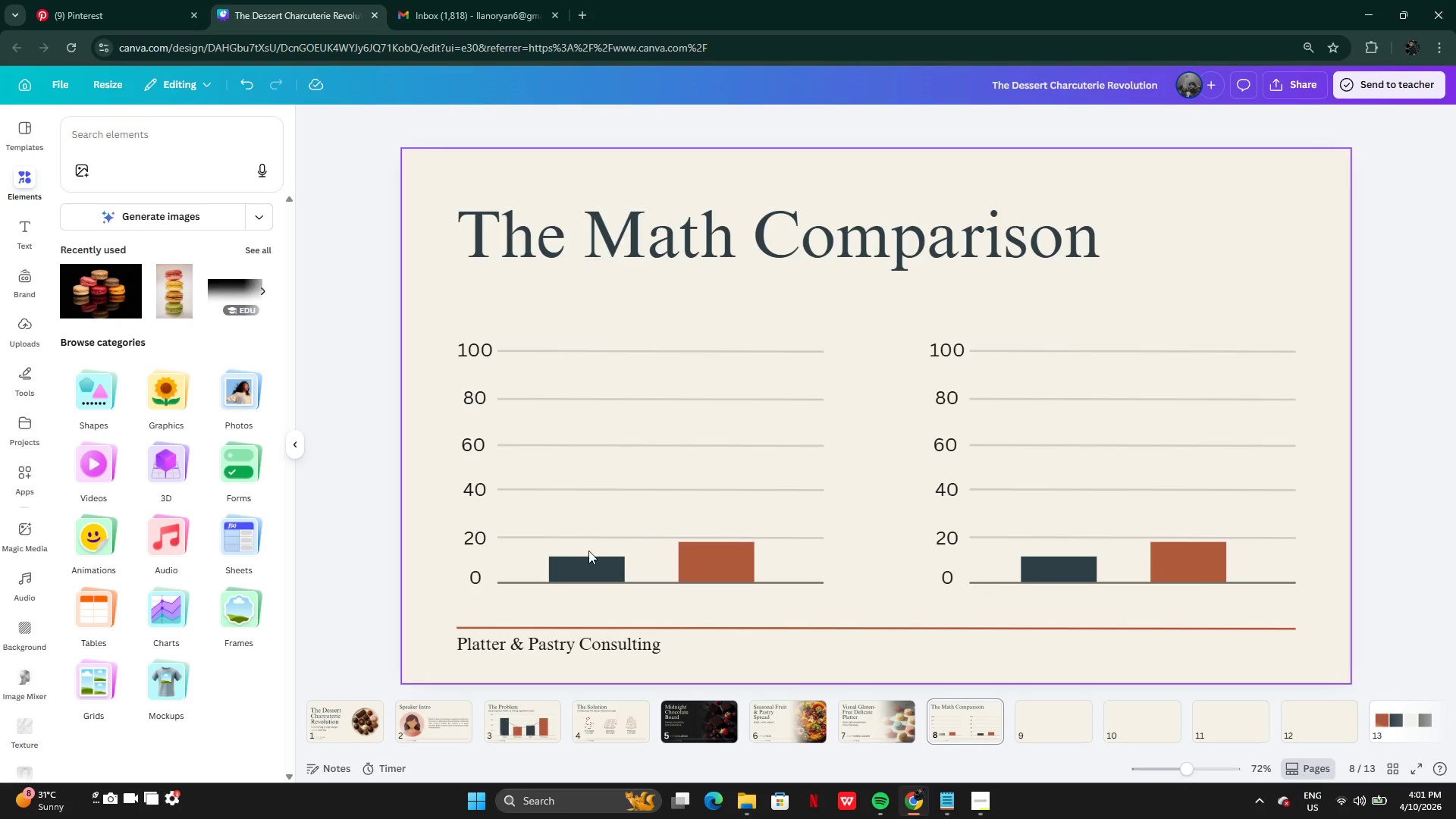 
wait(8.2)
 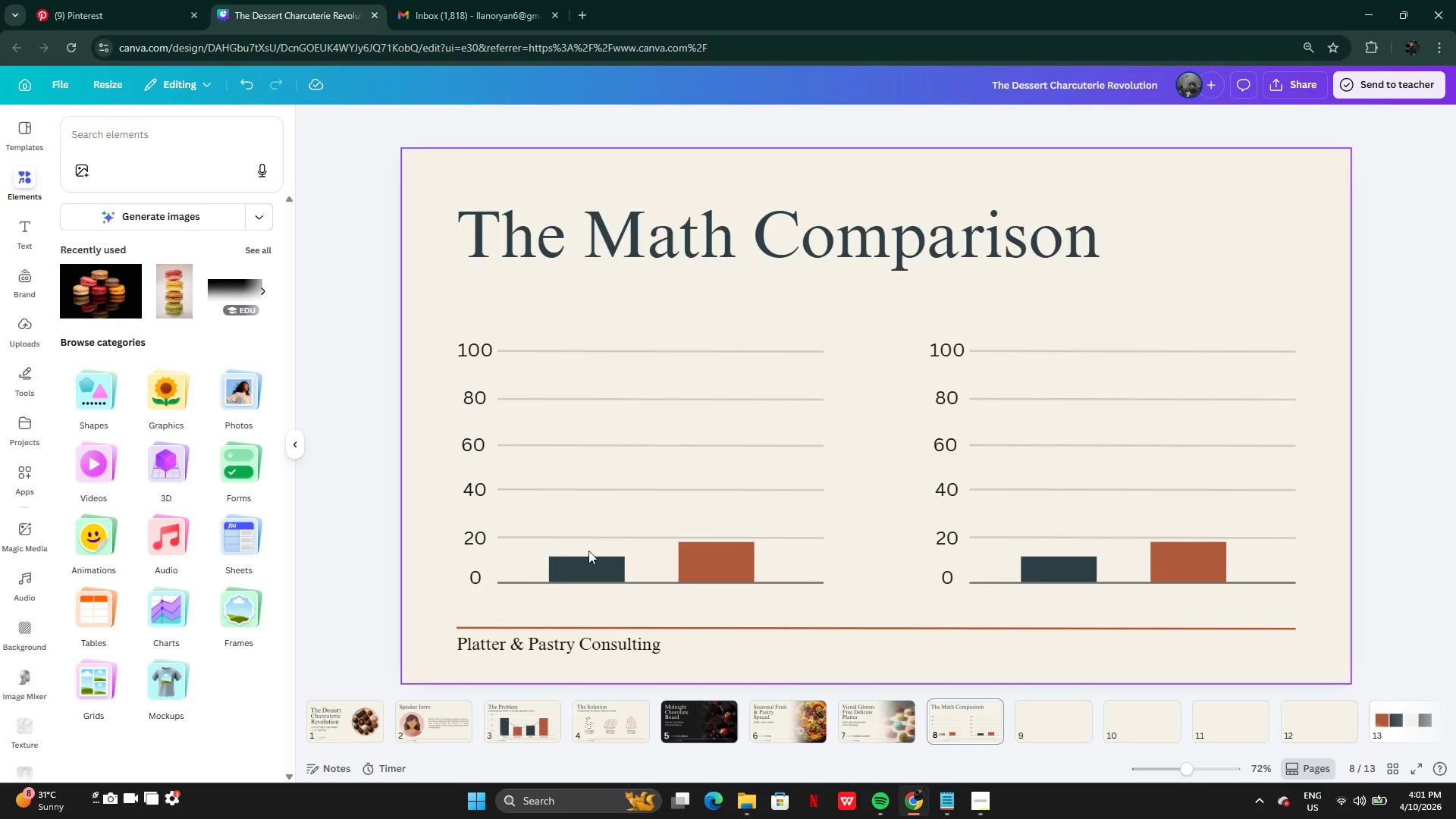 
left_click([130, 149])
 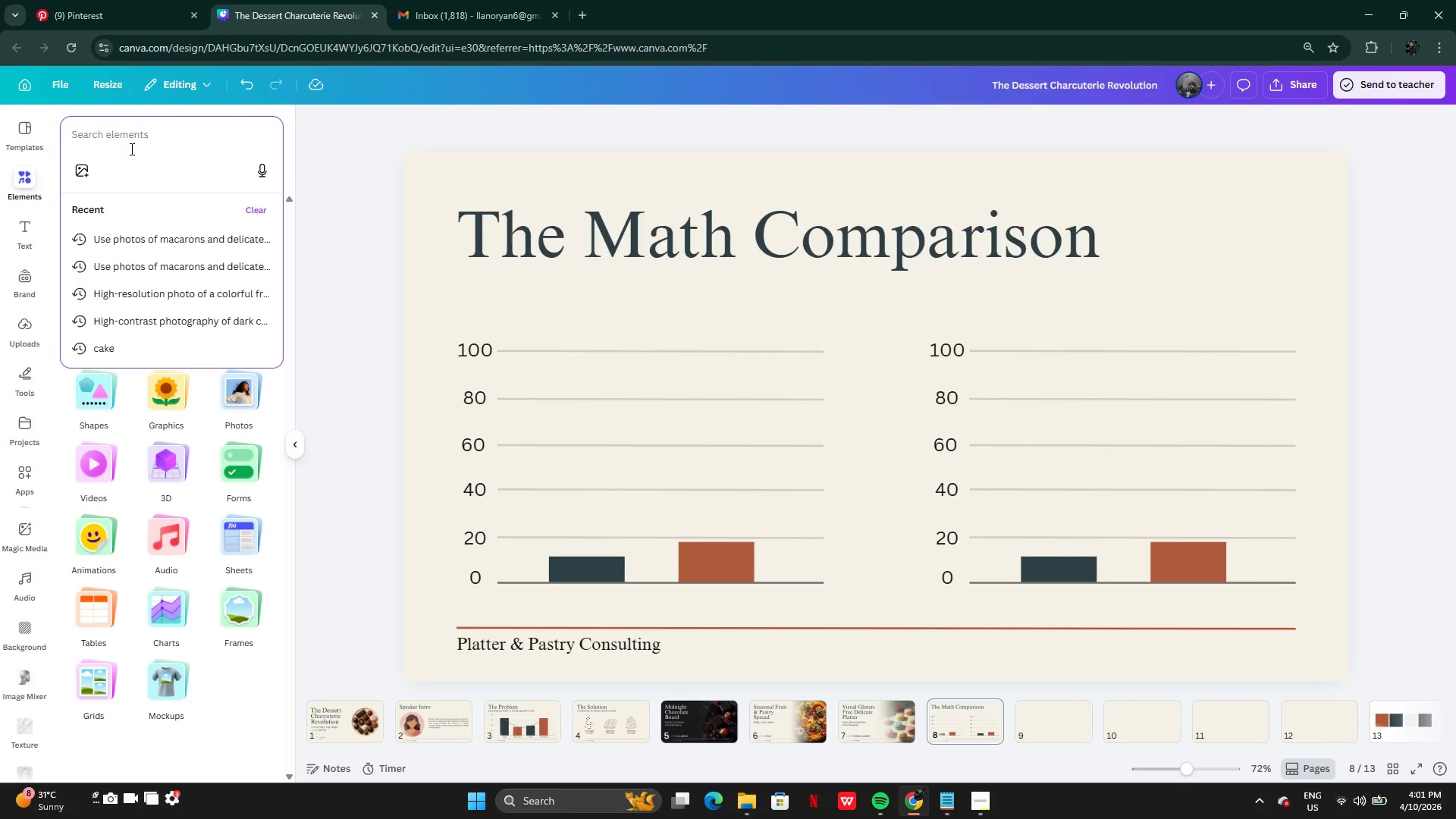 
type(arri)
key(Backspace)
type(ow)
 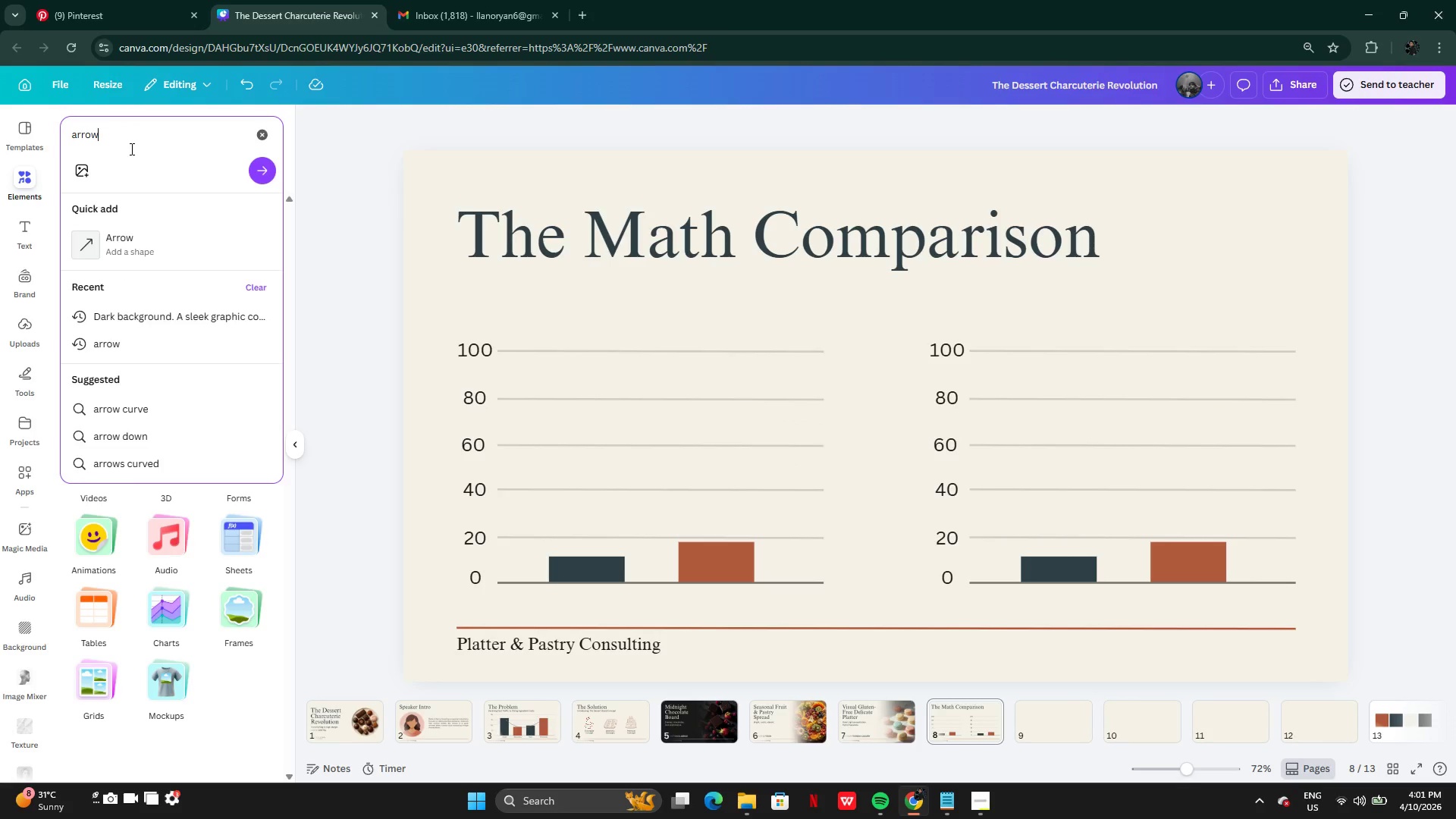 
key(Enter)
 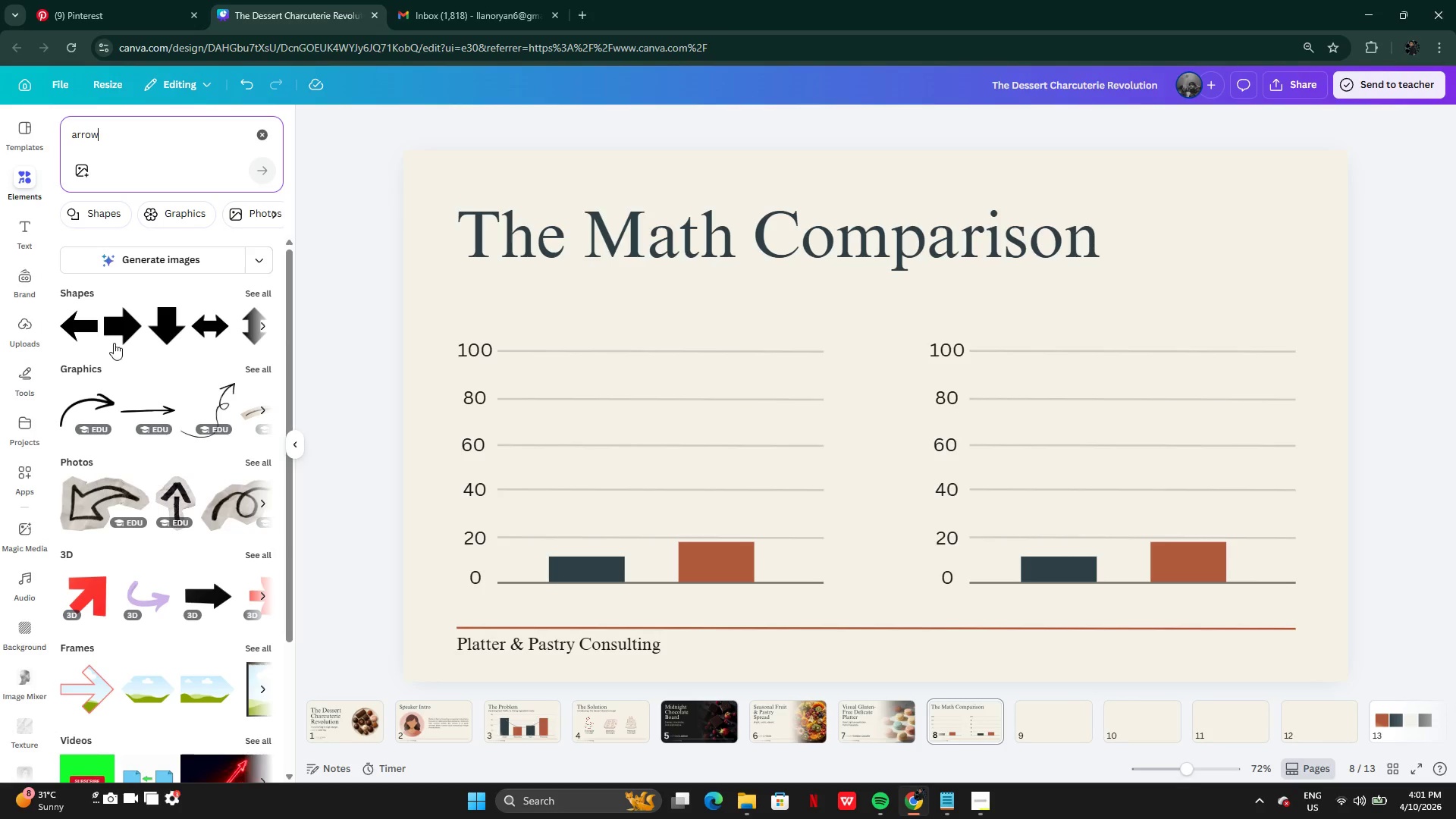 
wait(5.05)
 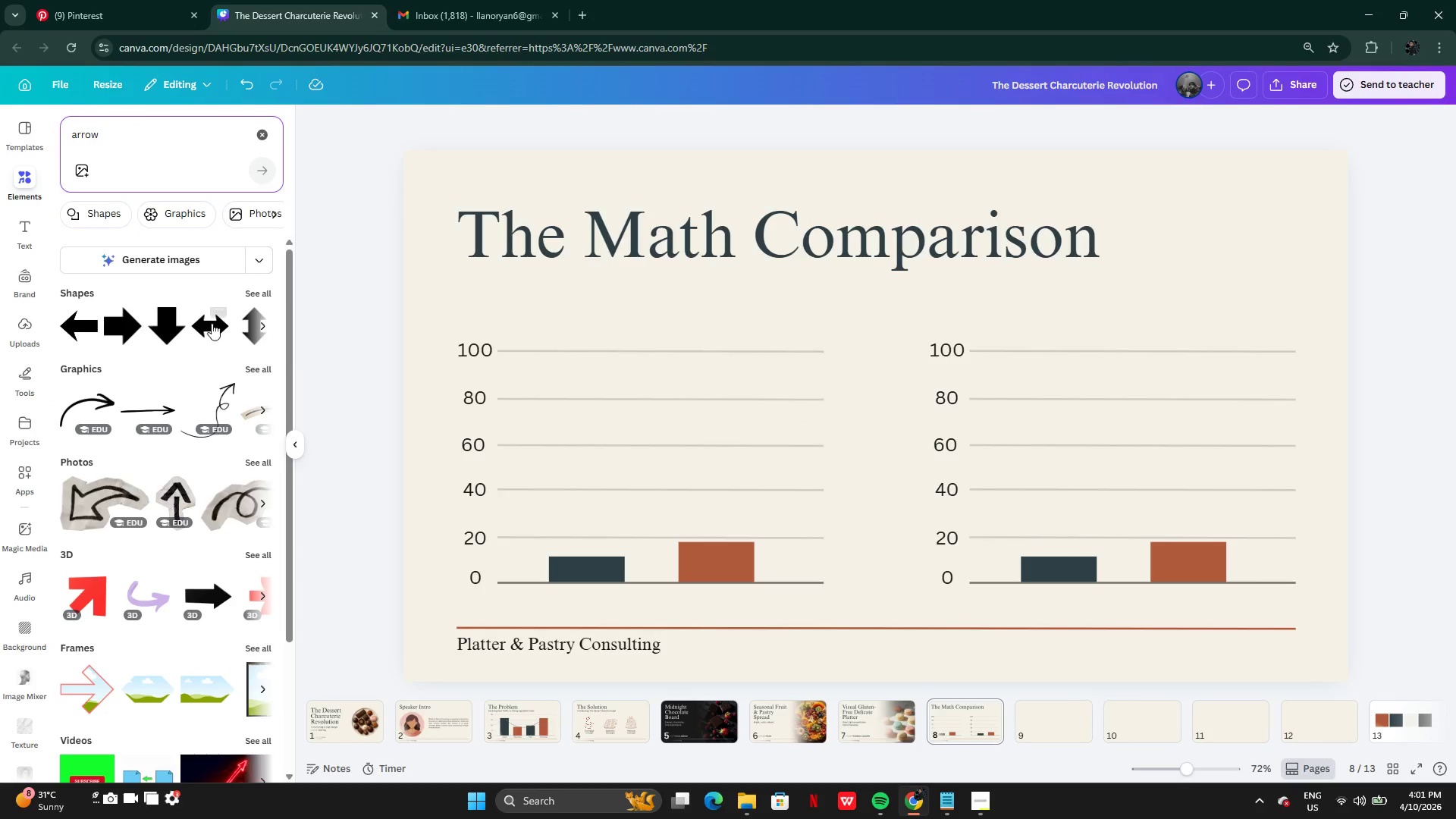 
left_click([123, 337])
 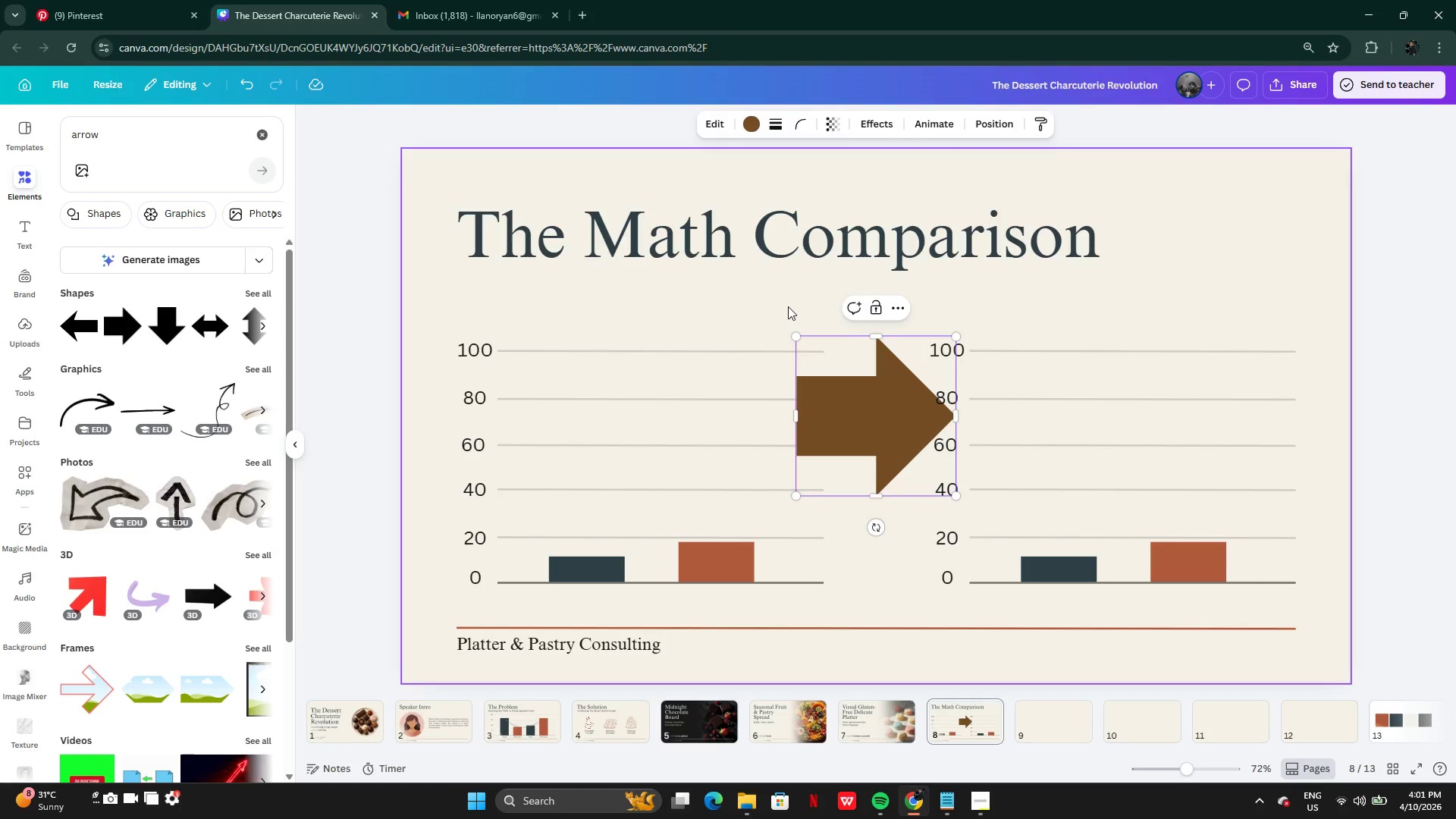 
double_click([854, 399])
 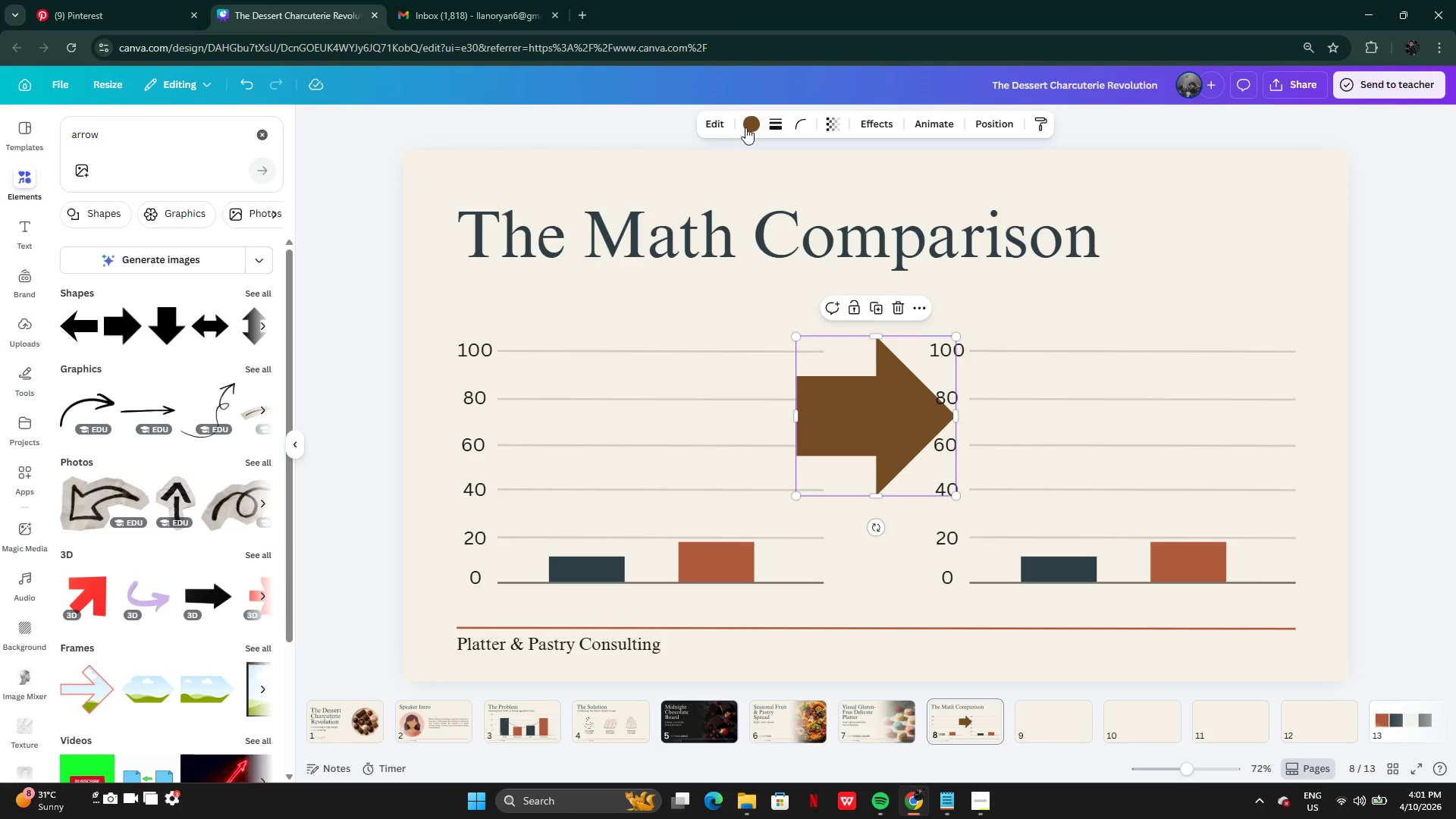 
left_click([747, 124])
 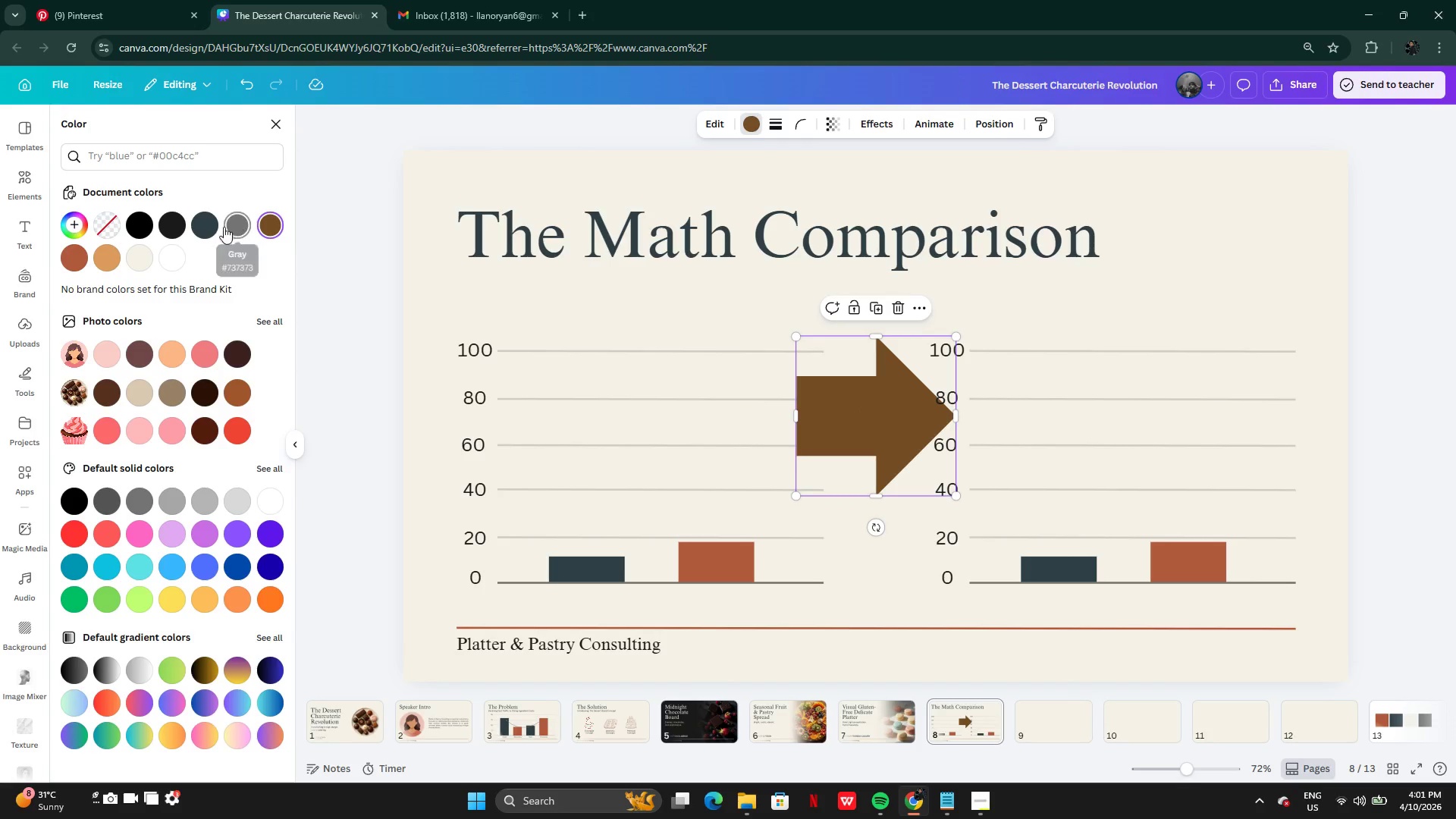 
mouse_move([196, 234])
 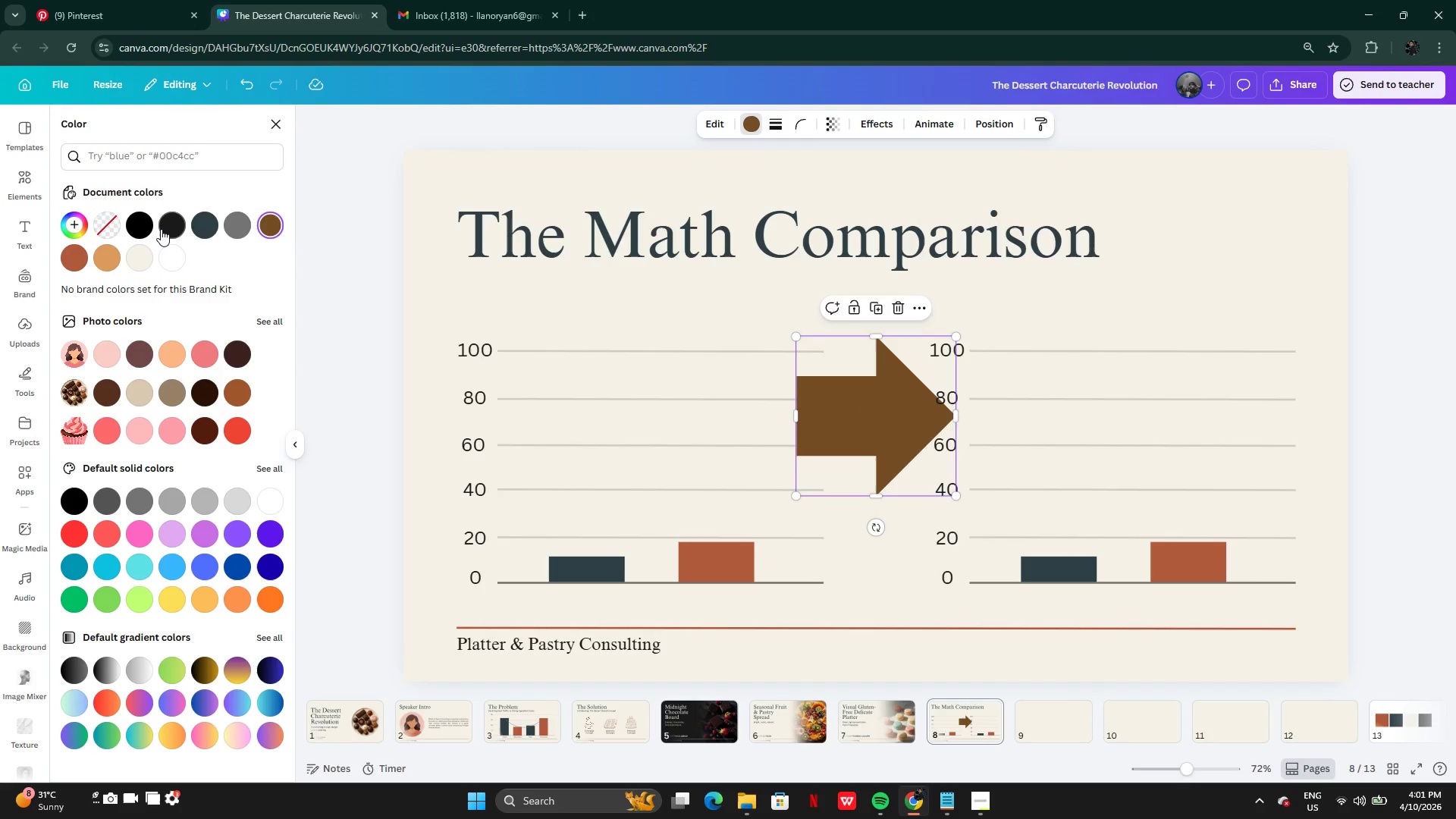 
left_click([161, 229])
 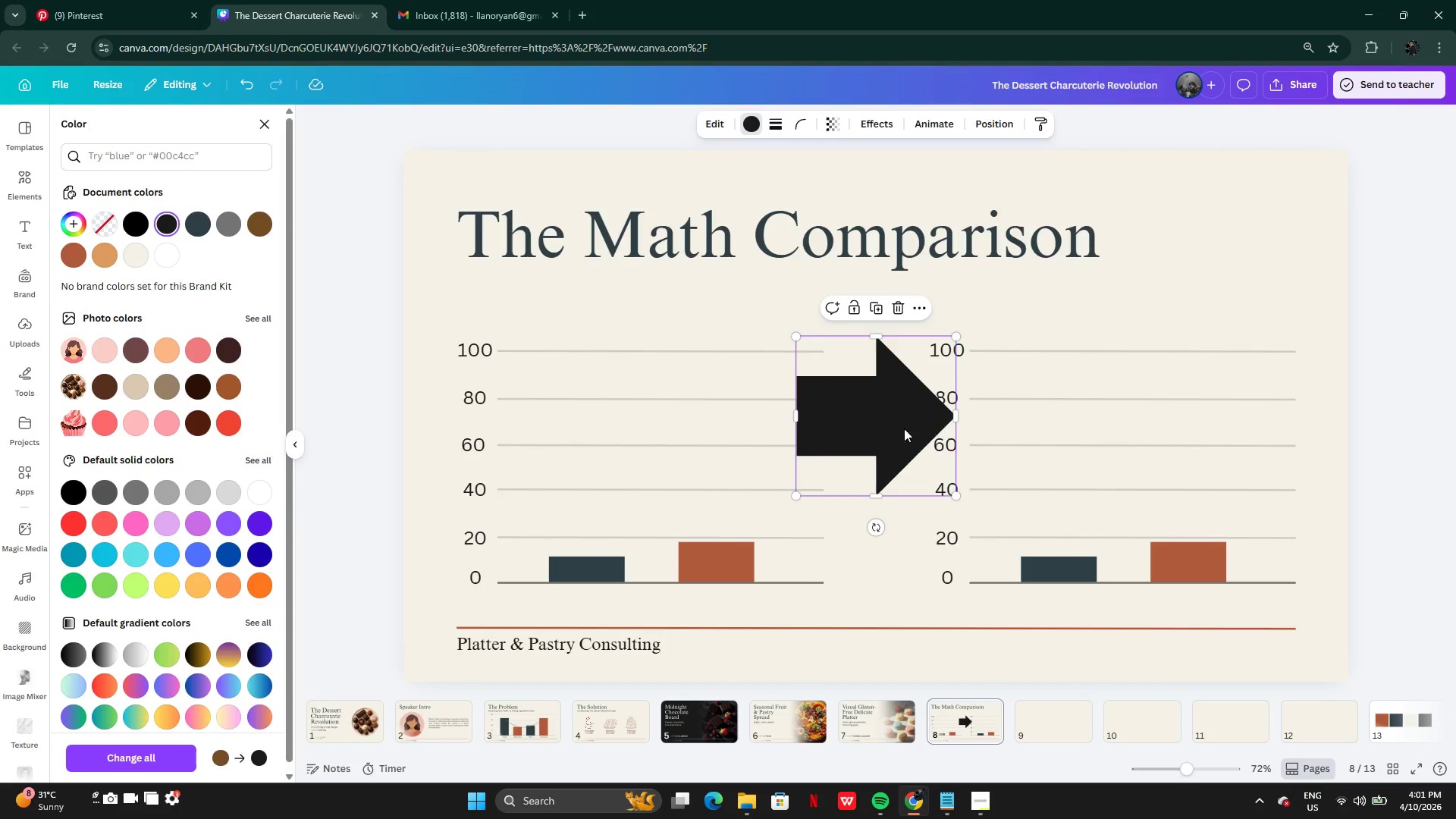 
left_click_drag(start_coordinate=[898, 428], to_coordinate=[661, 454])
 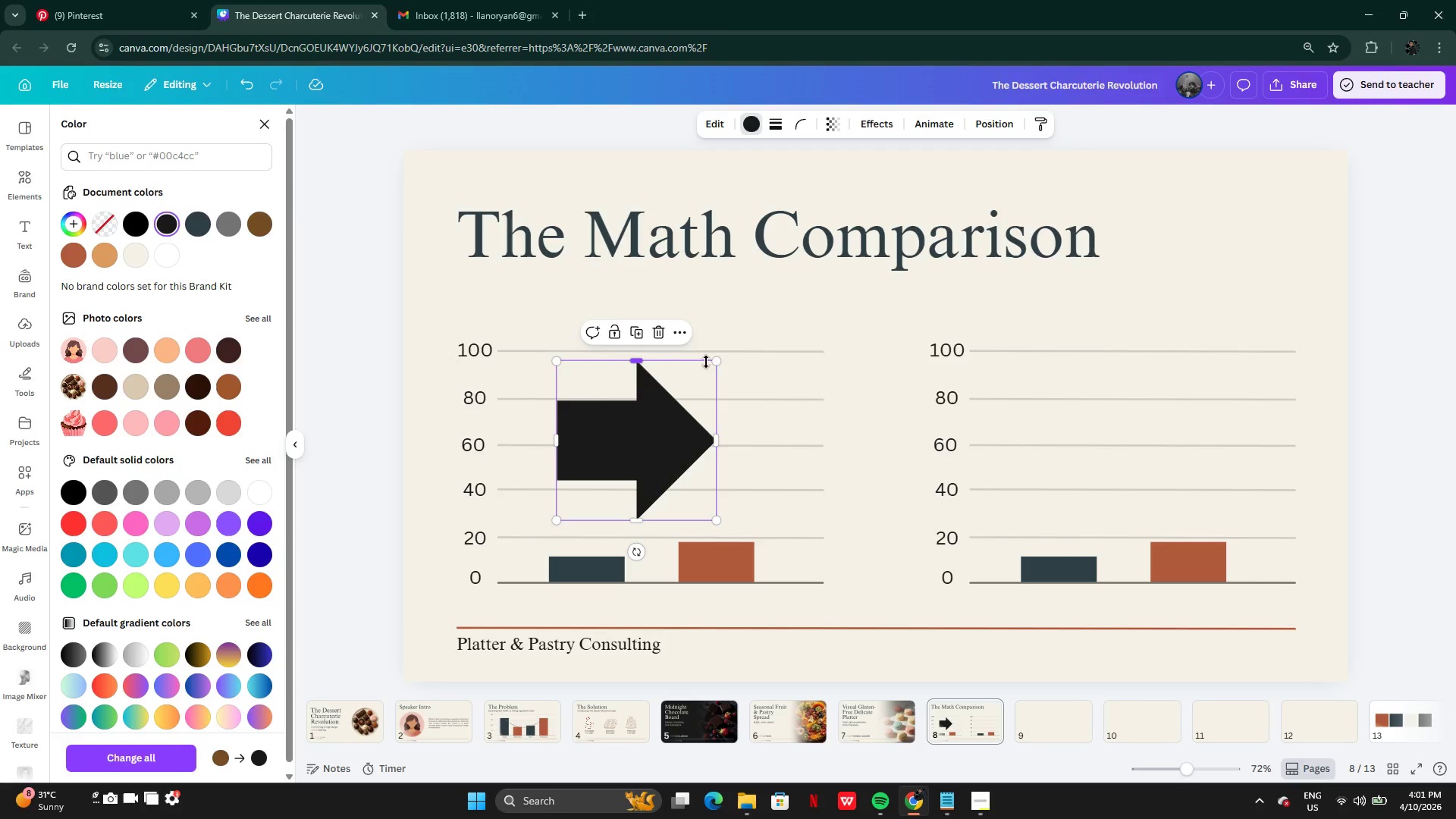 
left_click_drag(start_coordinate=[712, 360], to_coordinate=[635, 516])
 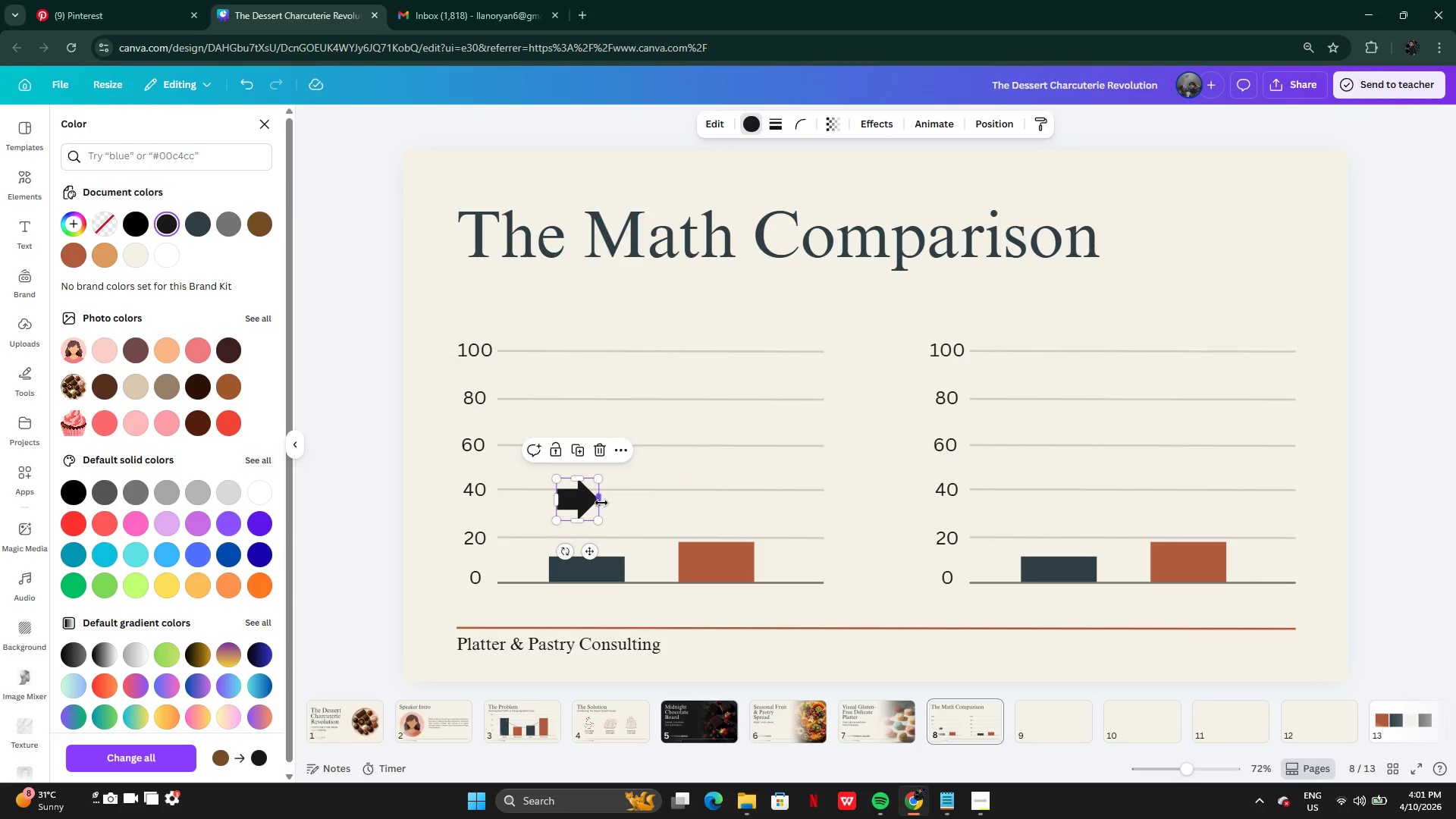 
left_click_drag(start_coordinate=[601, 503], to_coordinate=[678, 494])
 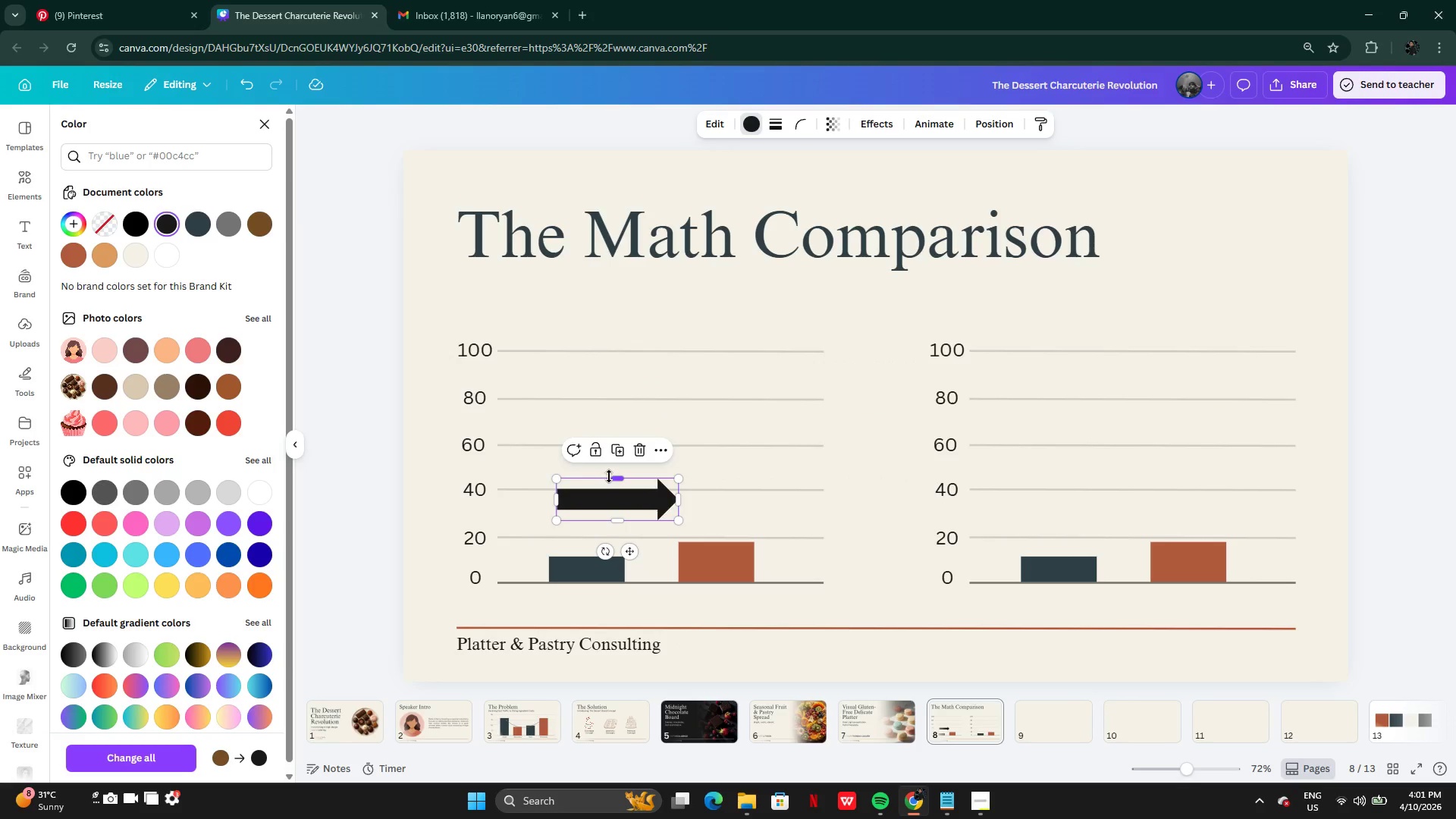 
left_click_drag(start_coordinate=[609, 476], to_coordinate=[623, 490])
 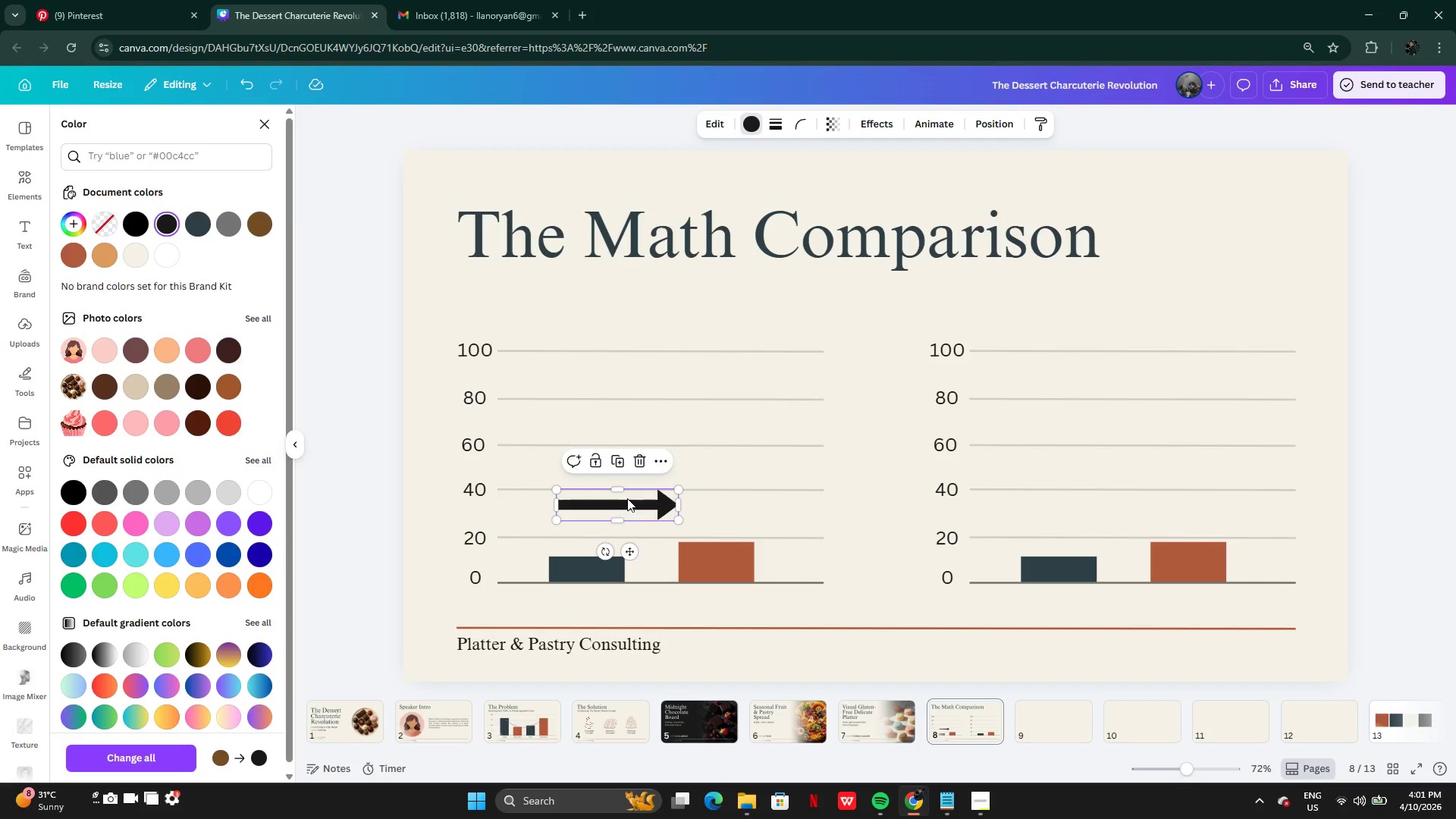 
left_click_drag(start_coordinate=[622, 488], to_coordinate=[621, 492])
 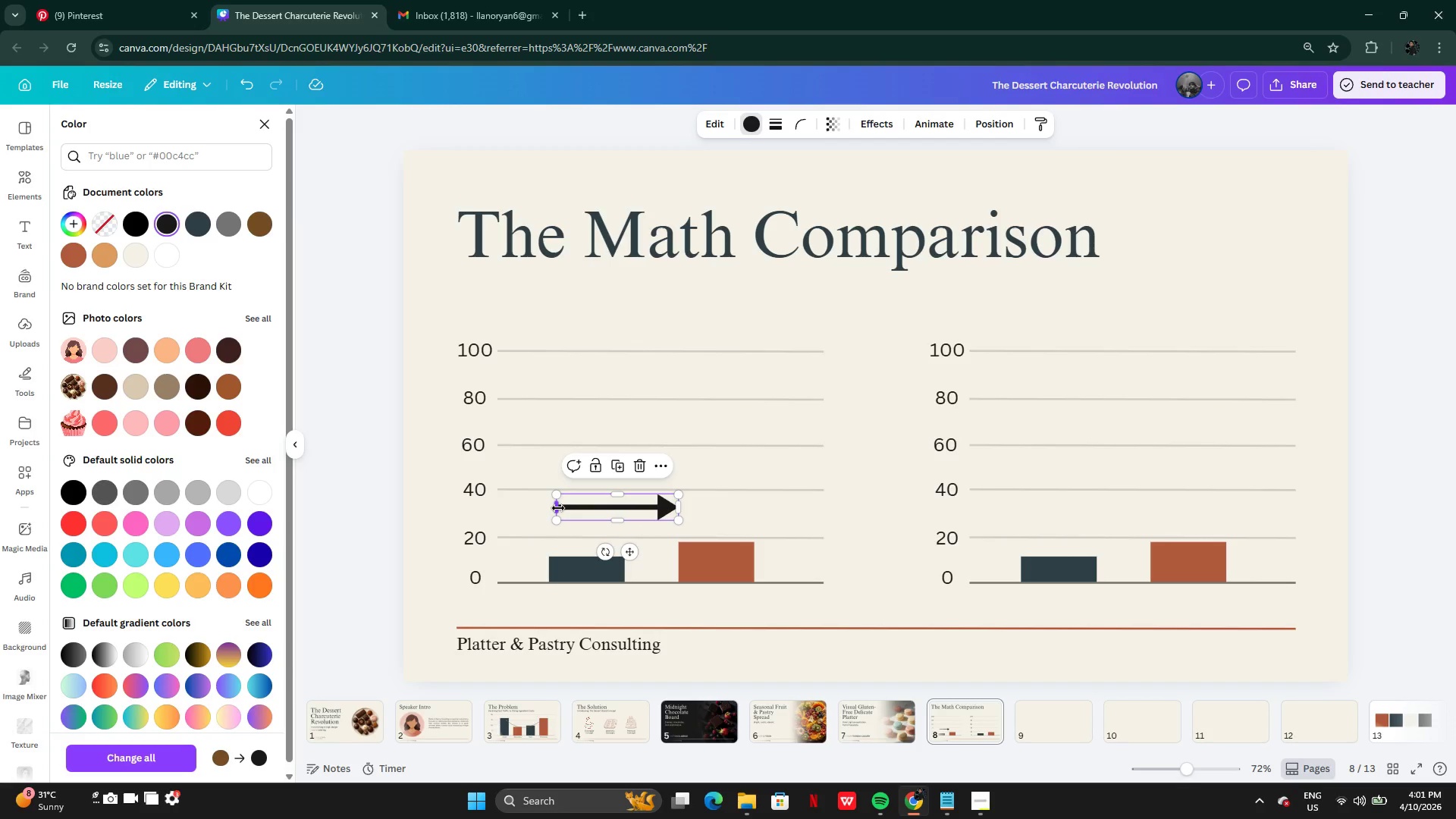 
left_click_drag(start_coordinate=[558, 508], to_coordinate=[576, 508])
 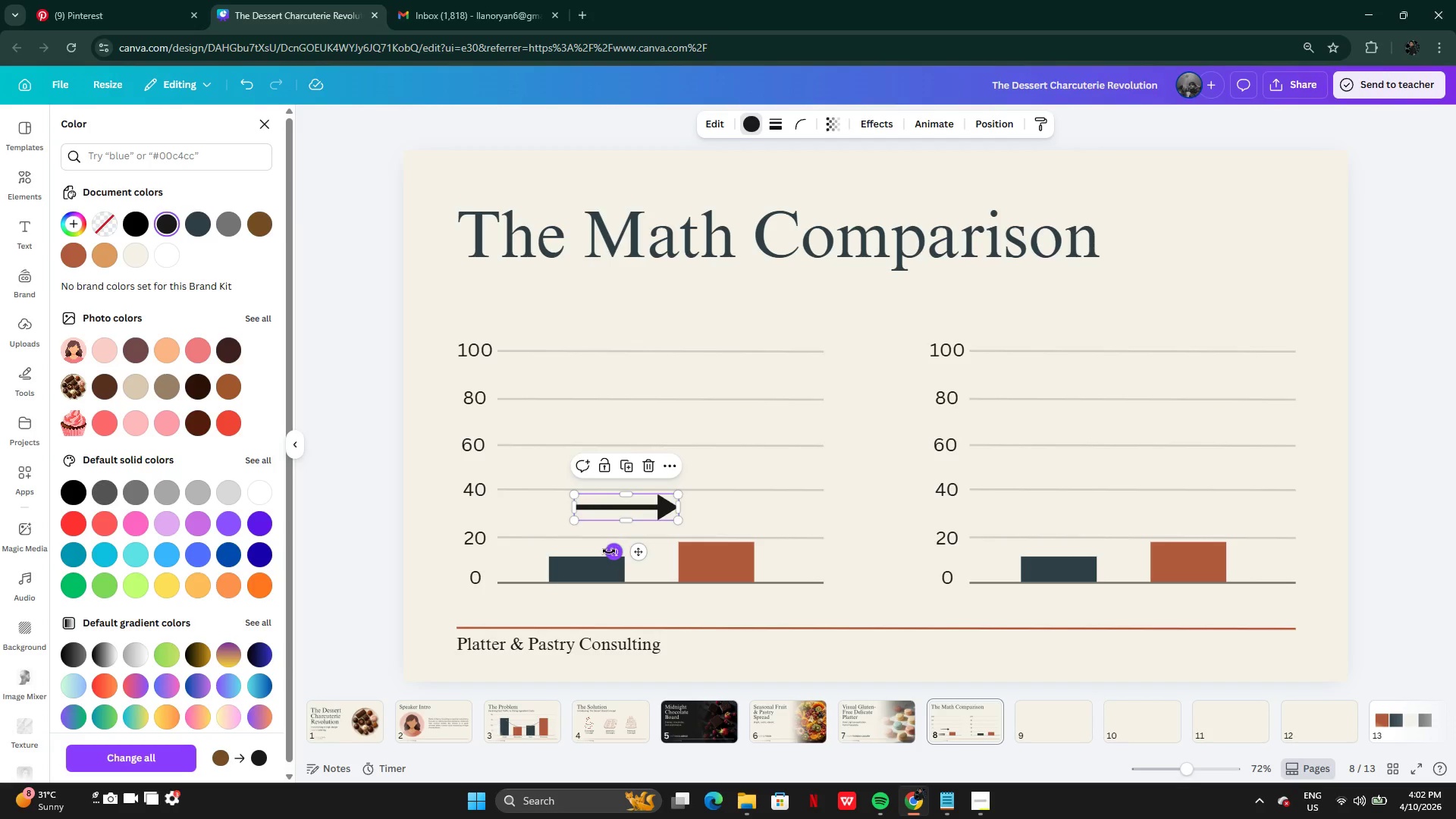 
left_click_drag(start_coordinate=[609, 551], to_coordinate=[622, 552])
 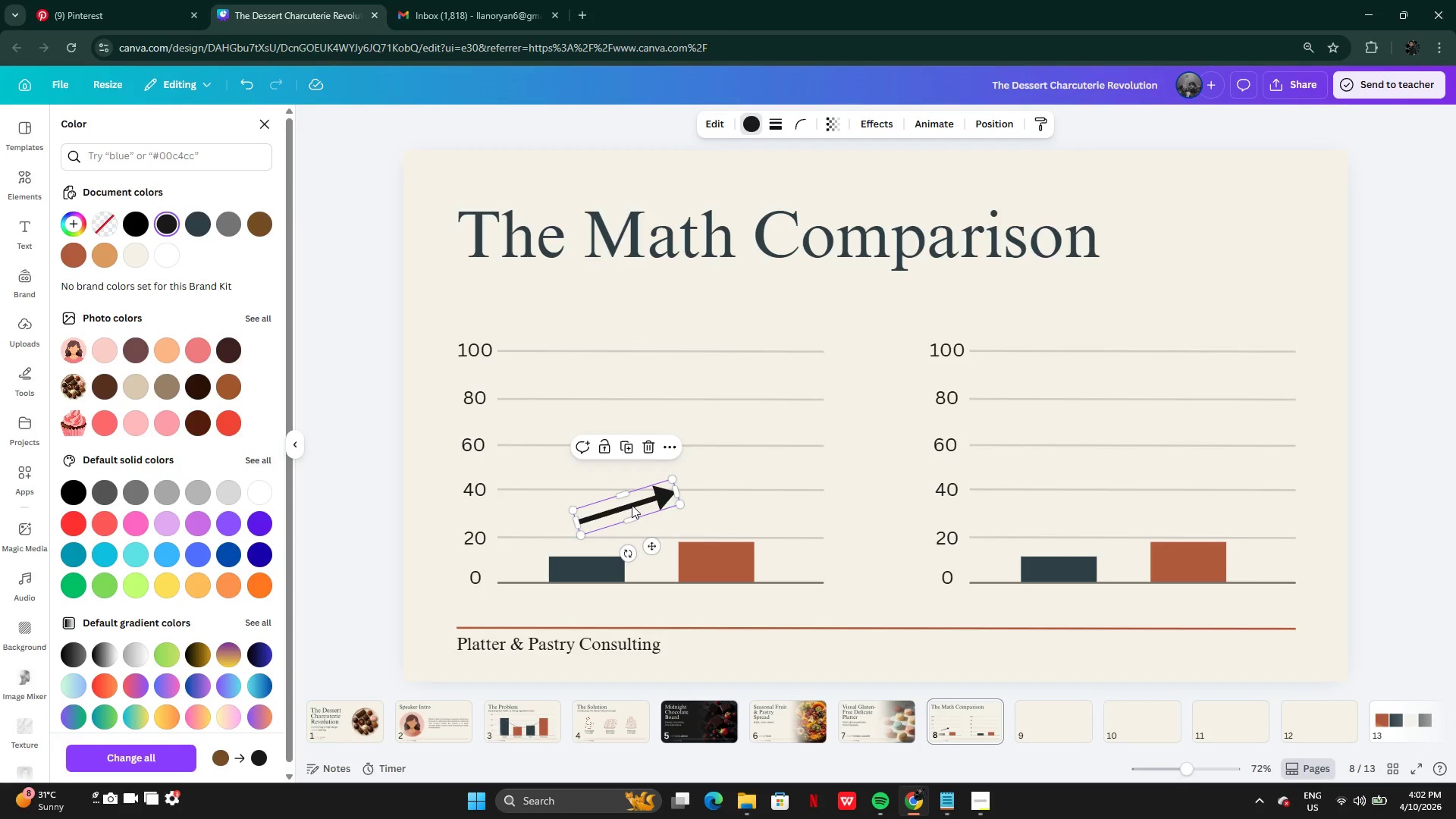 
left_click_drag(start_coordinate=[632, 505], to_coordinate=[642, 530])
 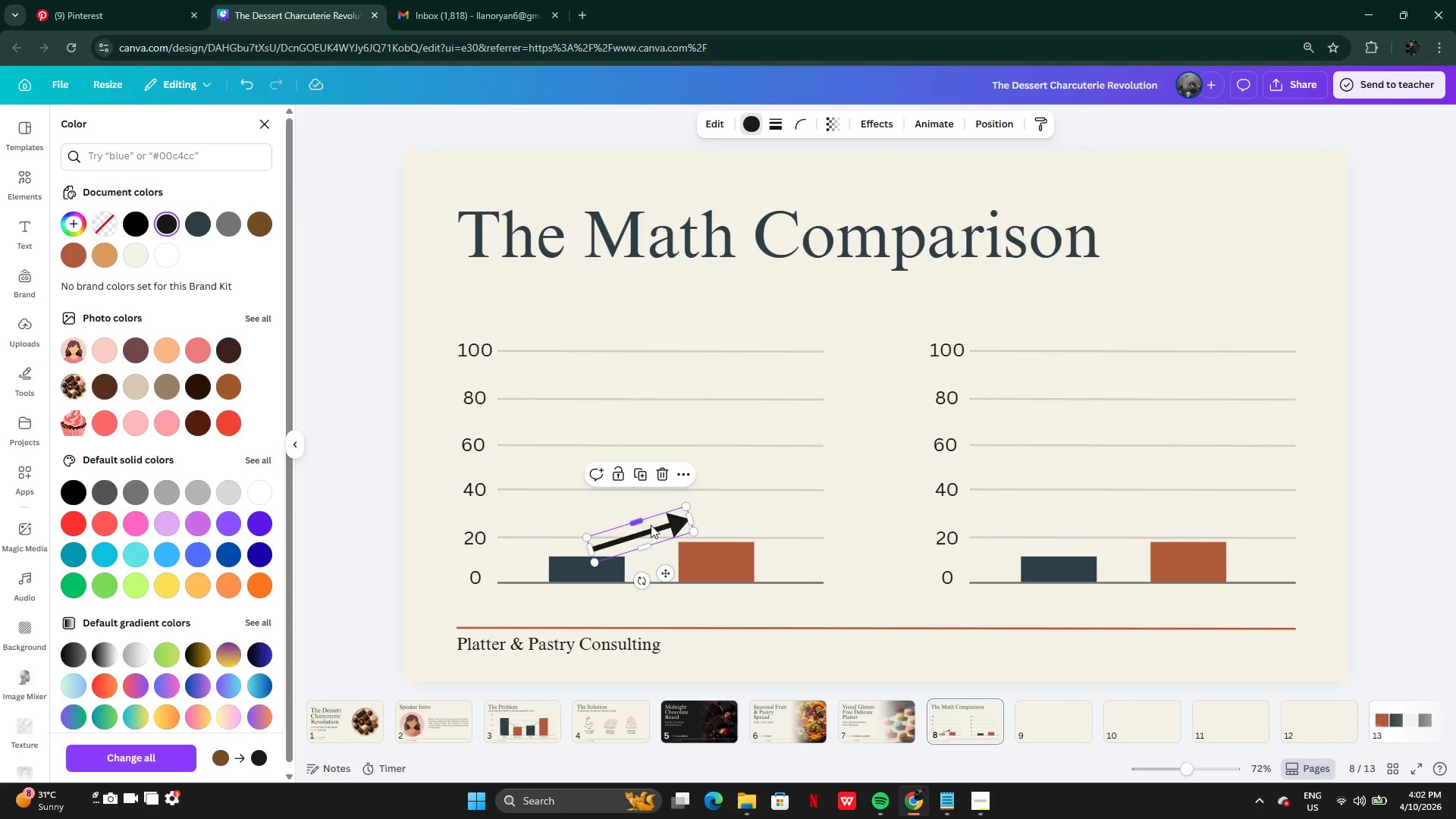 
left_click_drag(start_coordinate=[667, 523], to_coordinate=[652, 528])
 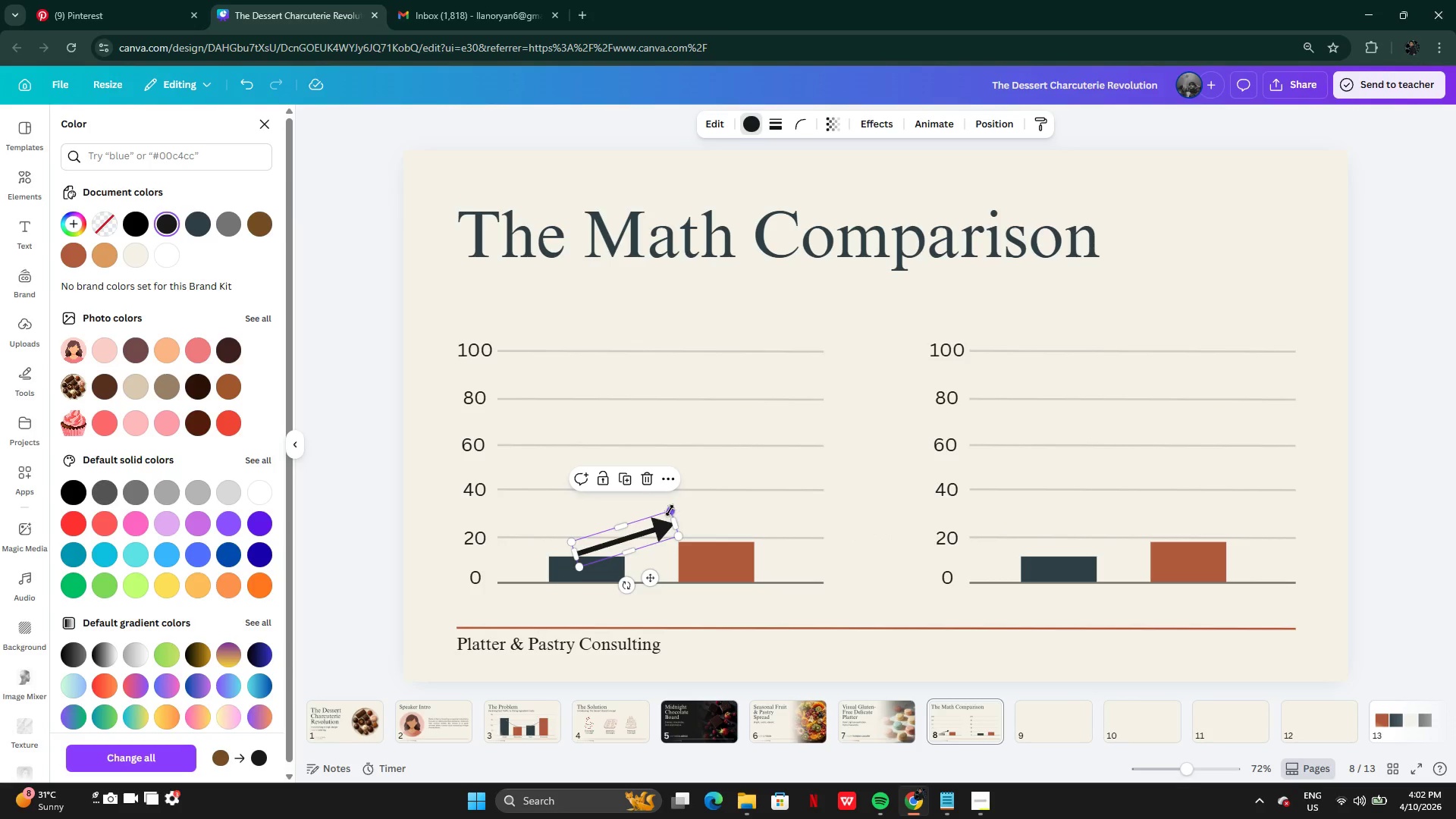 
left_click_drag(start_coordinate=[672, 510], to_coordinate=[657, 520])
 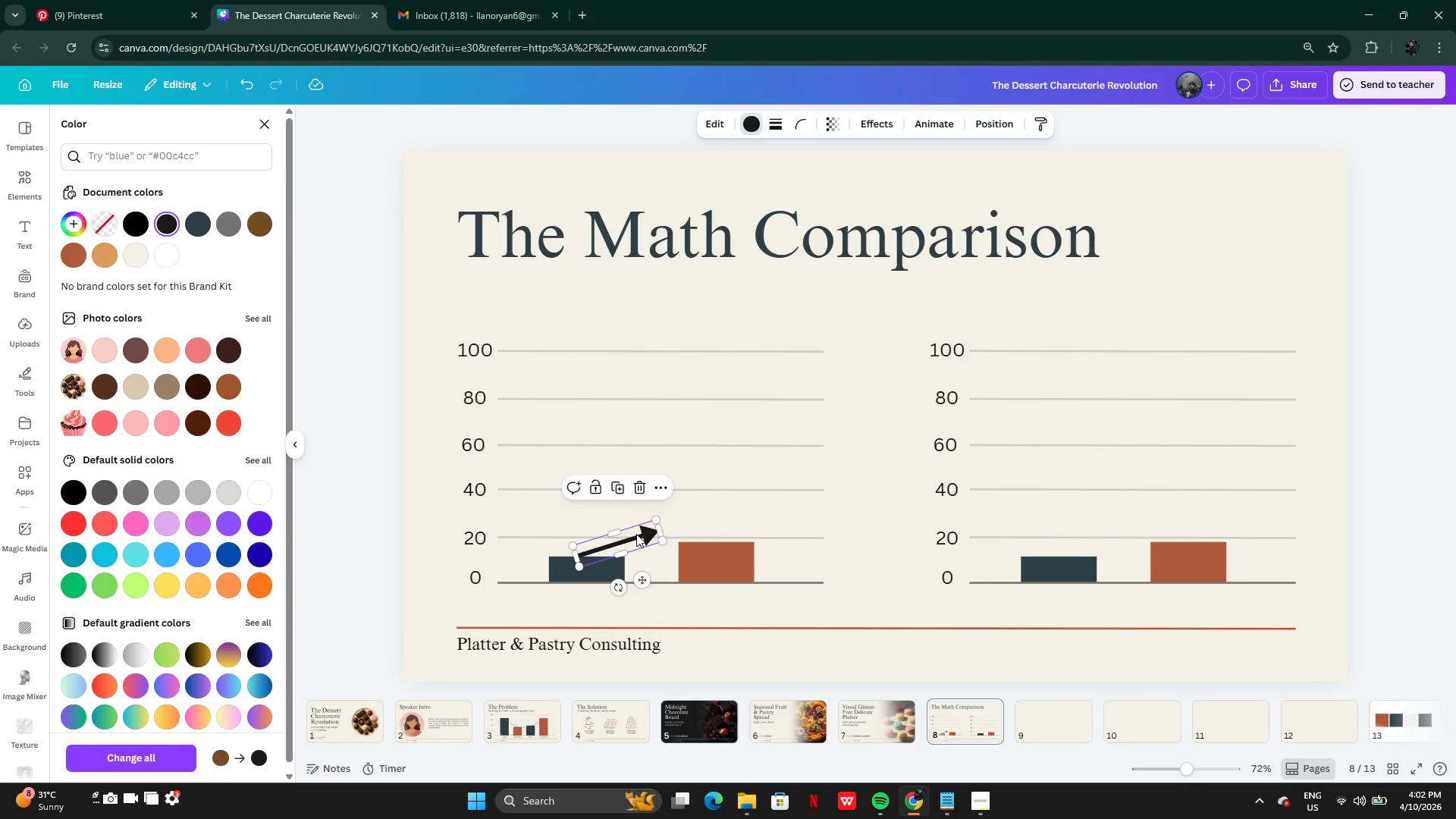 
left_click_drag(start_coordinate=[636, 534], to_coordinate=[657, 531])
 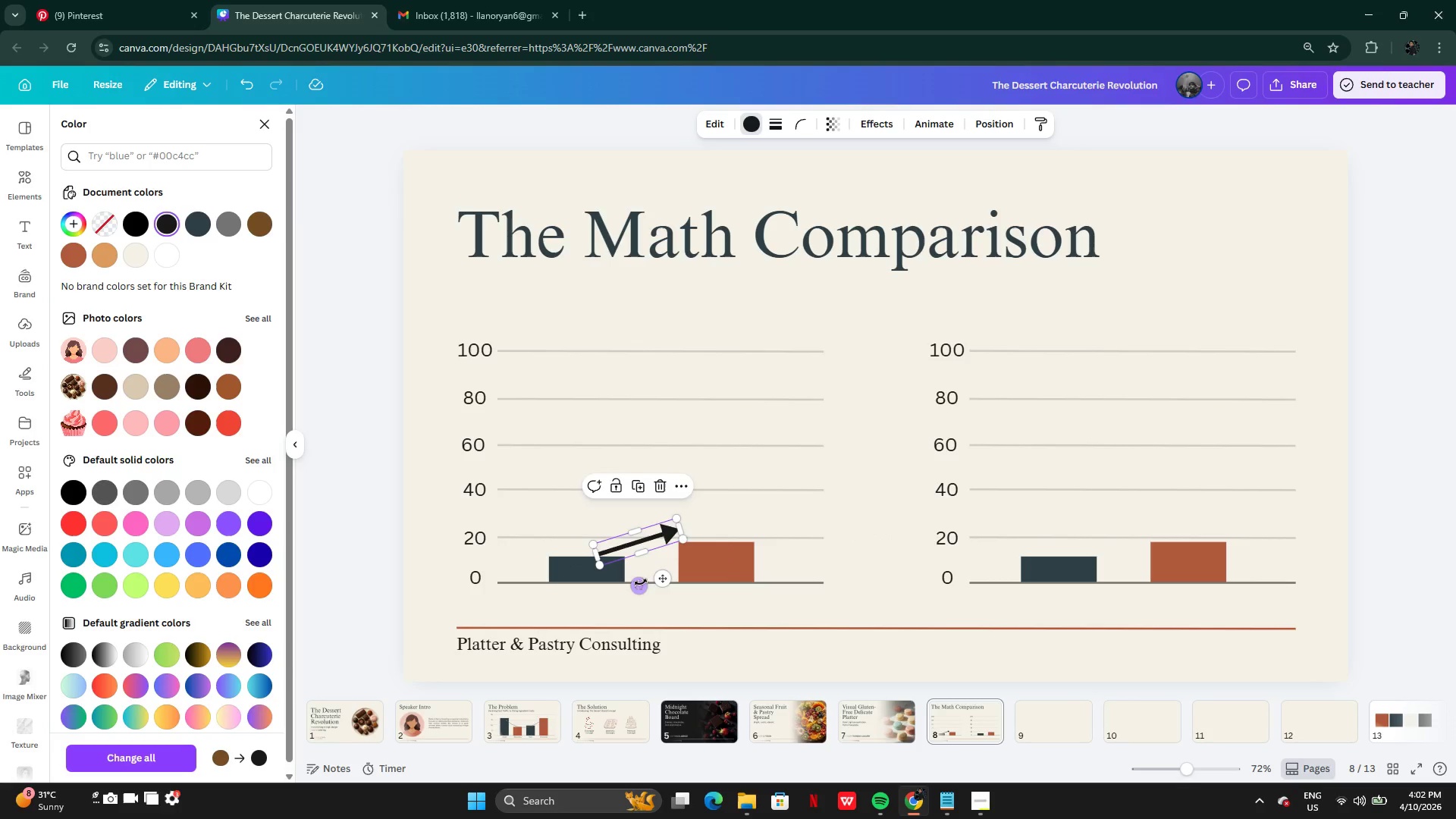 
left_click_drag(start_coordinate=[641, 582], to_coordinate=[632, 576])
 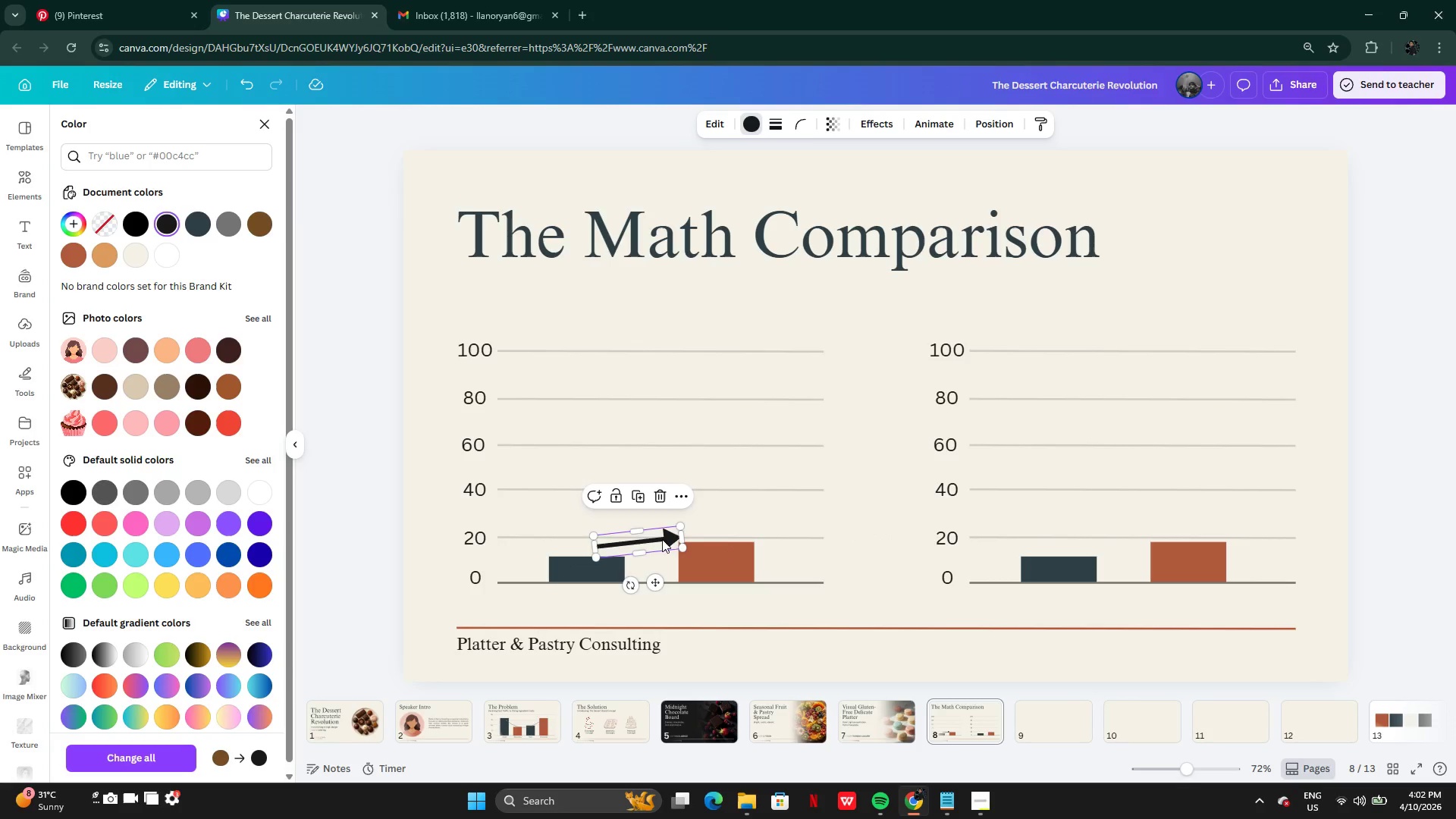 
left_click_drag(start_coordinate=[663, 538], to_coordinate=[654, 542])
 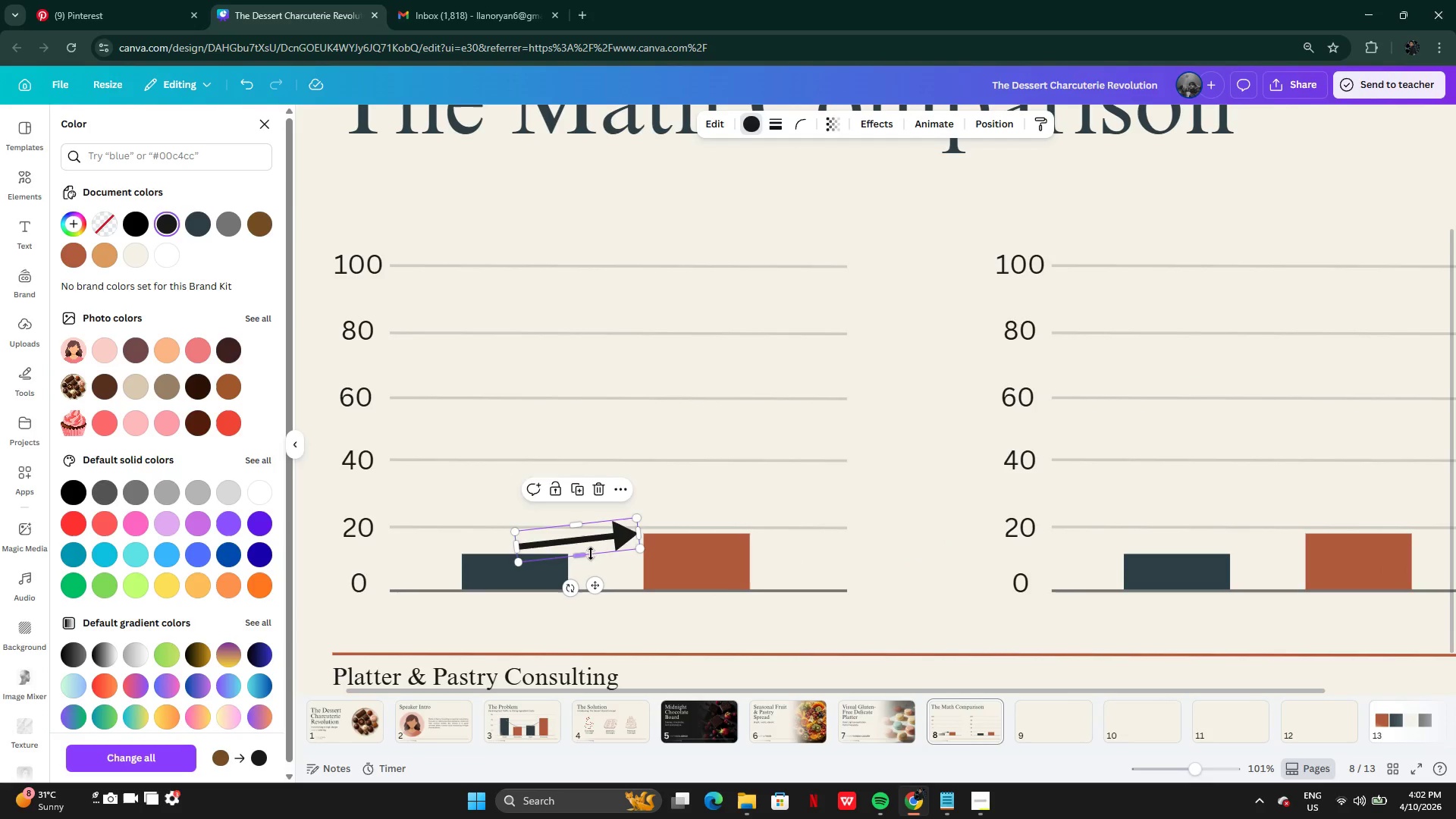 
left_click_drag(start_coordinate=[579, 557], to_coordinate=[577, 553])
 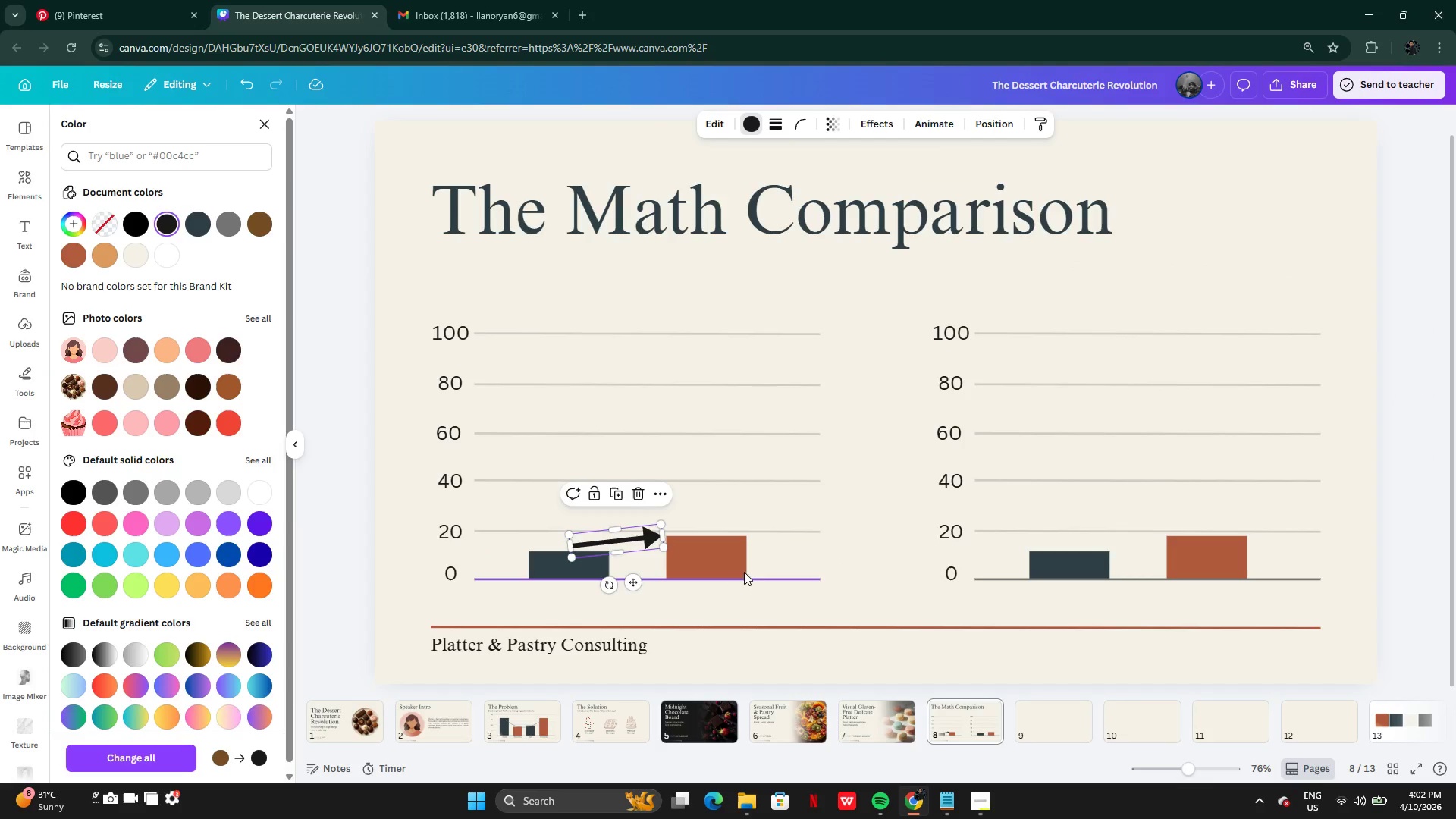 
left_click([774, 115])
 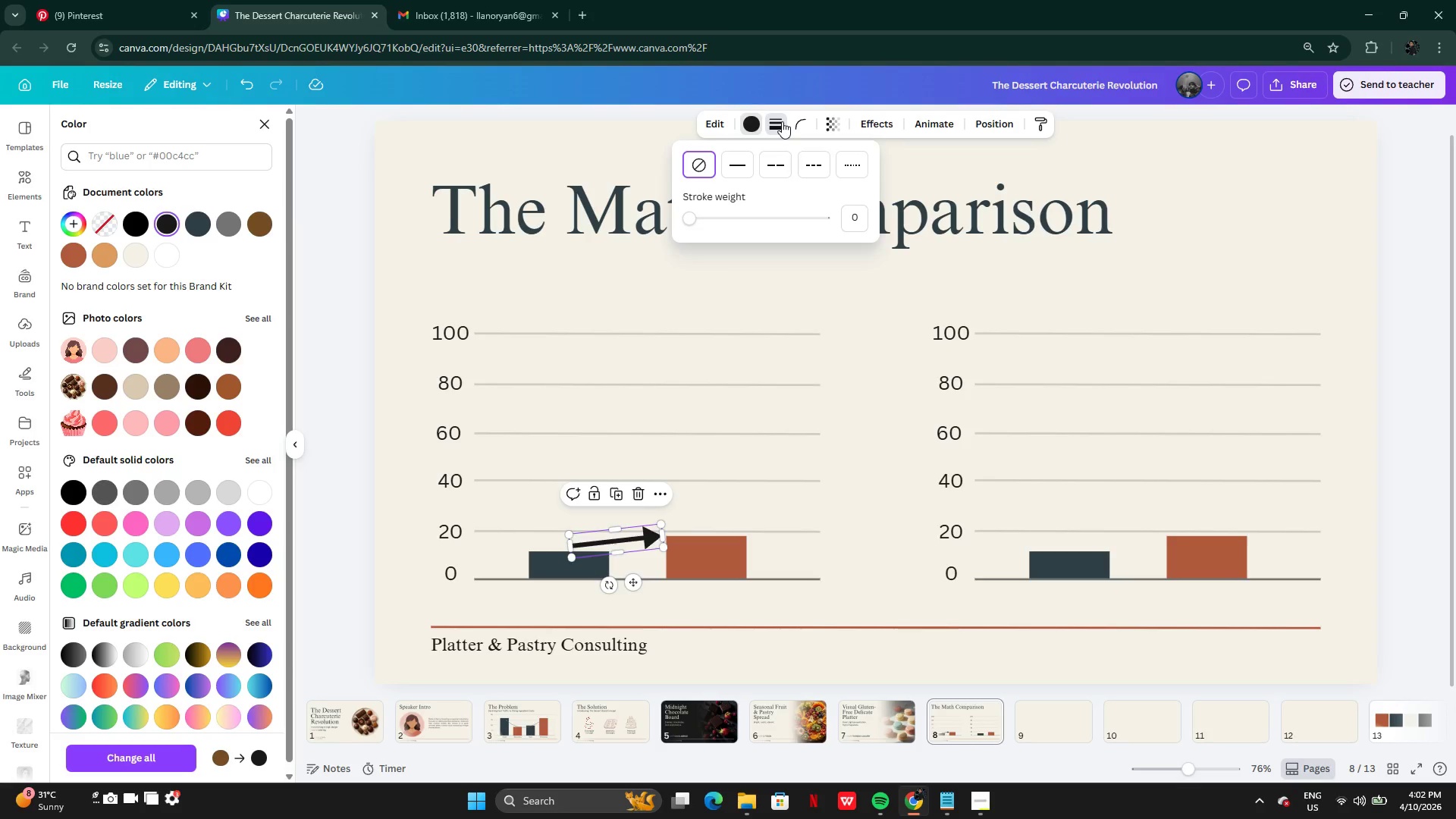 
mouse_move([808, 117])
 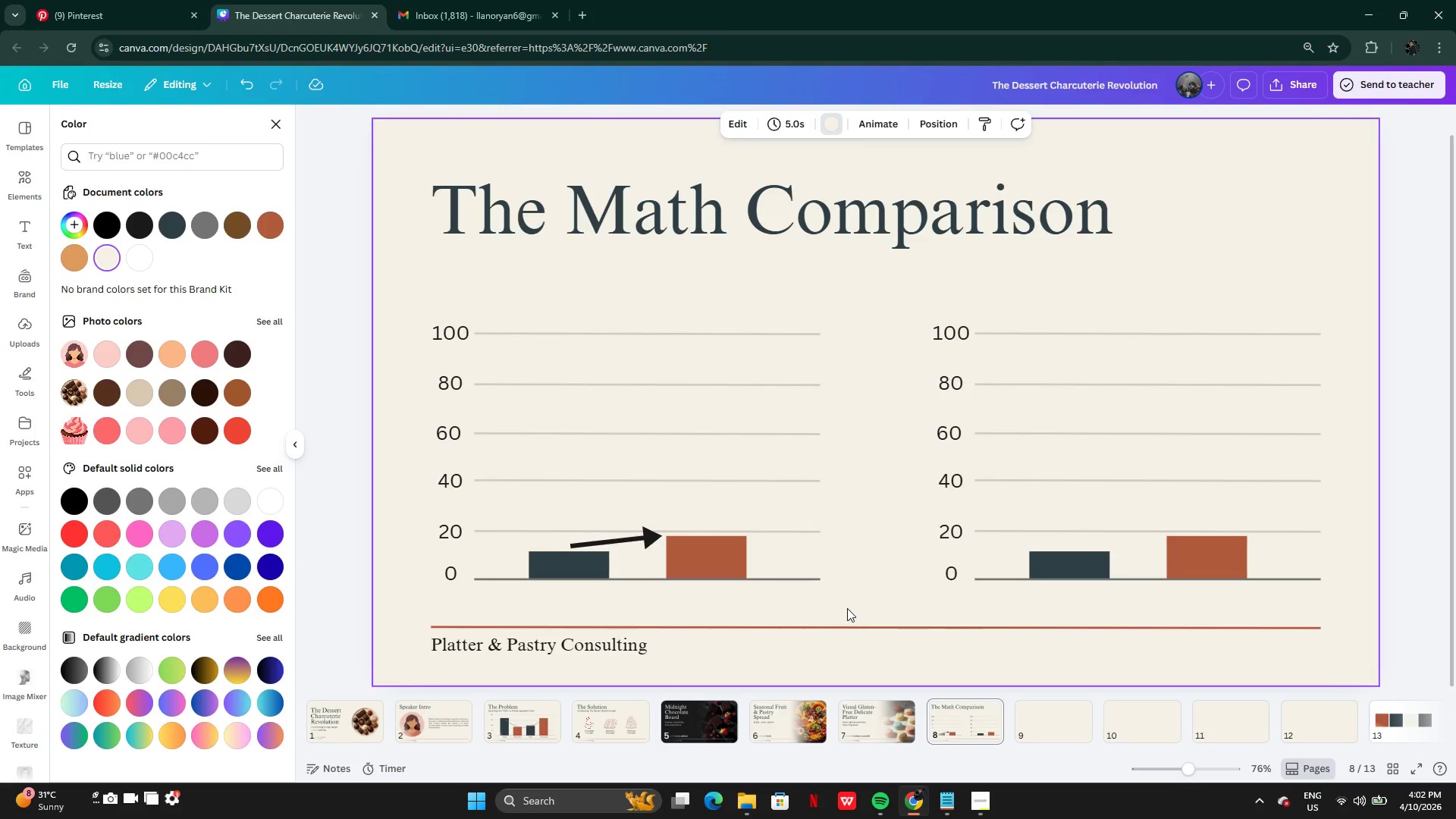 
left_click([1056, 563])
 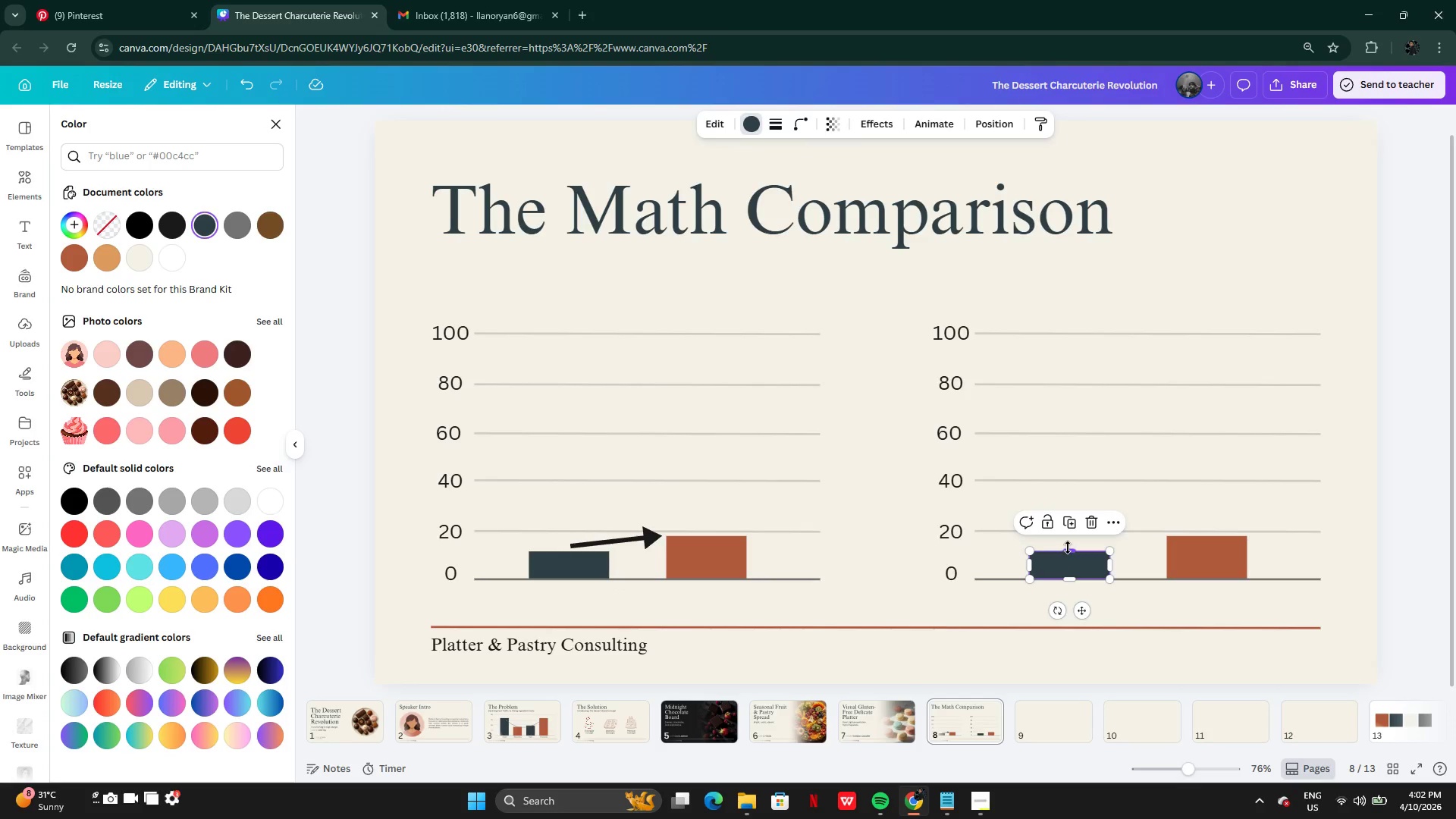 
left_click_drag(start_coordinate=[1068, 548], to_coordinate=[1065, 491])
 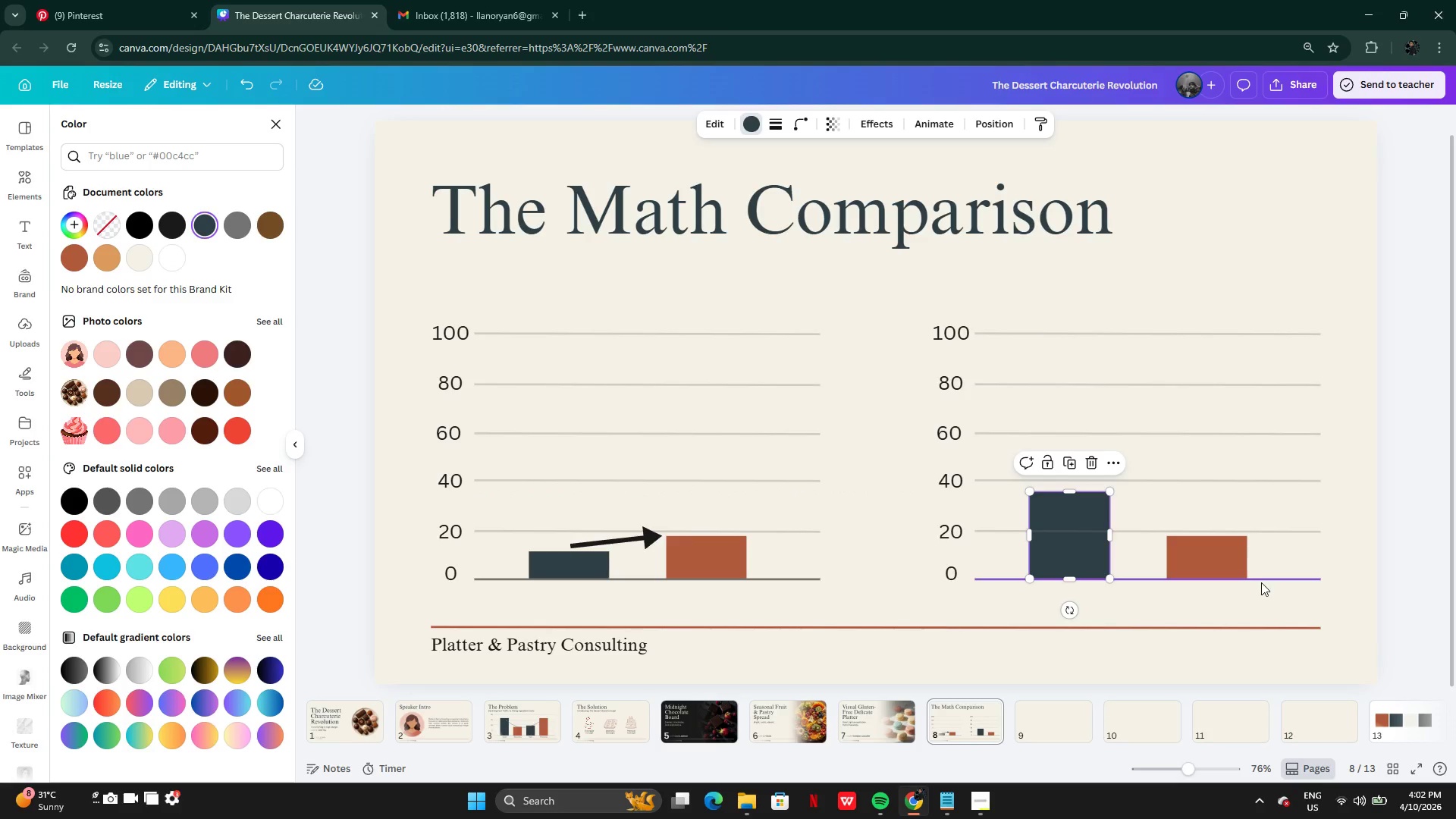 
left_click([1219, 570])
 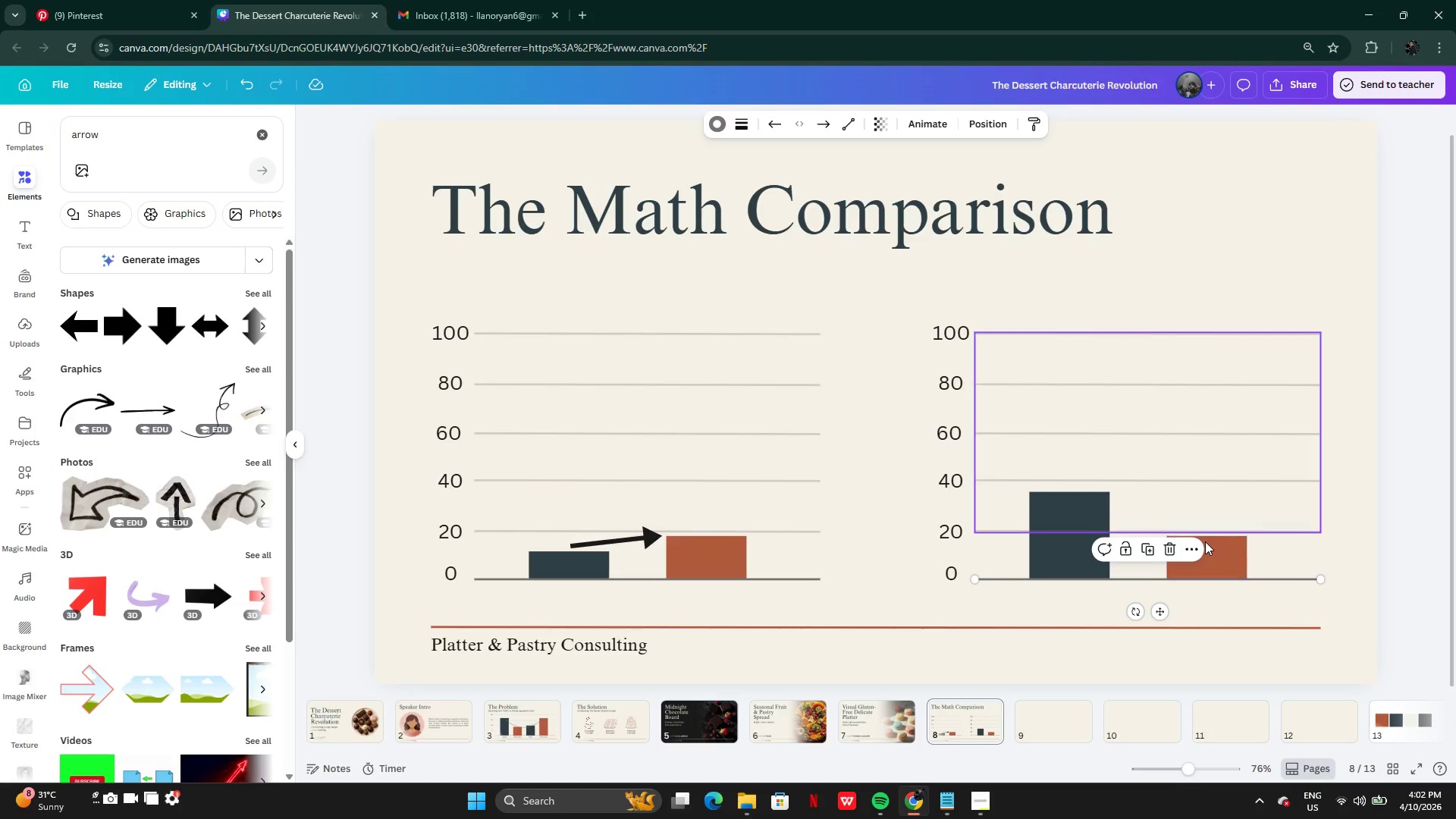 
left_click([1205, 541])
 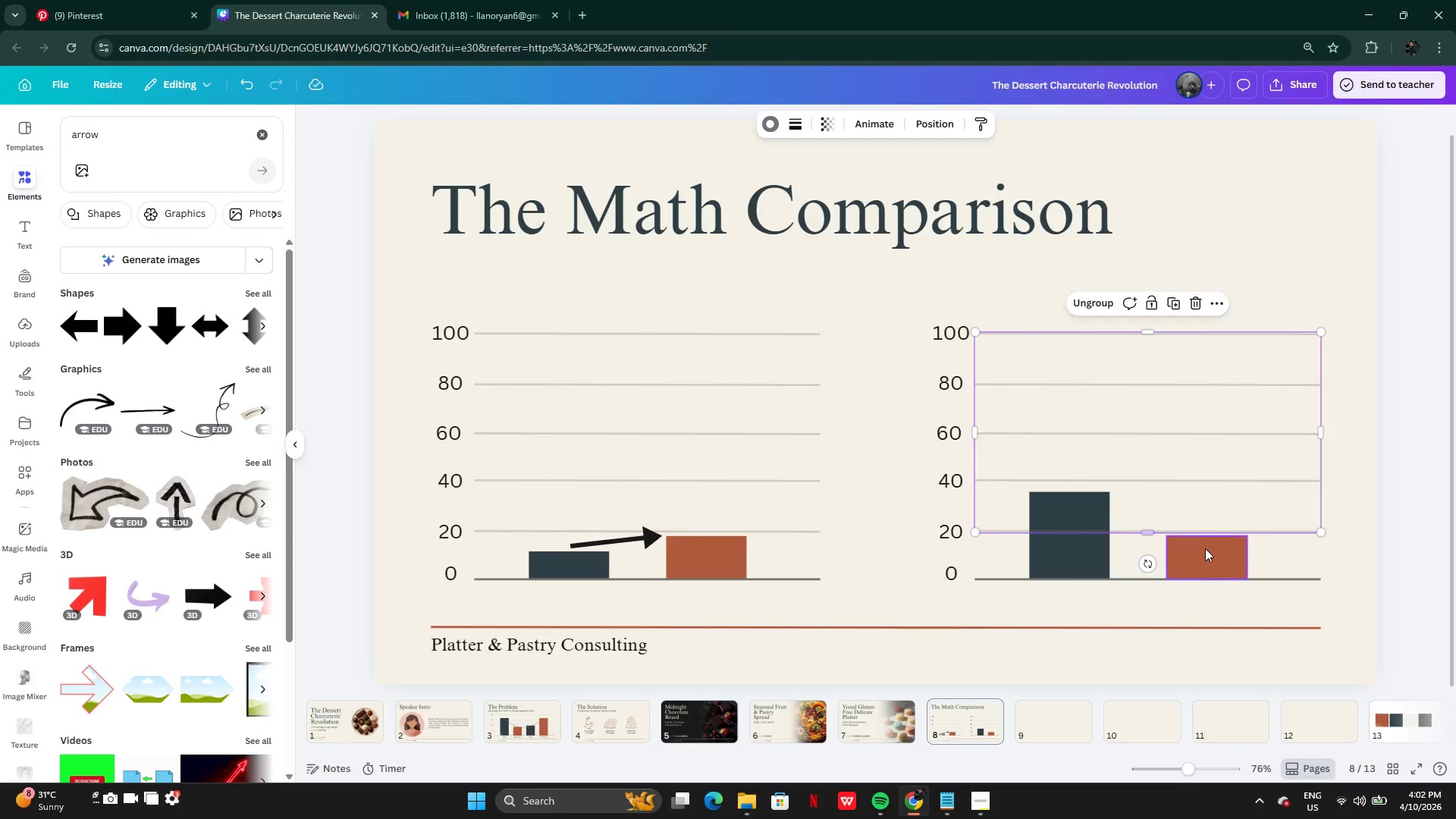 
left_click([1205, 549])
 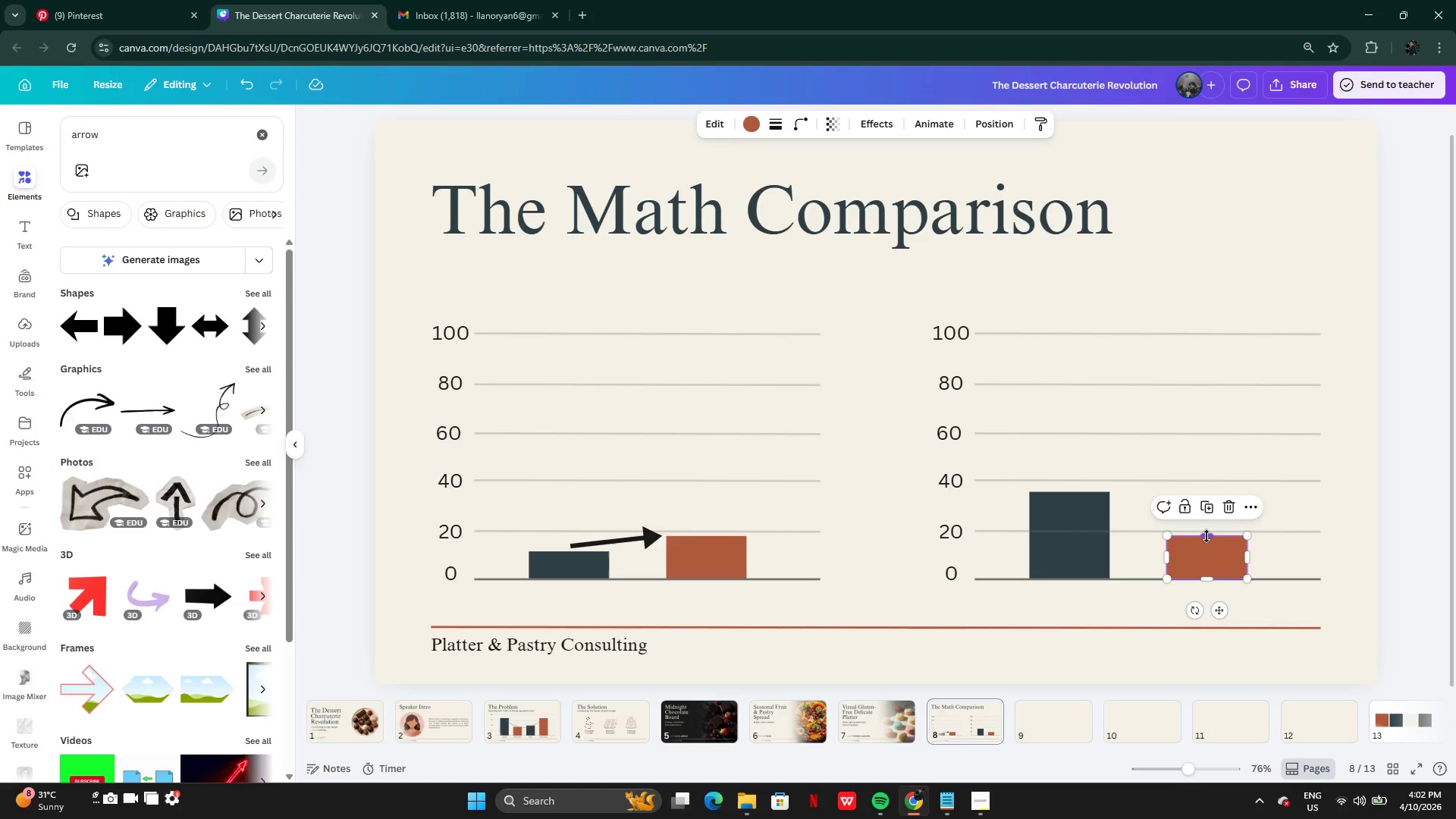 
left_click_drag(start_coordinate=[1207, 534], to_coordinate=[1195, 388])
 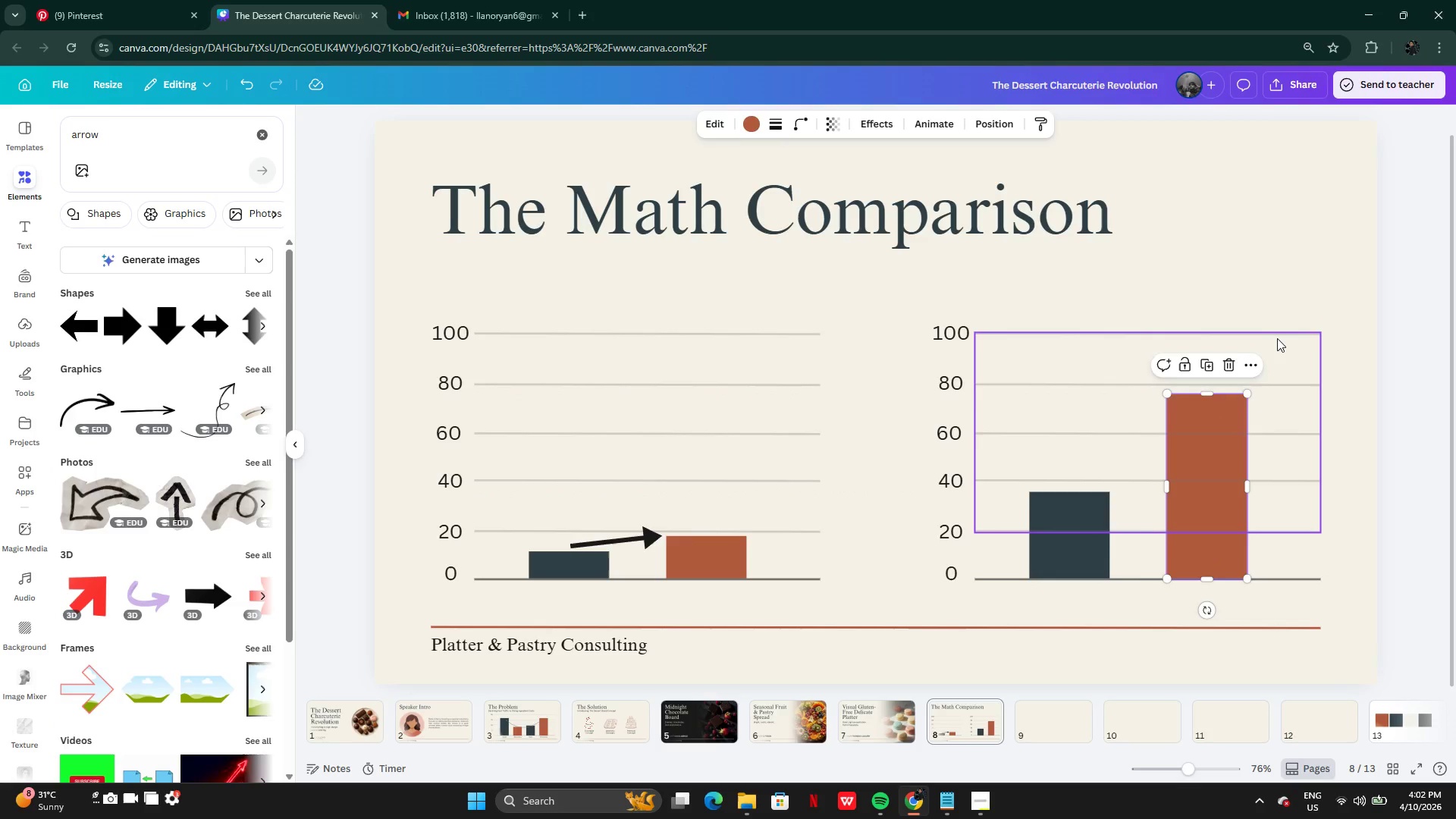 
left_click([1278, 338])
 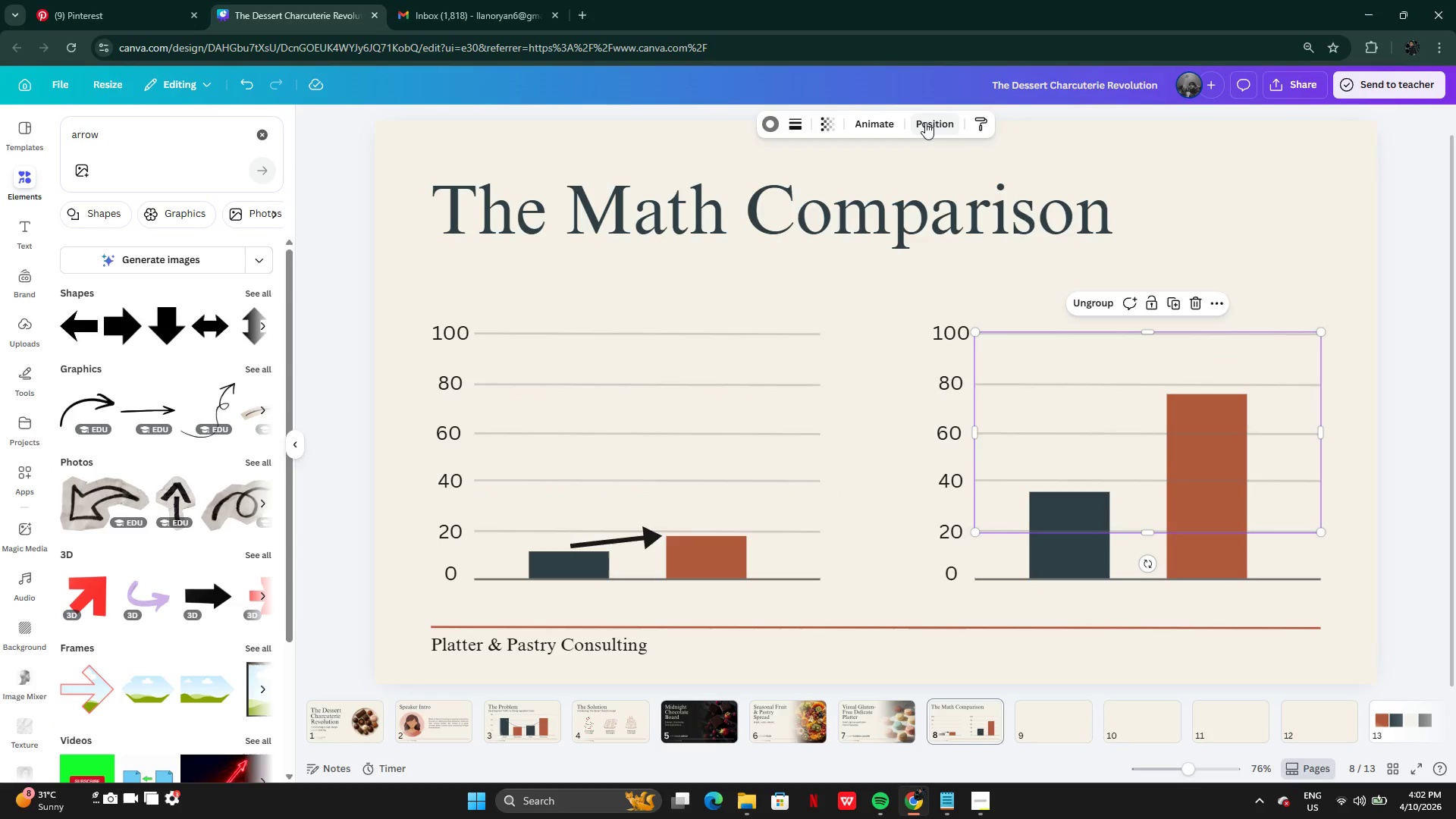 
left_click([925, 122])
 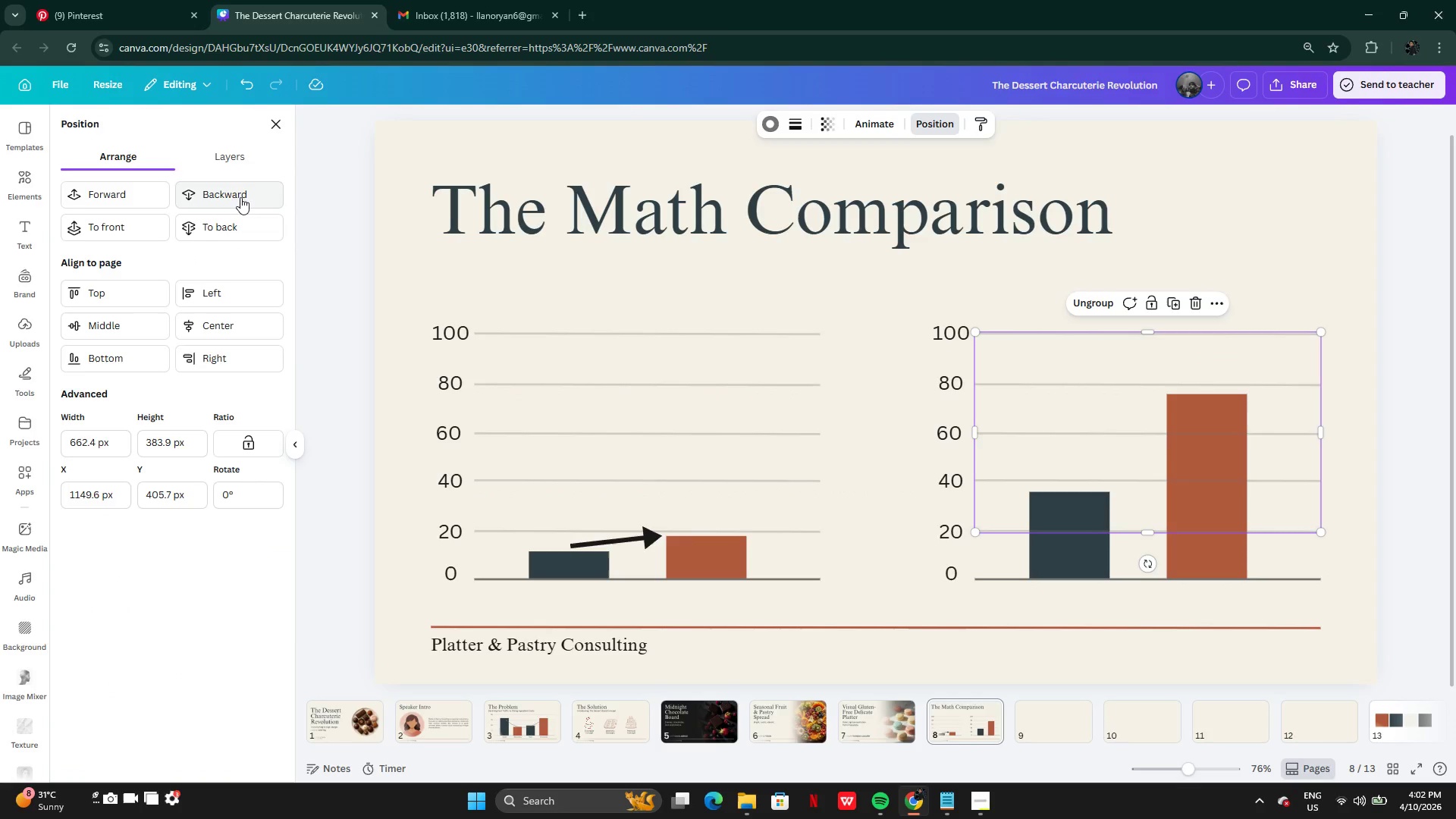 
left_click([230, 199])
 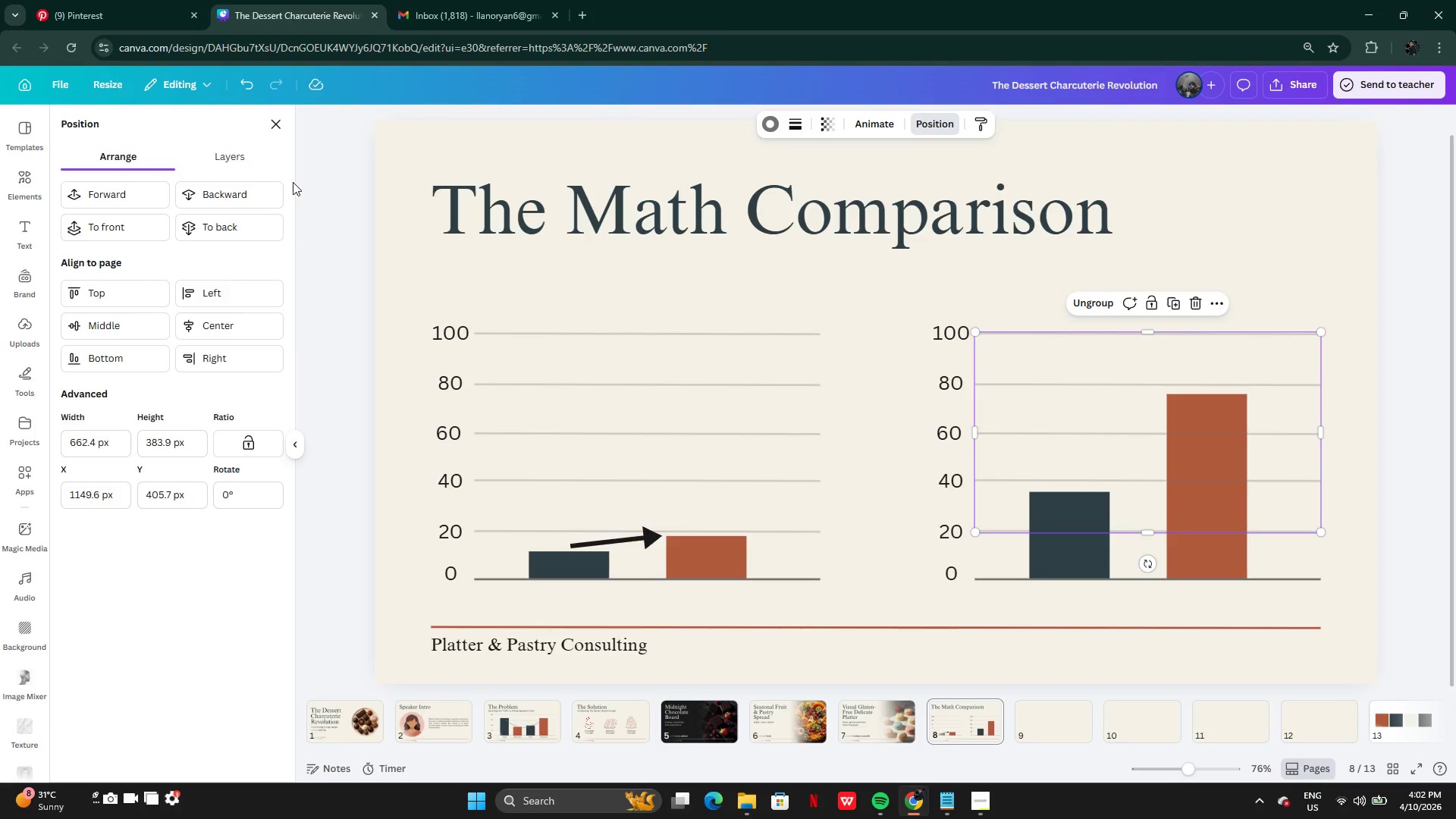 
left_click([246, 202])
 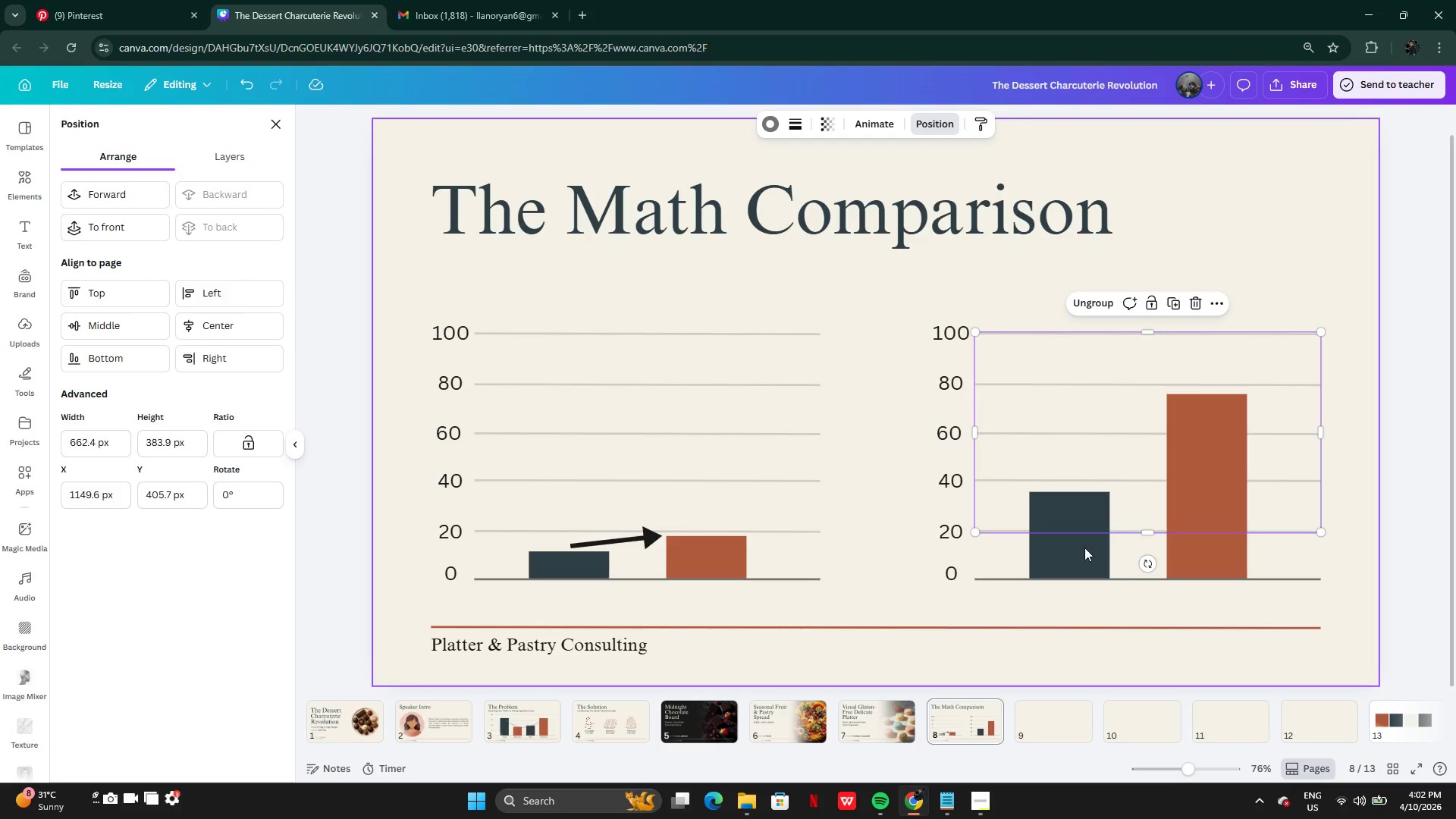 
left_click([1069, 556])
 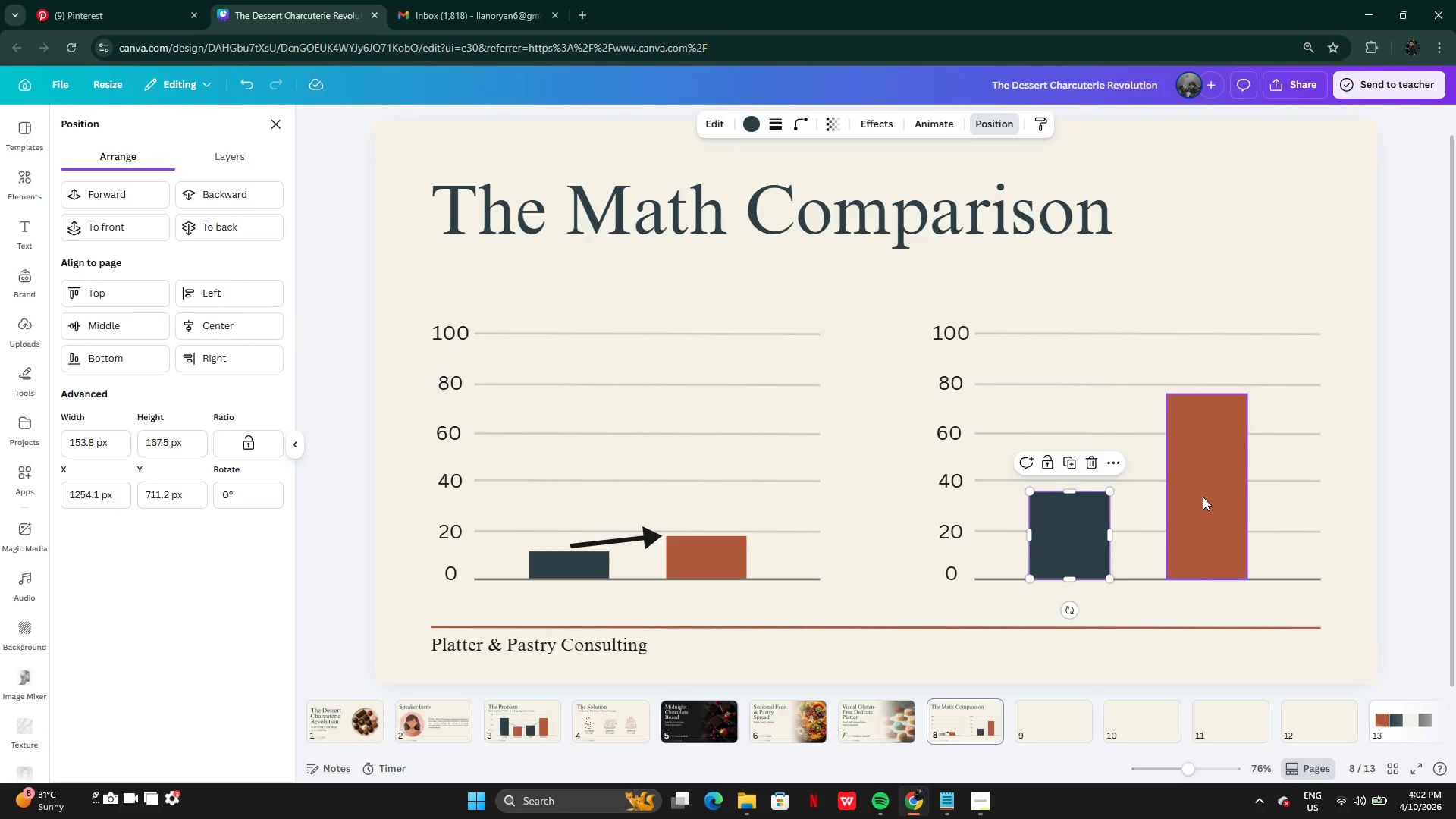 
left_click([1203, 497])
 